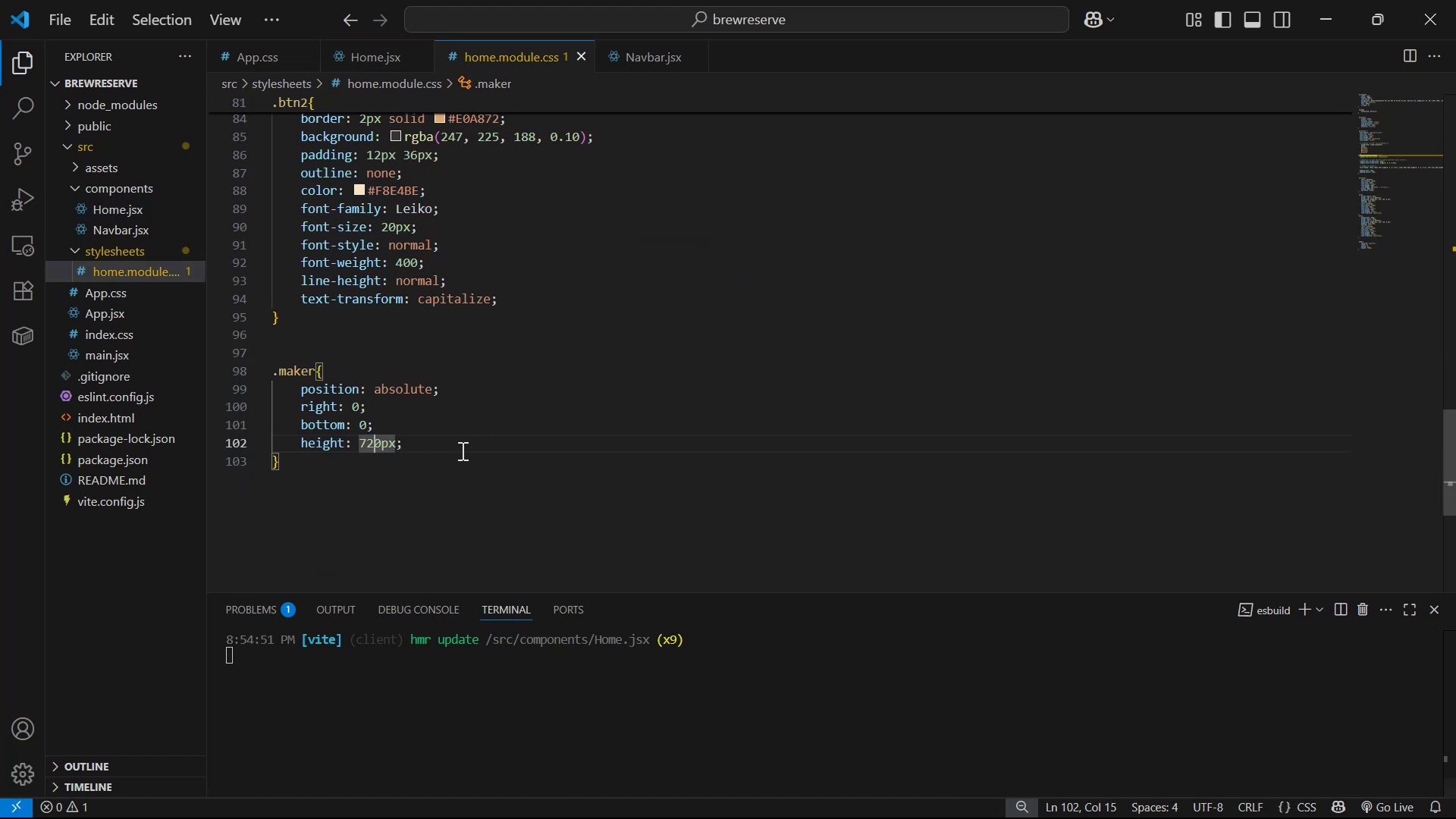 
left_click([431, 472])
 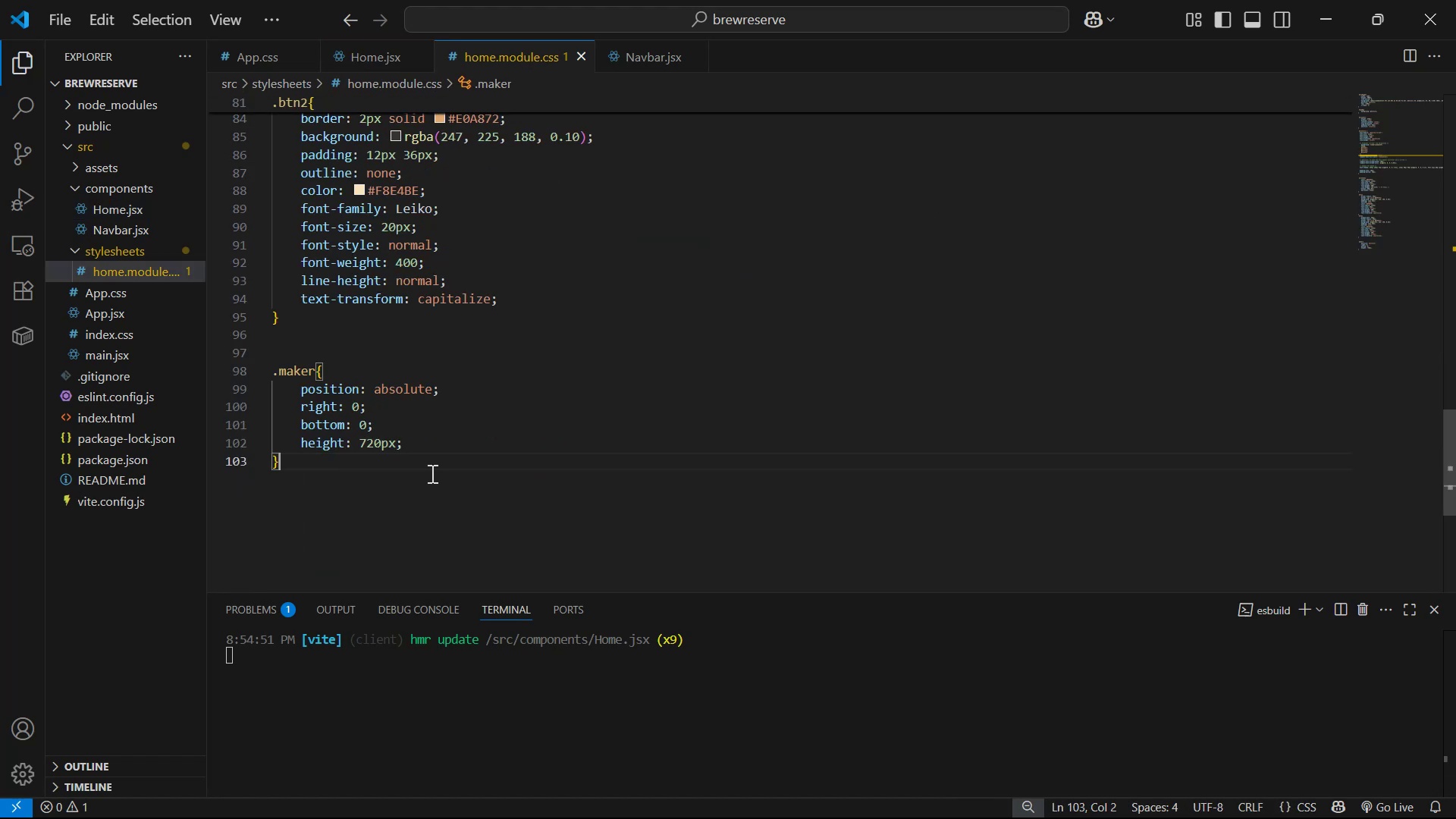 
key(Enter)
 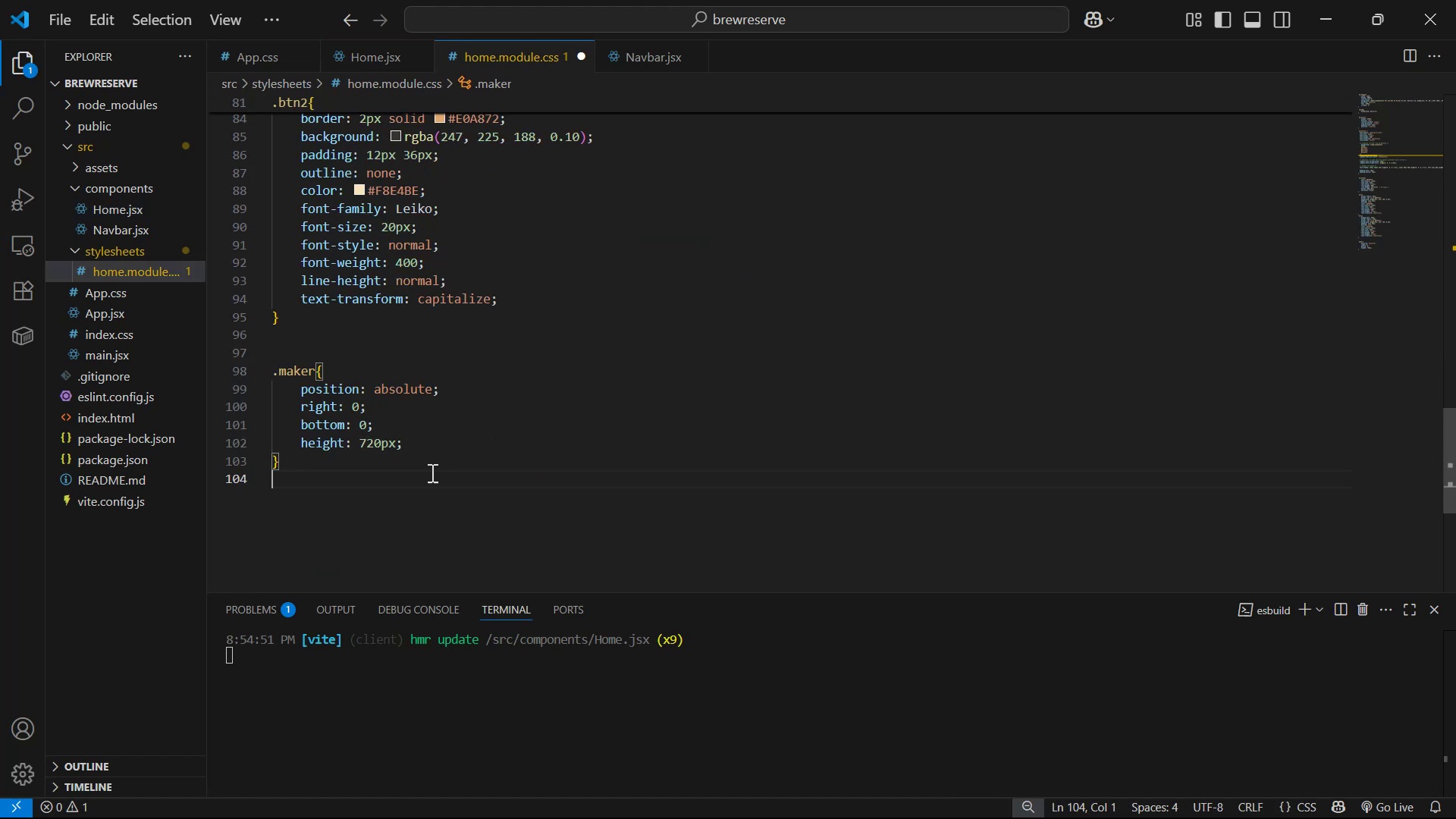 
key(Enter)
 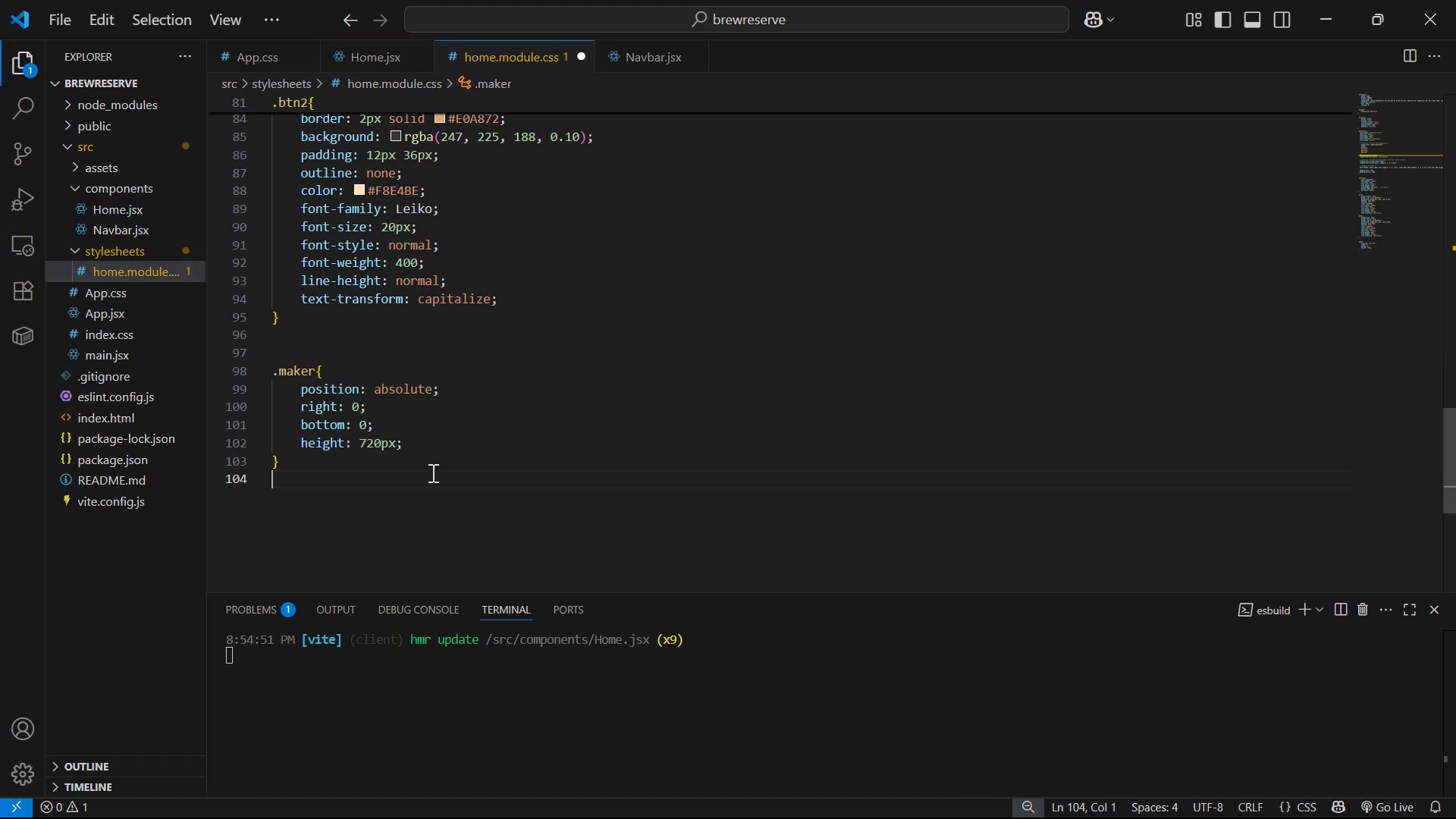 
type(.card{)
 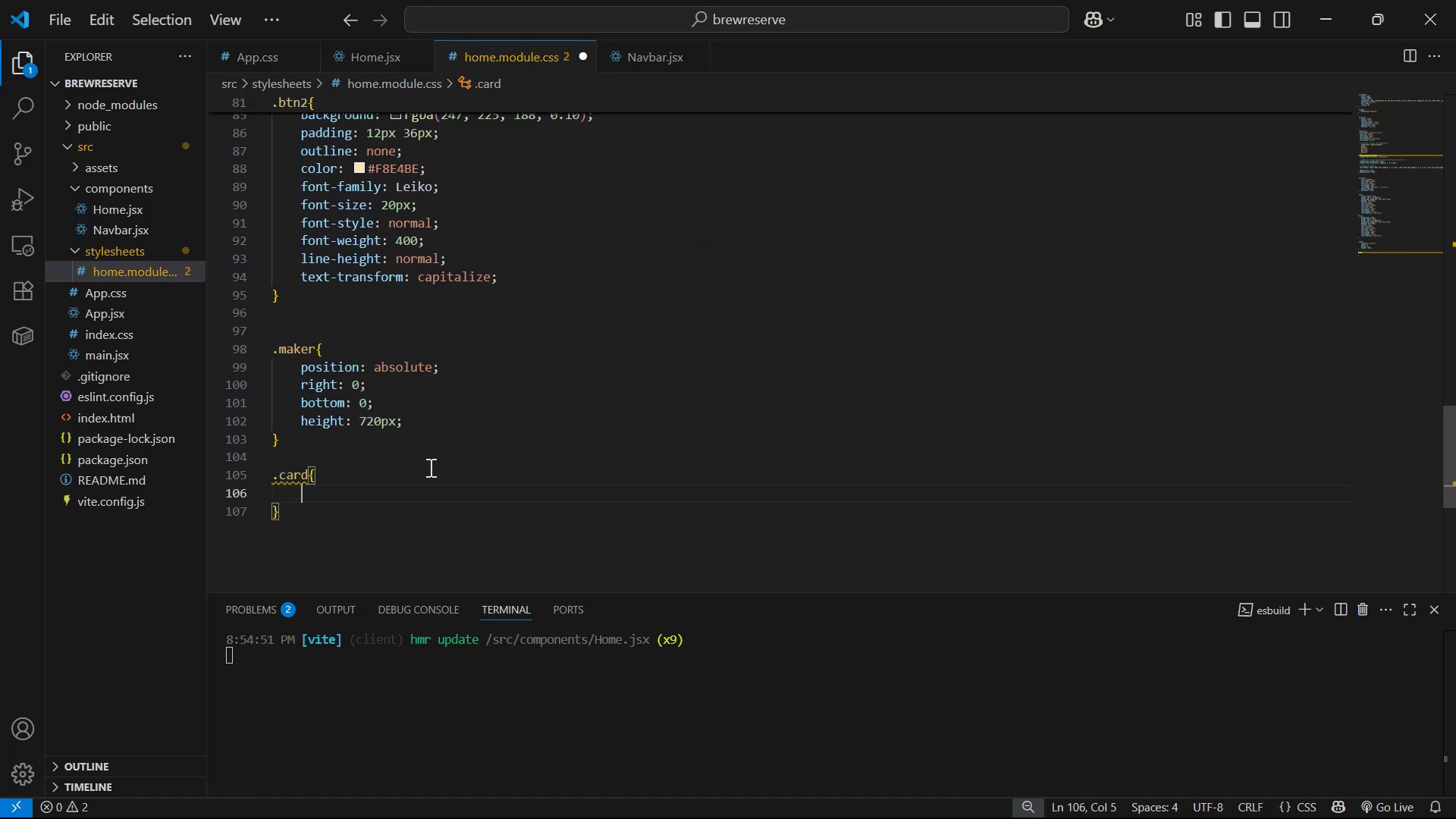 
key(Shift+Enter)
 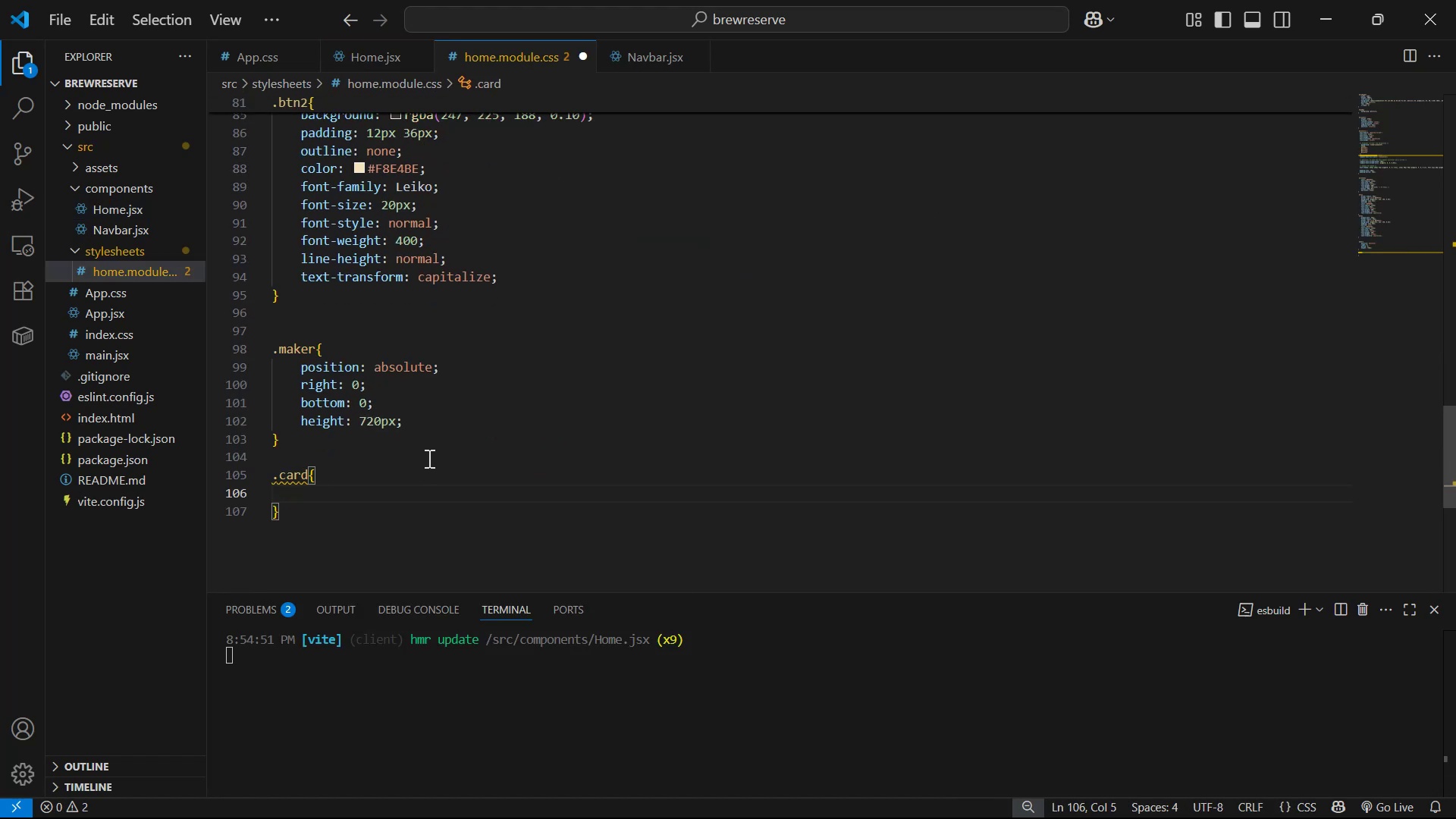 
type(wi)
 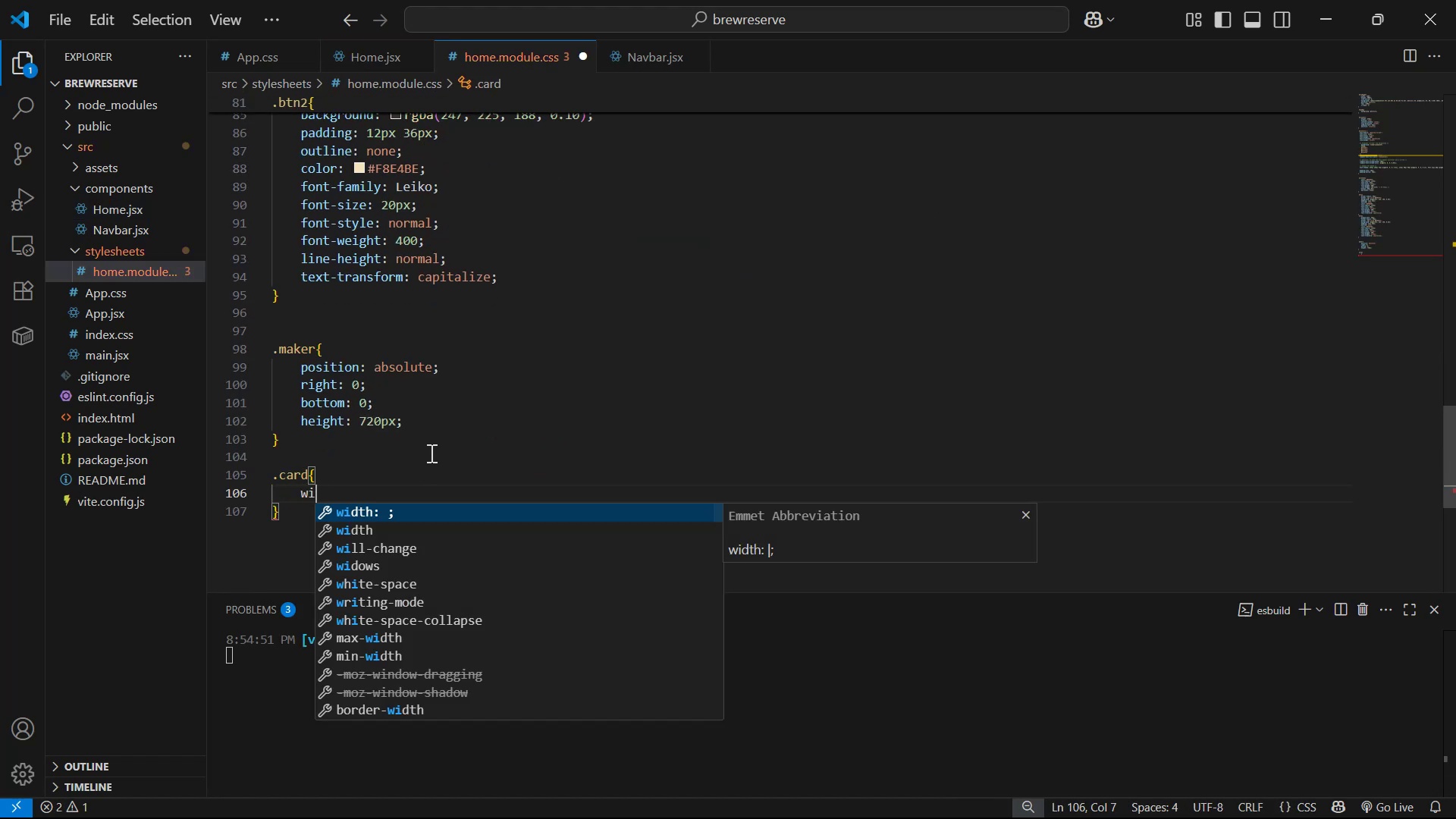 
key(Enter)
 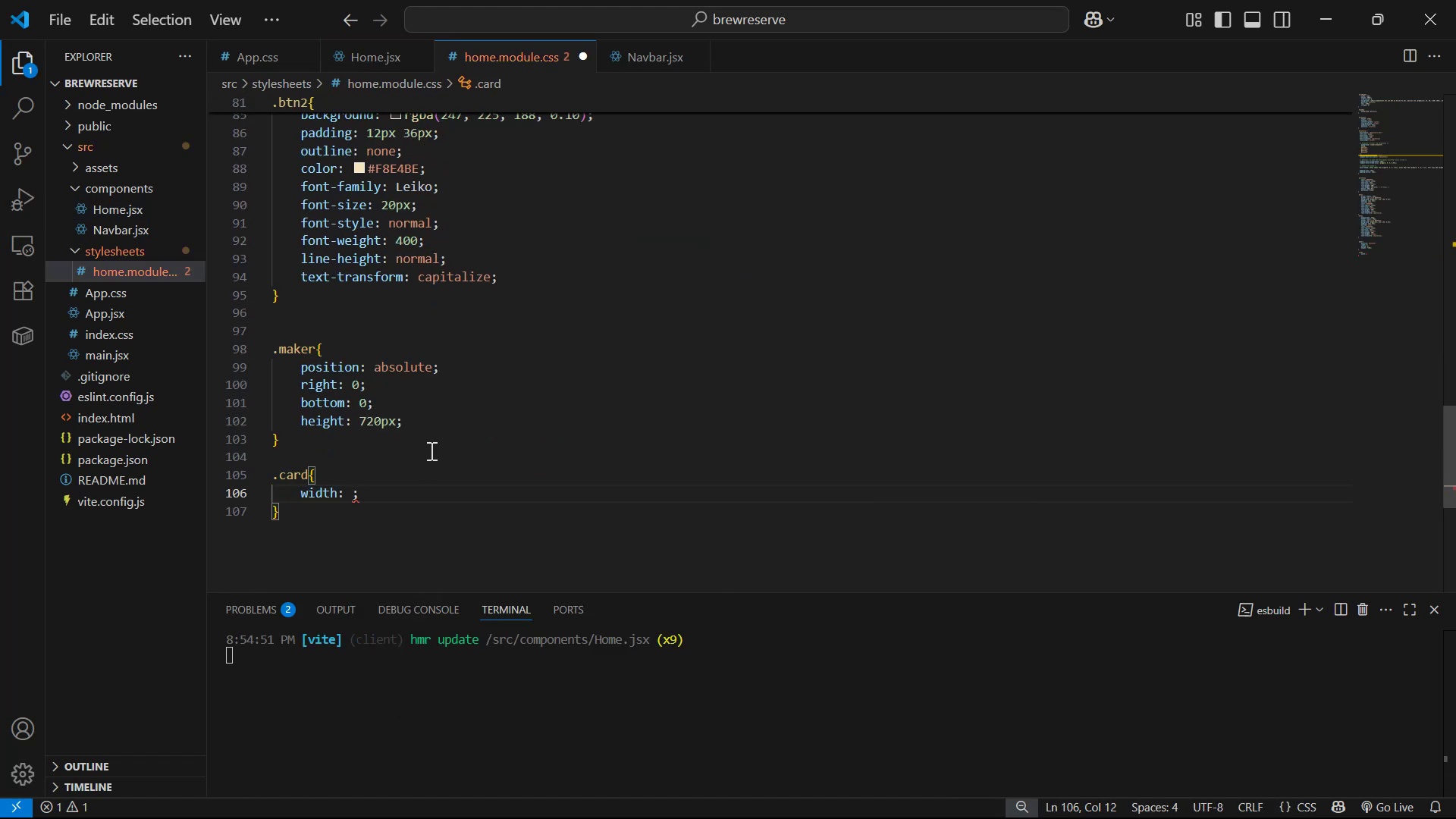 
type(300px)
 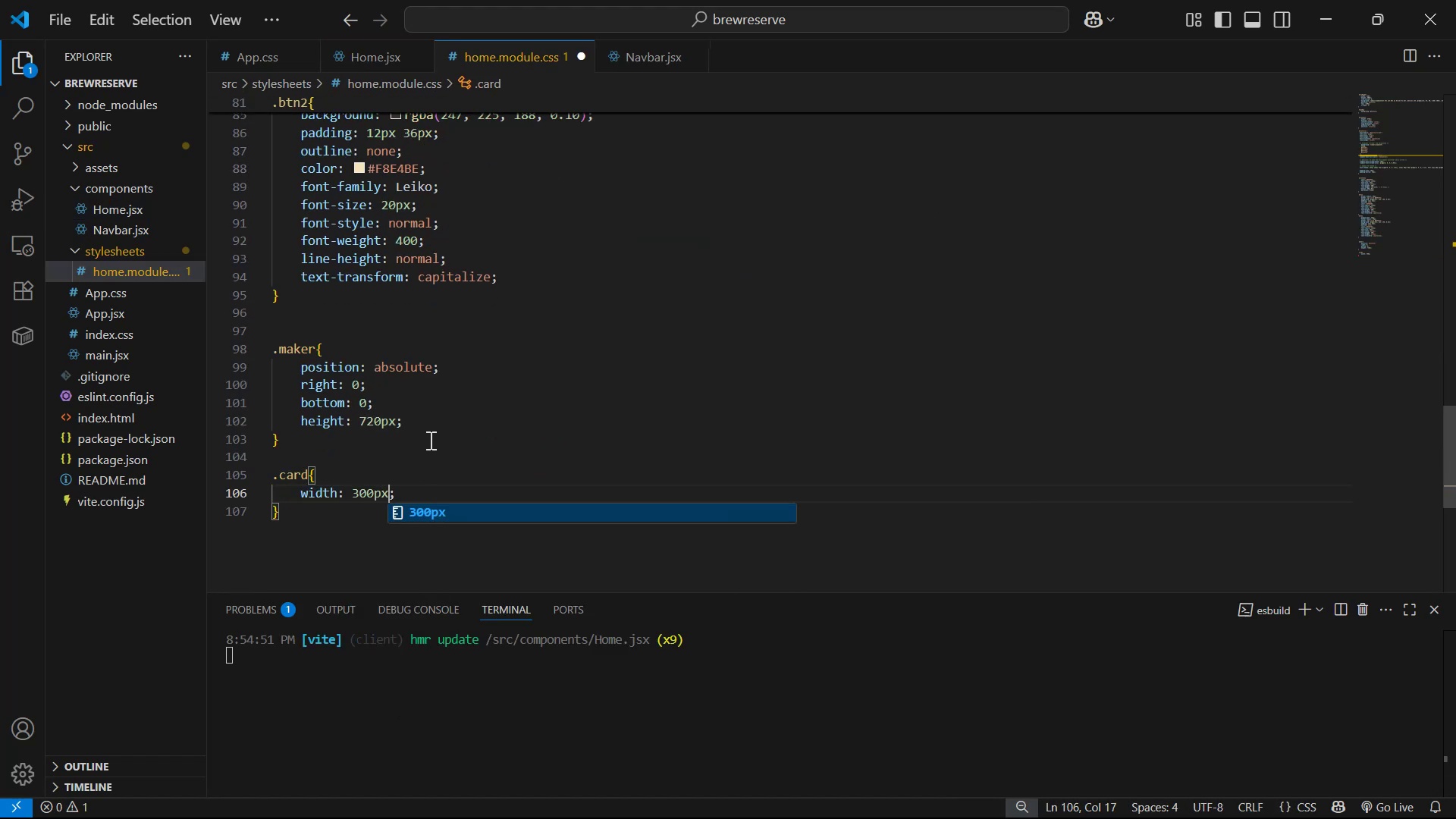 
key(Control+S)
 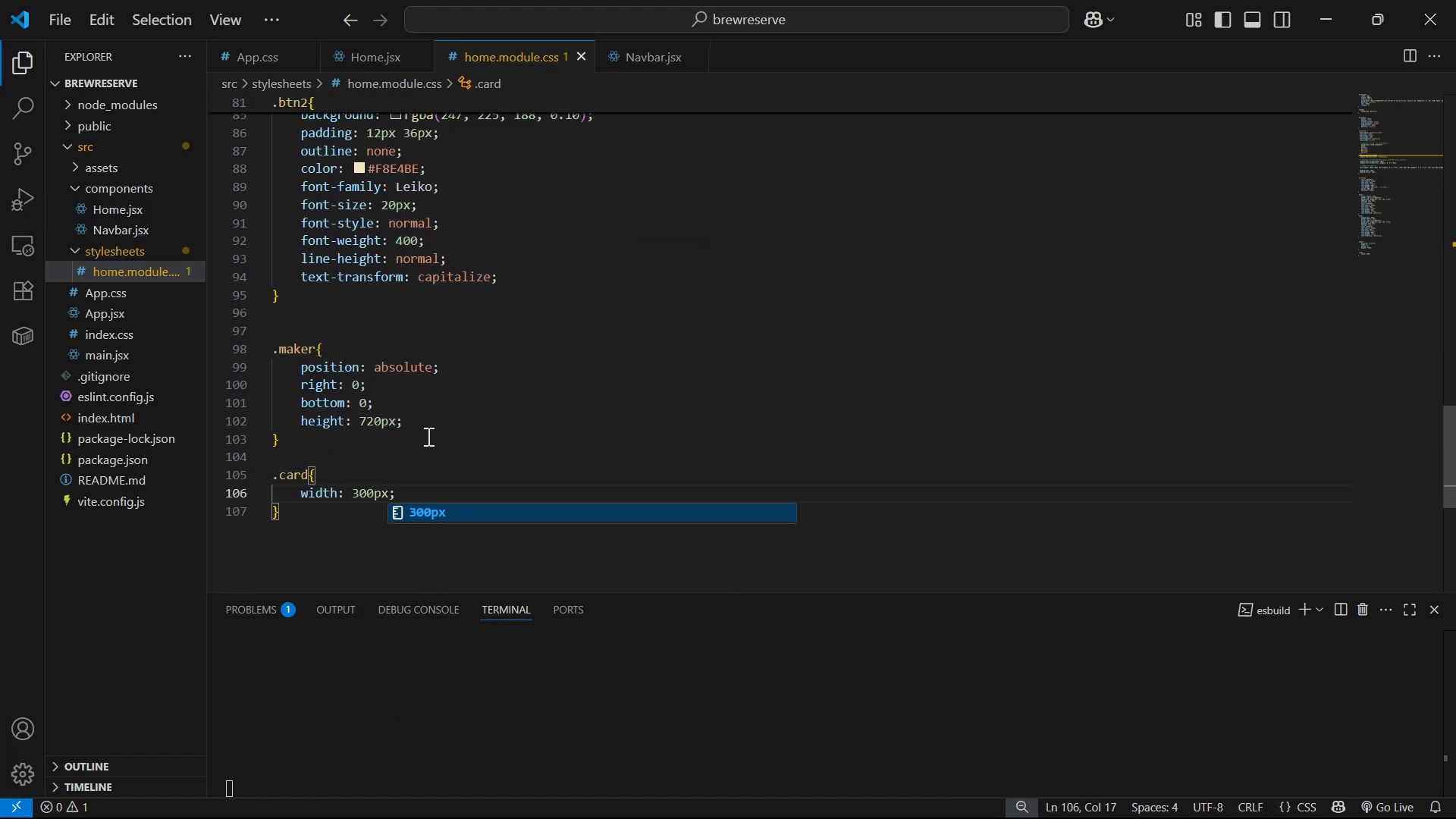 
key(Alt+AltLeft)
 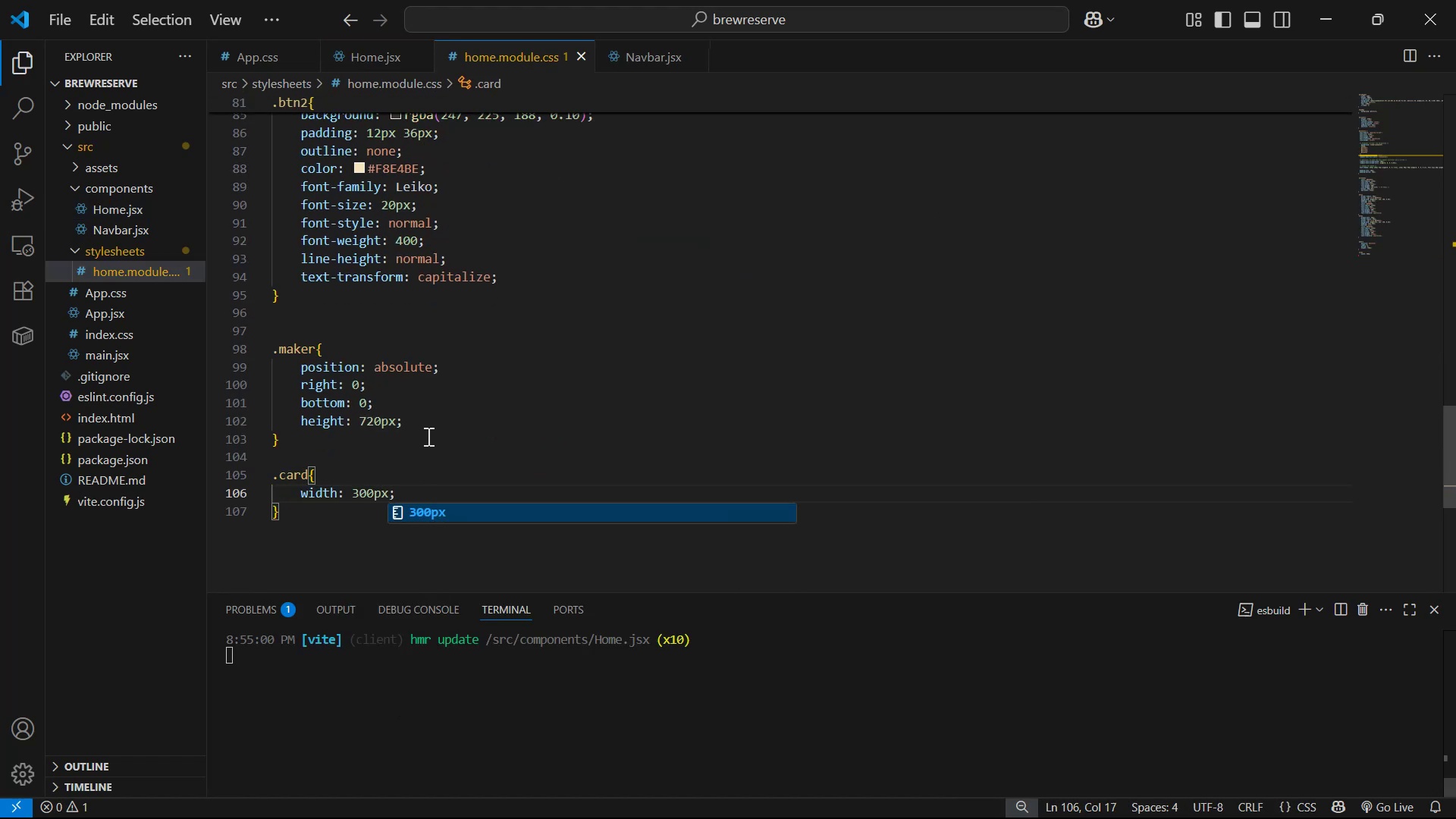 
key(Alt+Tab)
 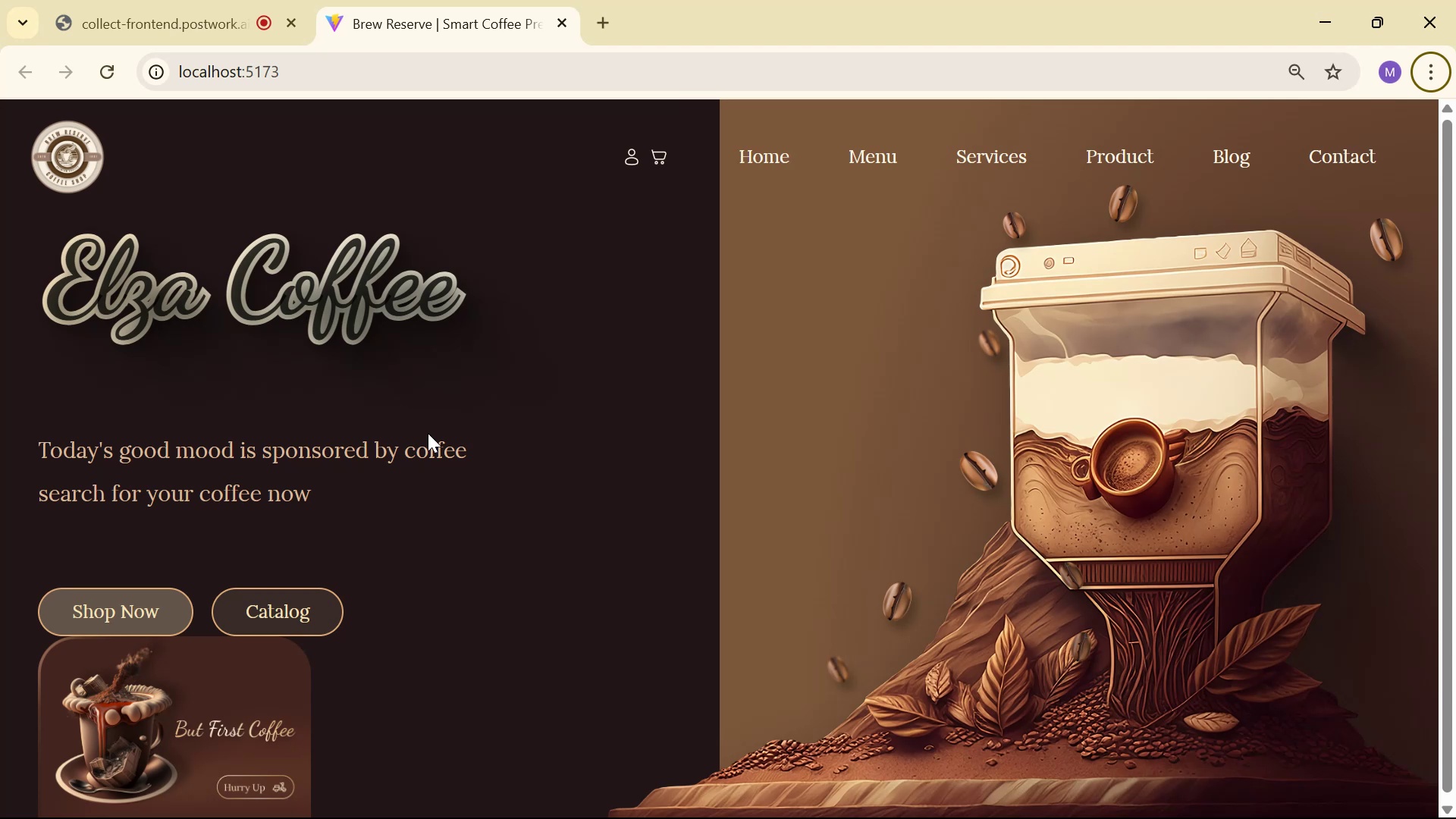 
scroll: coordinate [469, 605], scroll_direction: down, amount: 7.0
 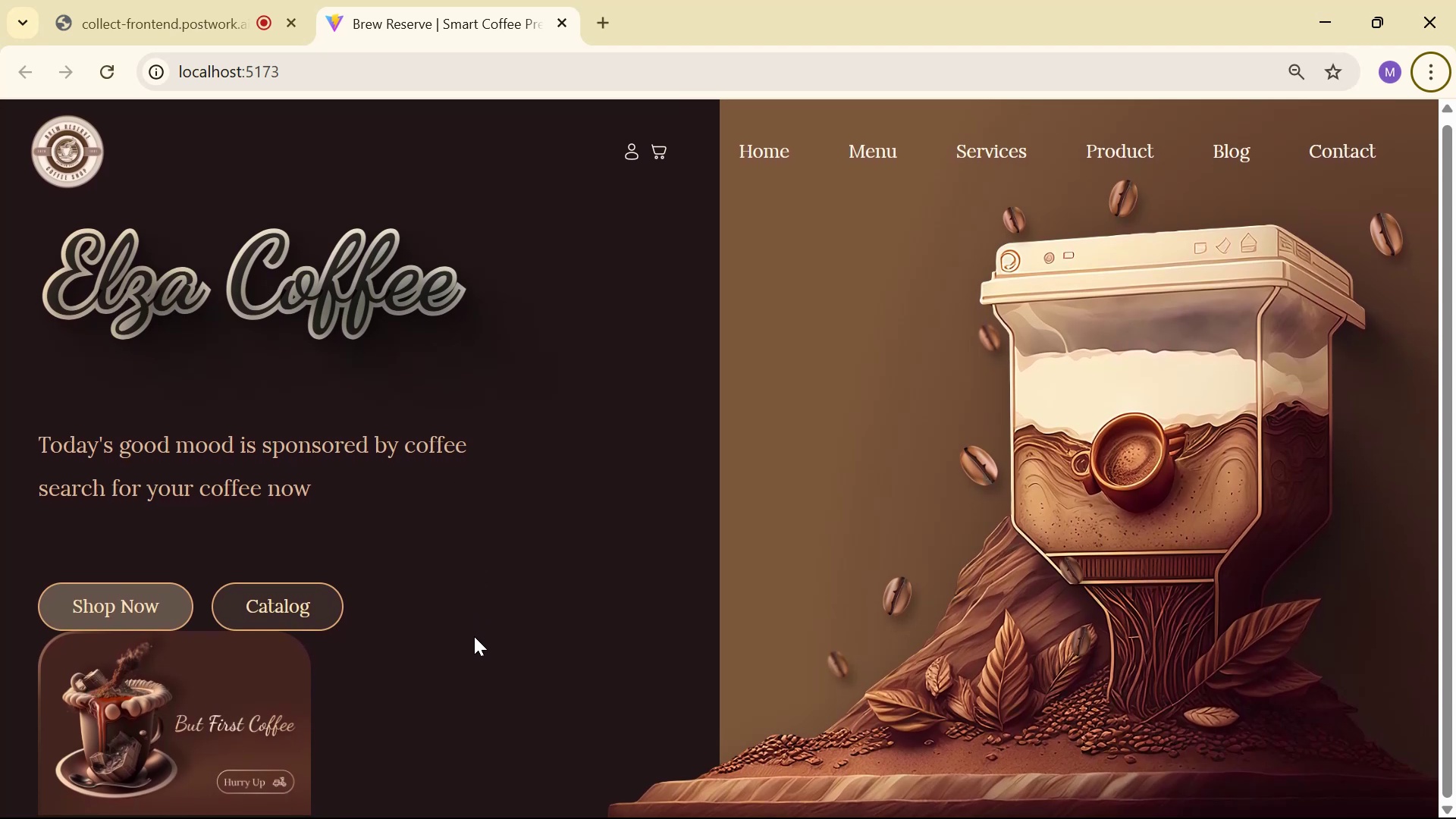 
key(Alt+AltLeft)
 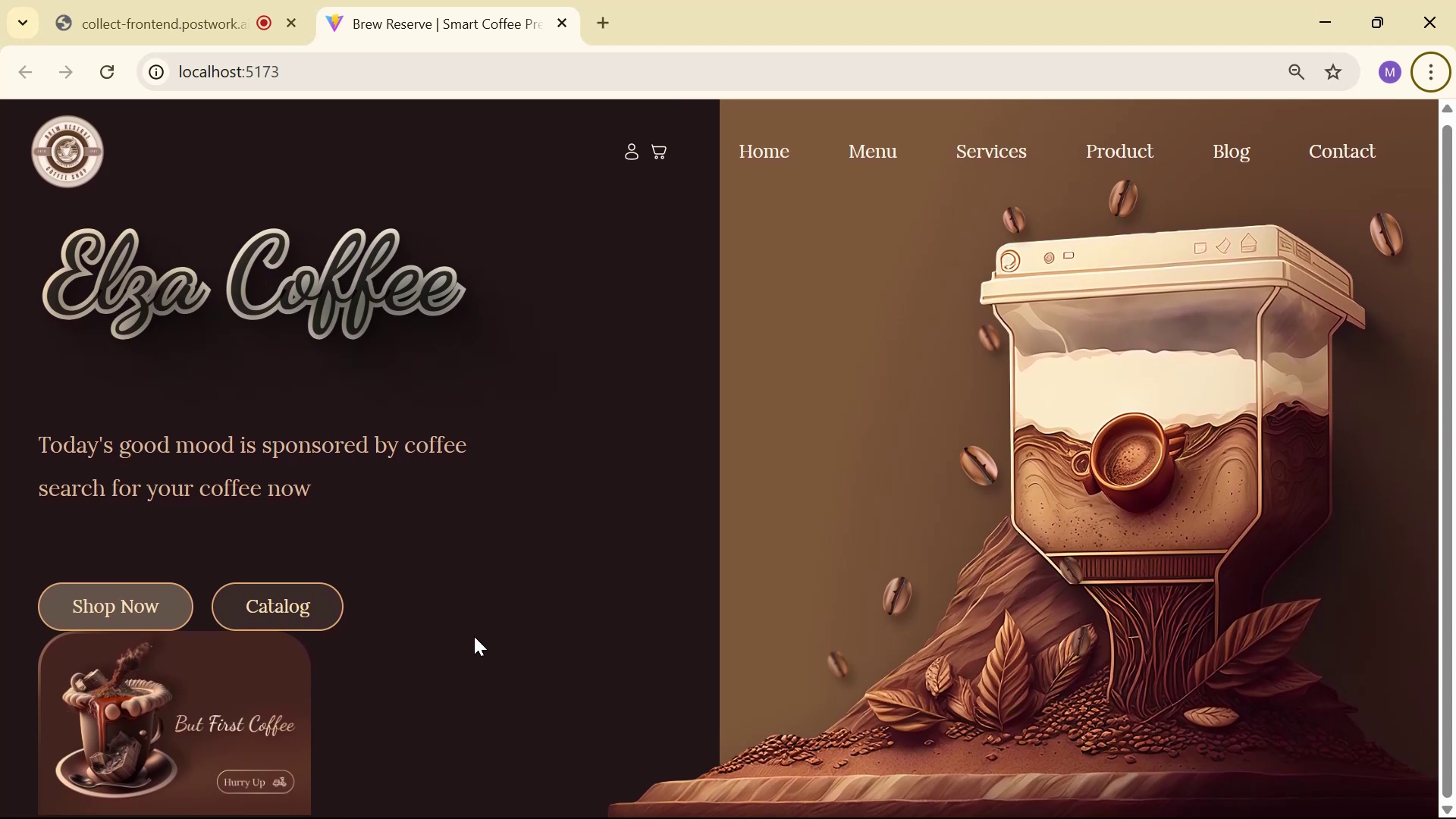 
key(Alt+Tab)
 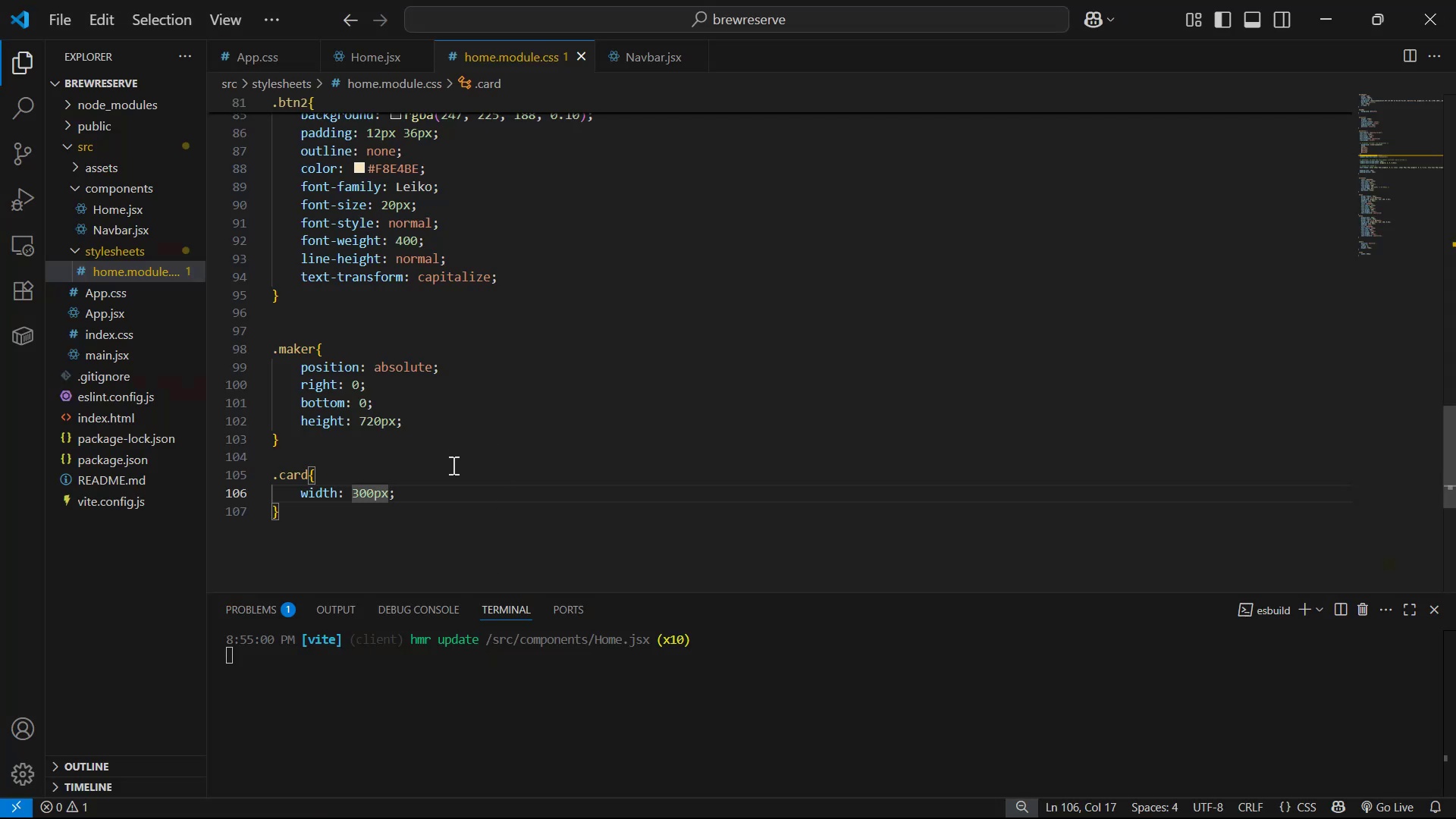 
left_click([453, 474])
 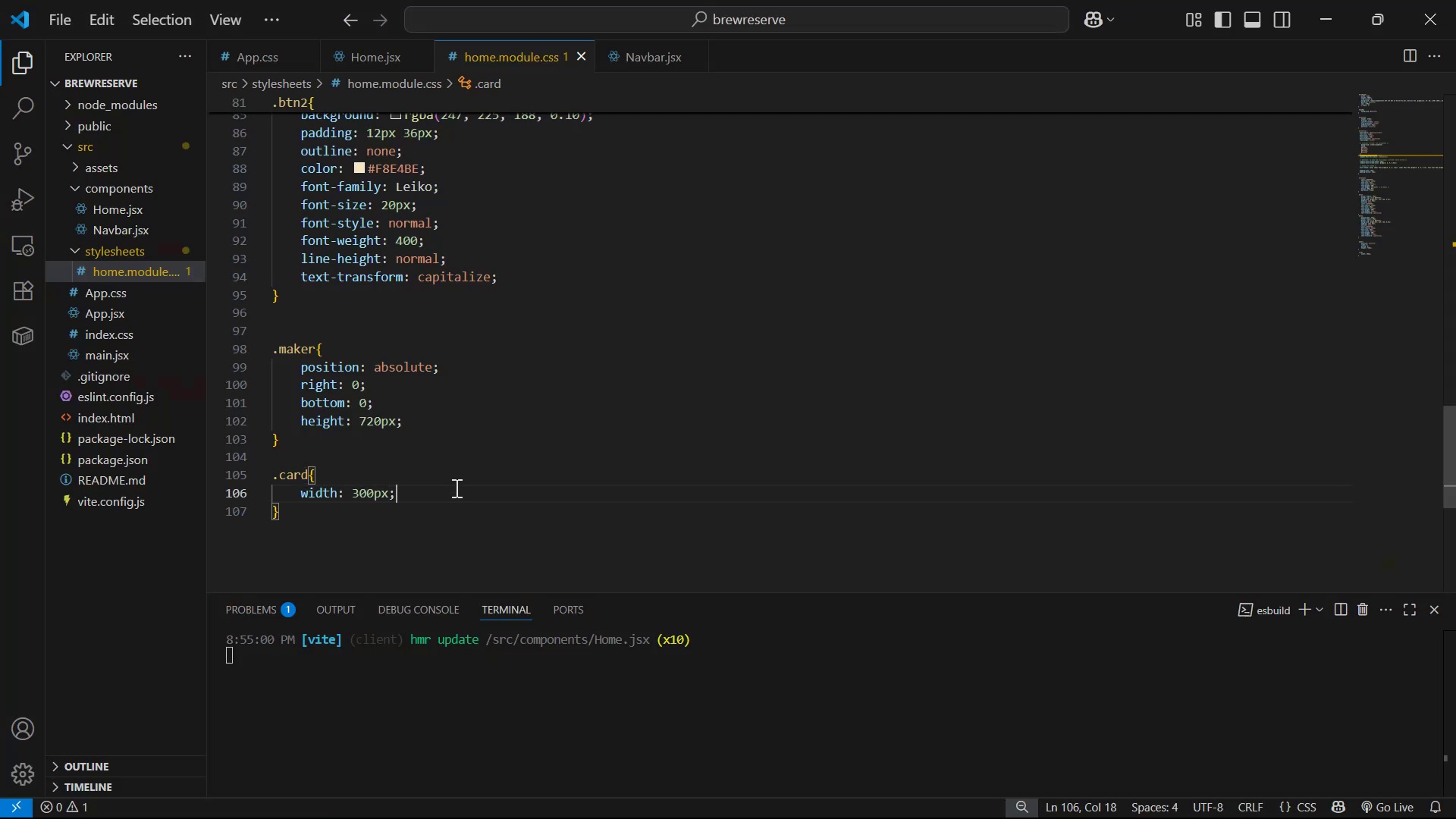 
key(Enter)
 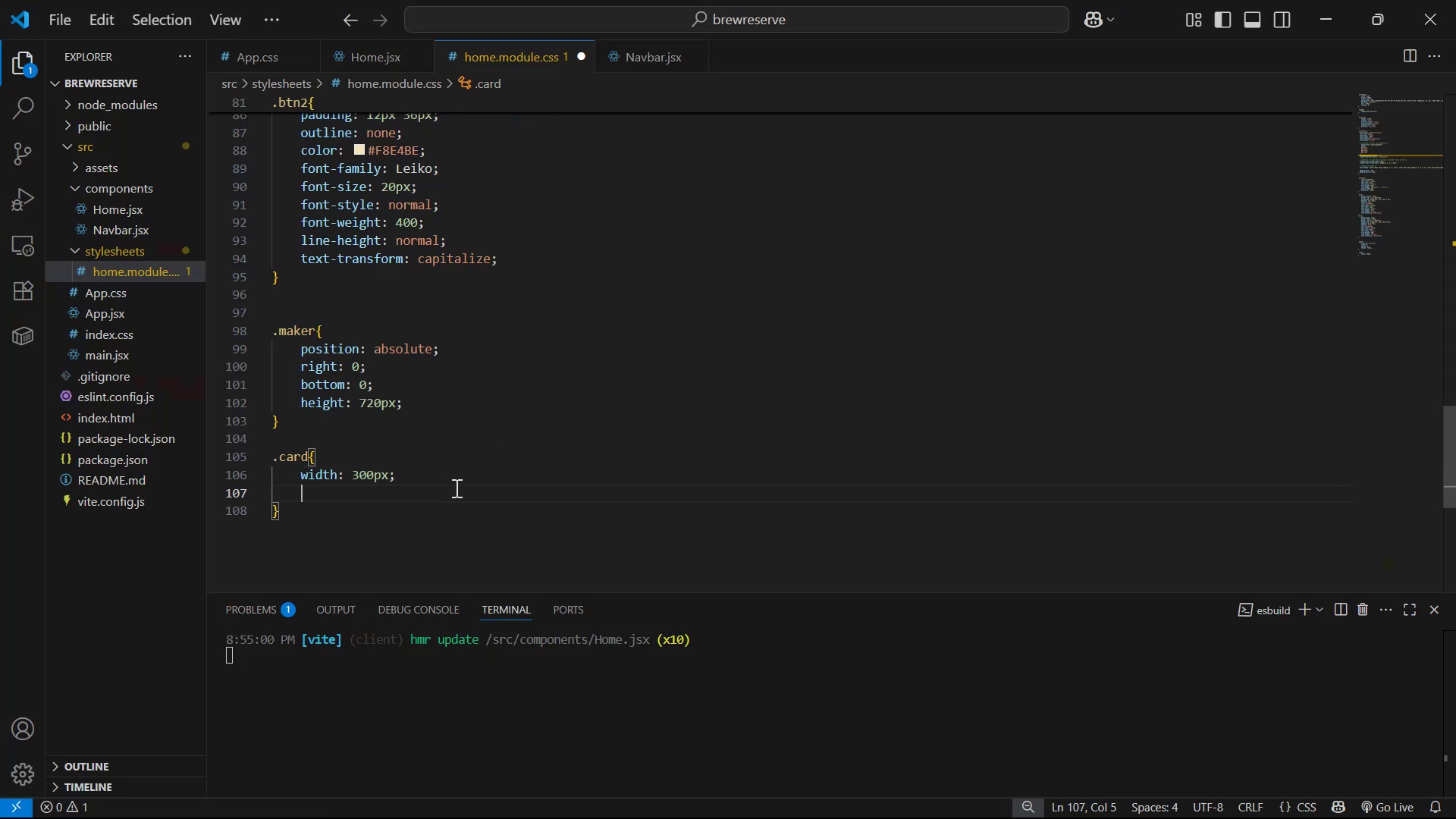 
type(pos)
 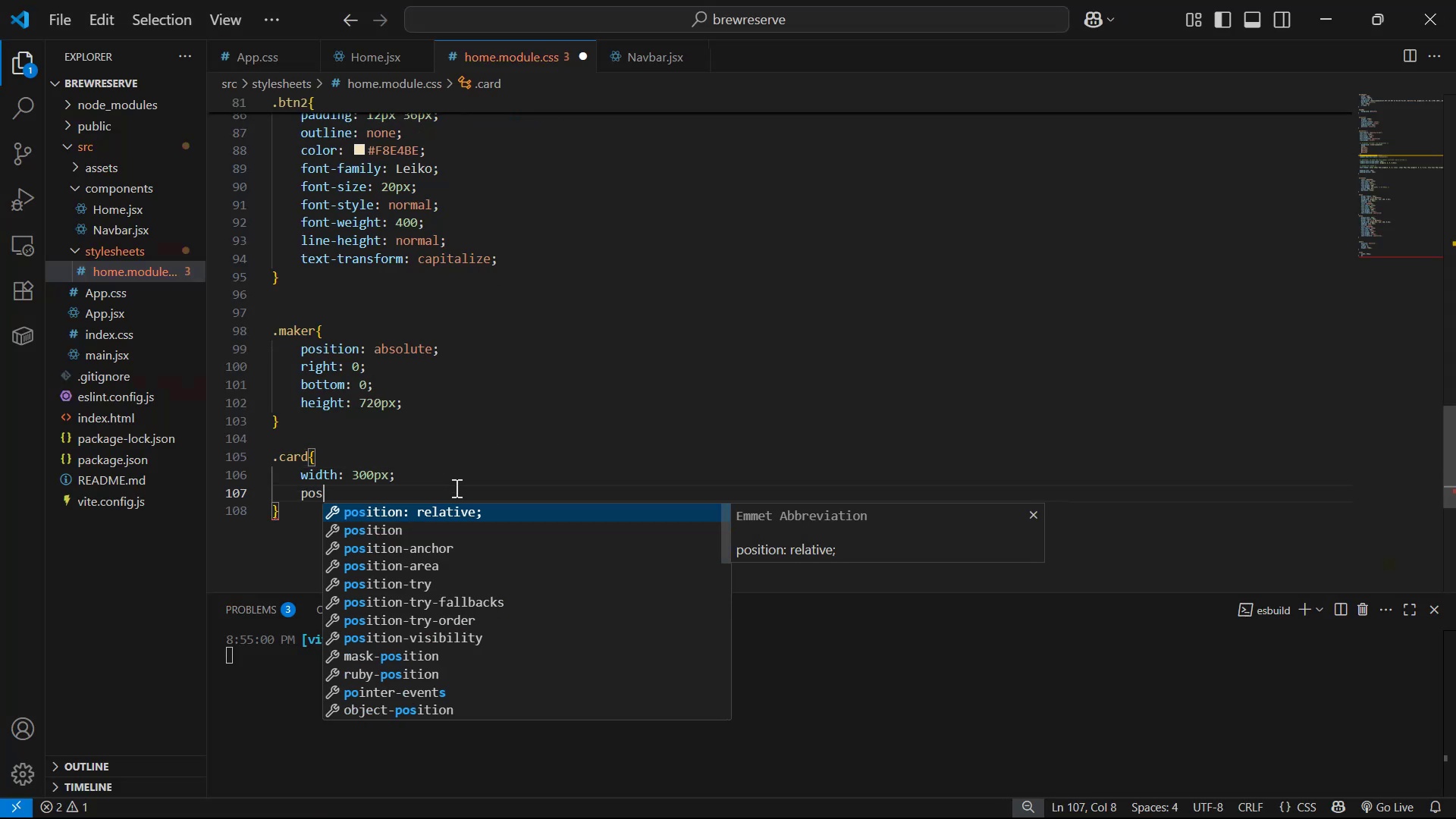 
key(Enter)
 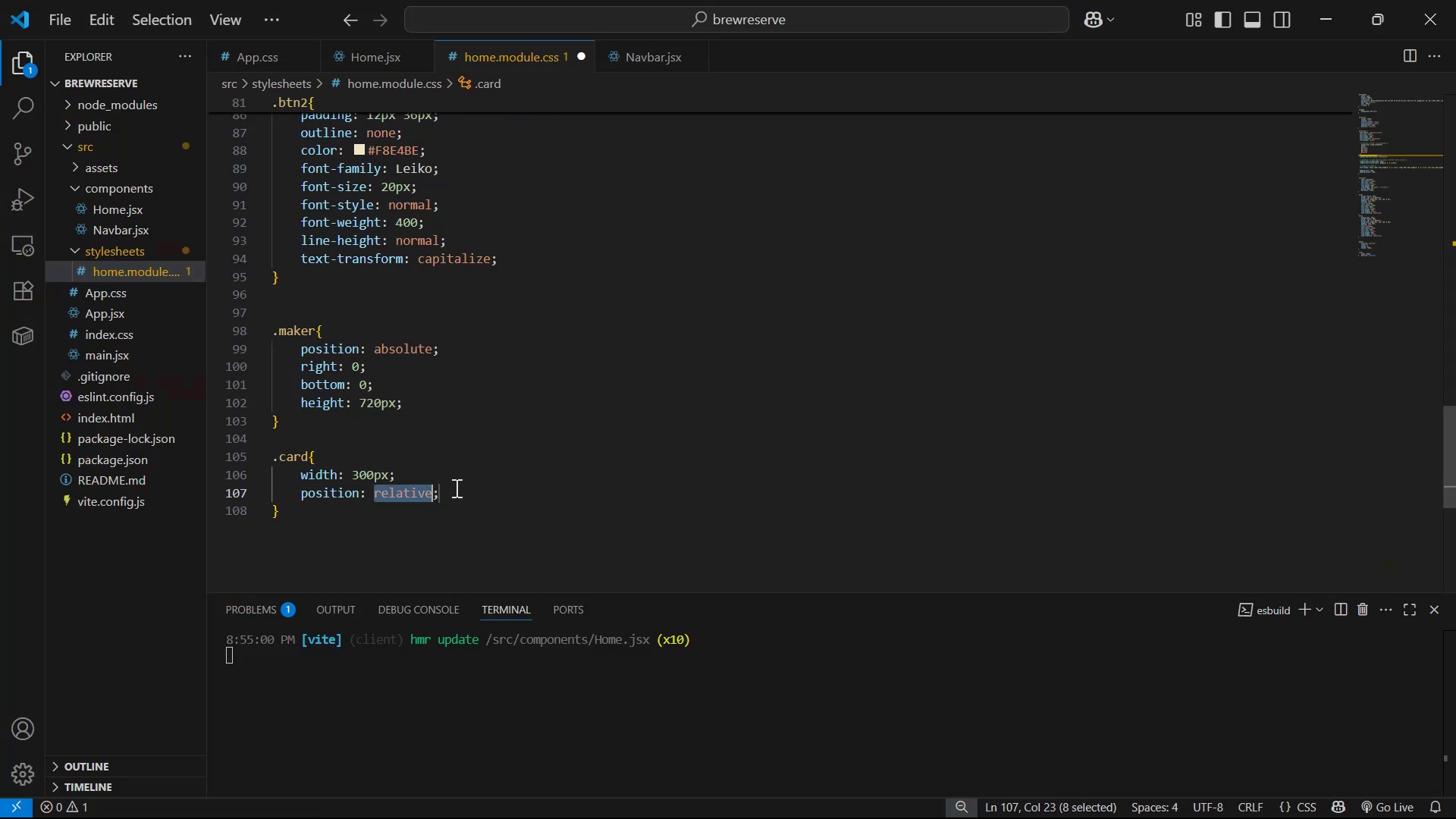 
key(Backspace)
key(Backspace)
type( ab)
 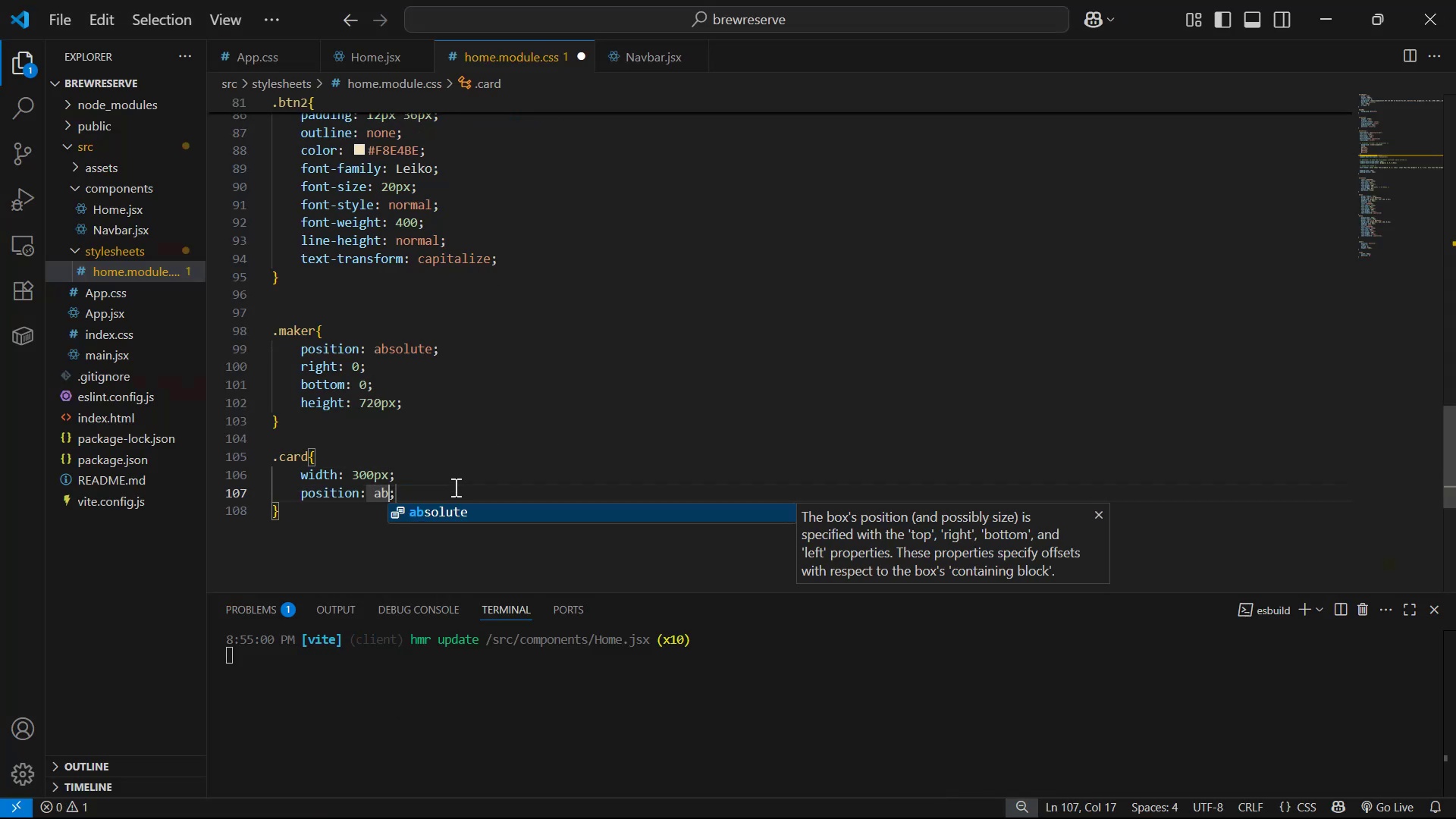 
key(Enter)
 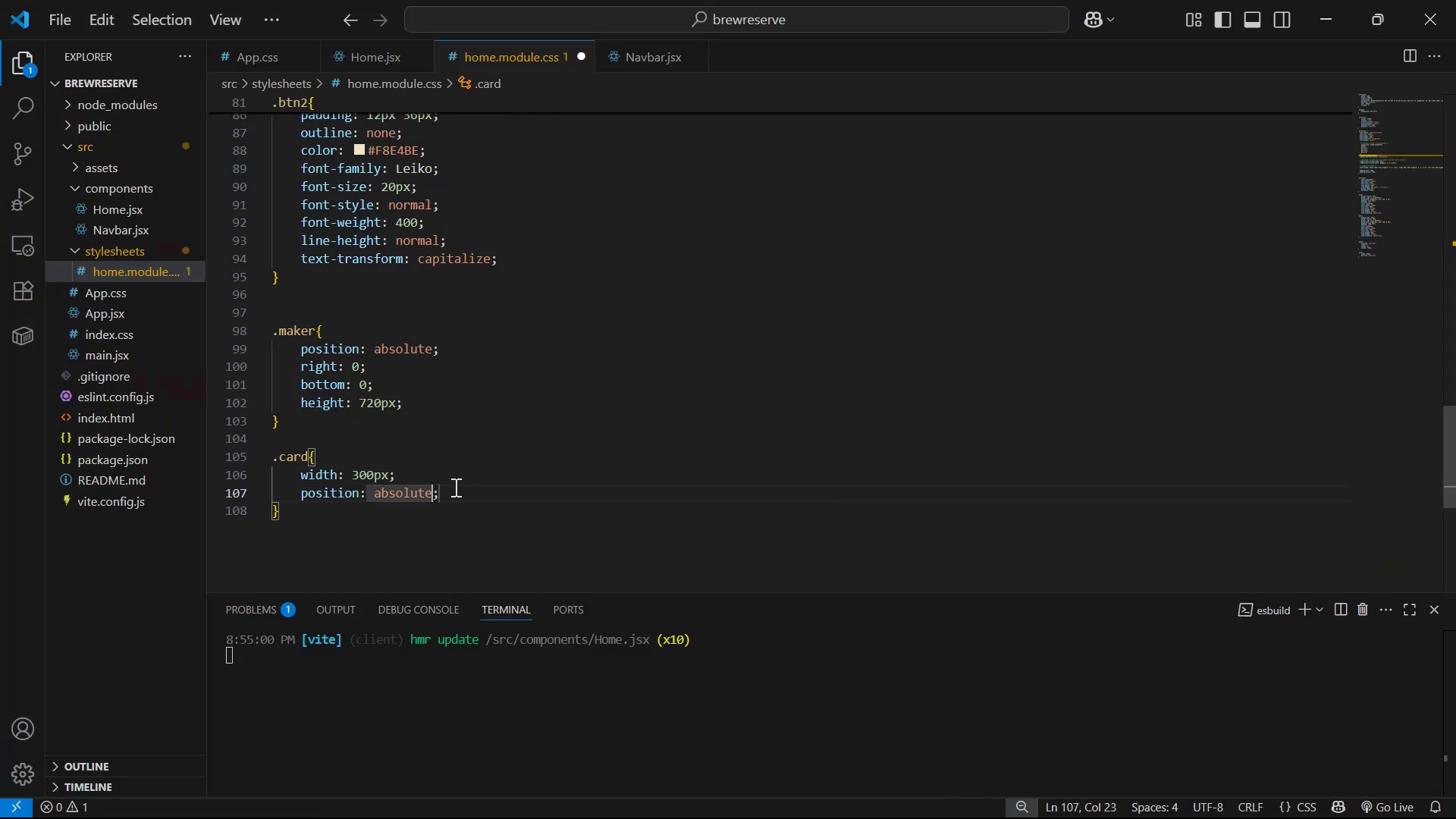 
key(ArrowRight)
 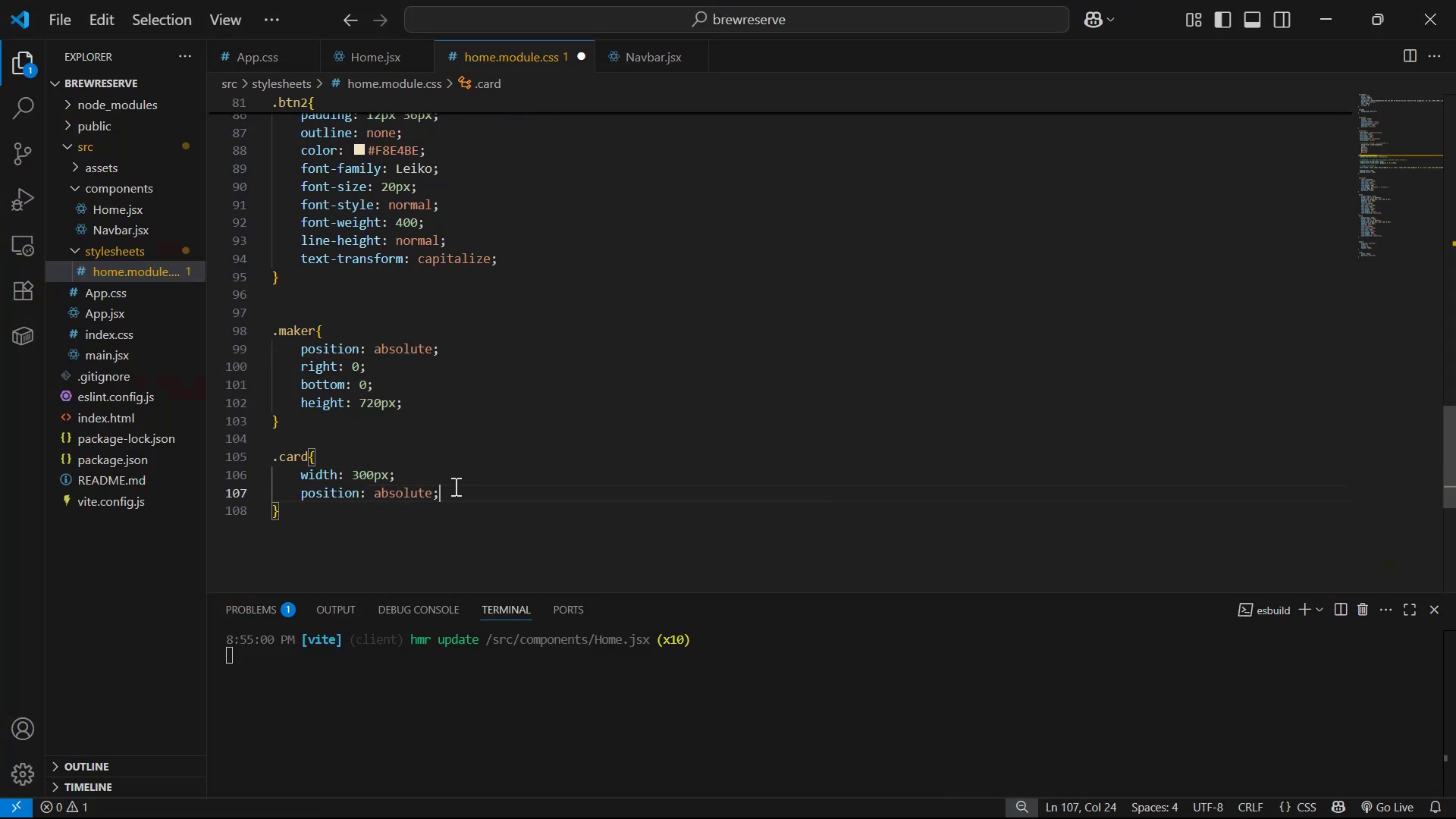 
key(Enter)
 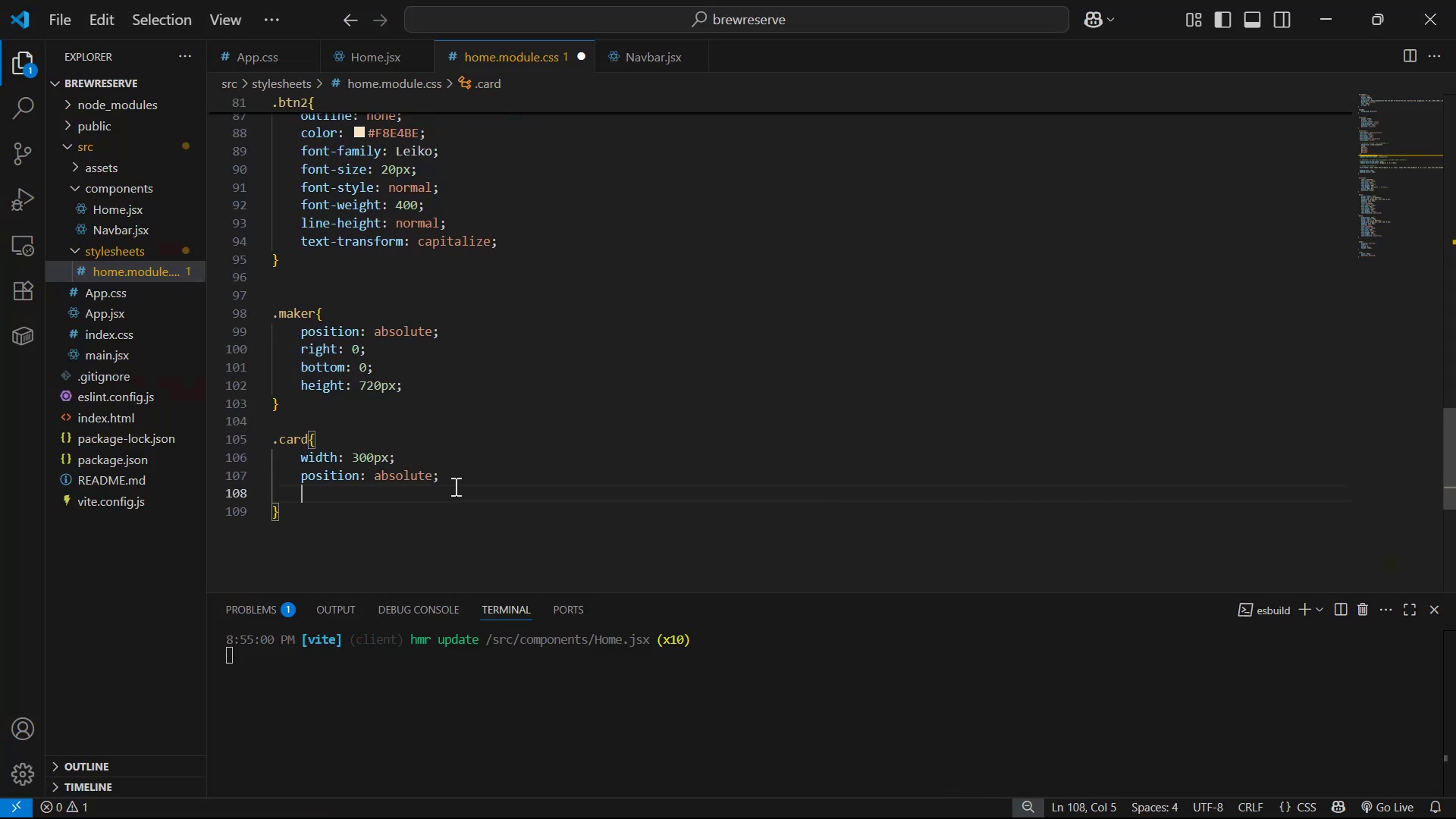 
type(ri)
 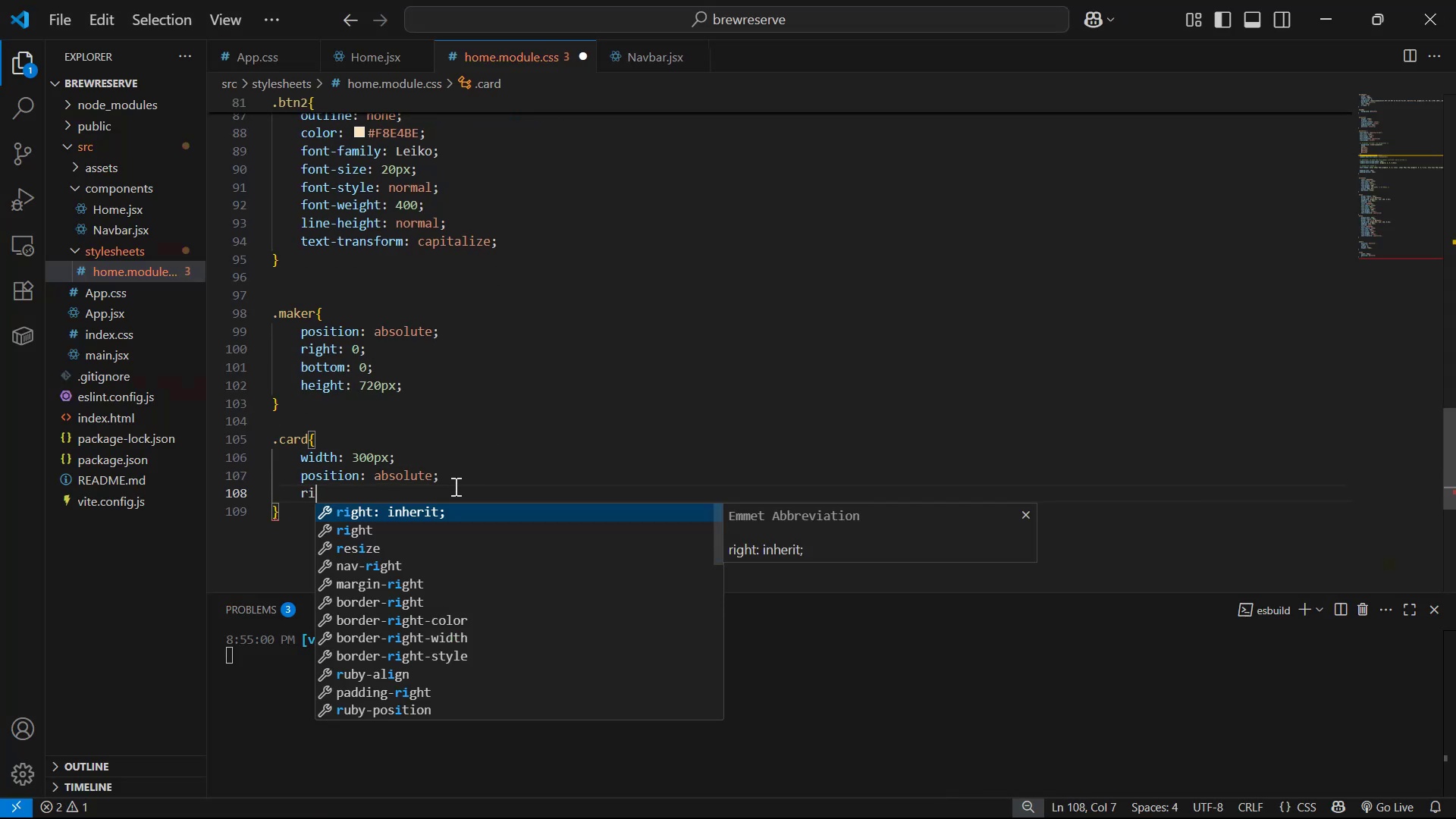 
key(Enter)
 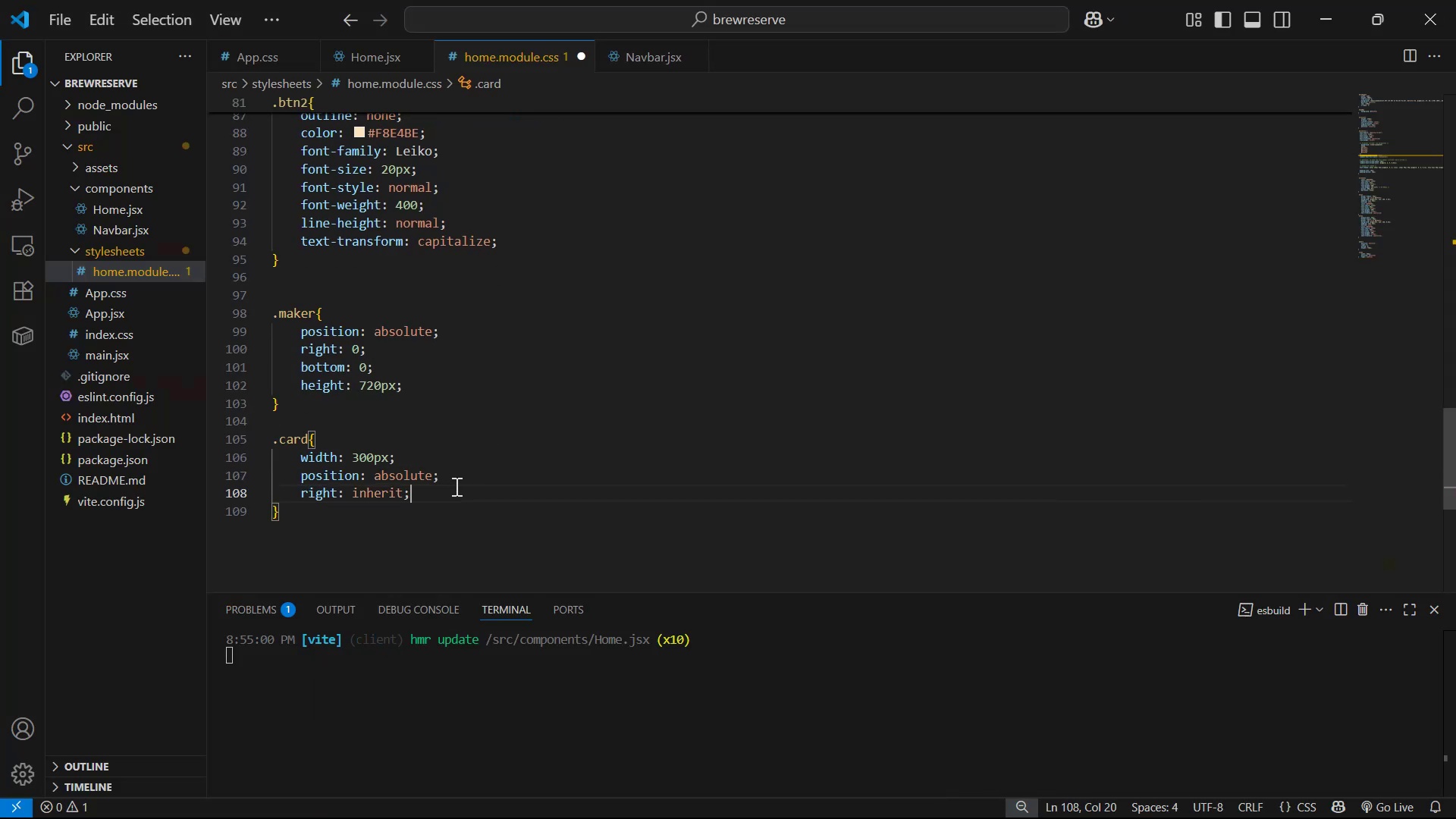 
key(ArrowLeft)
 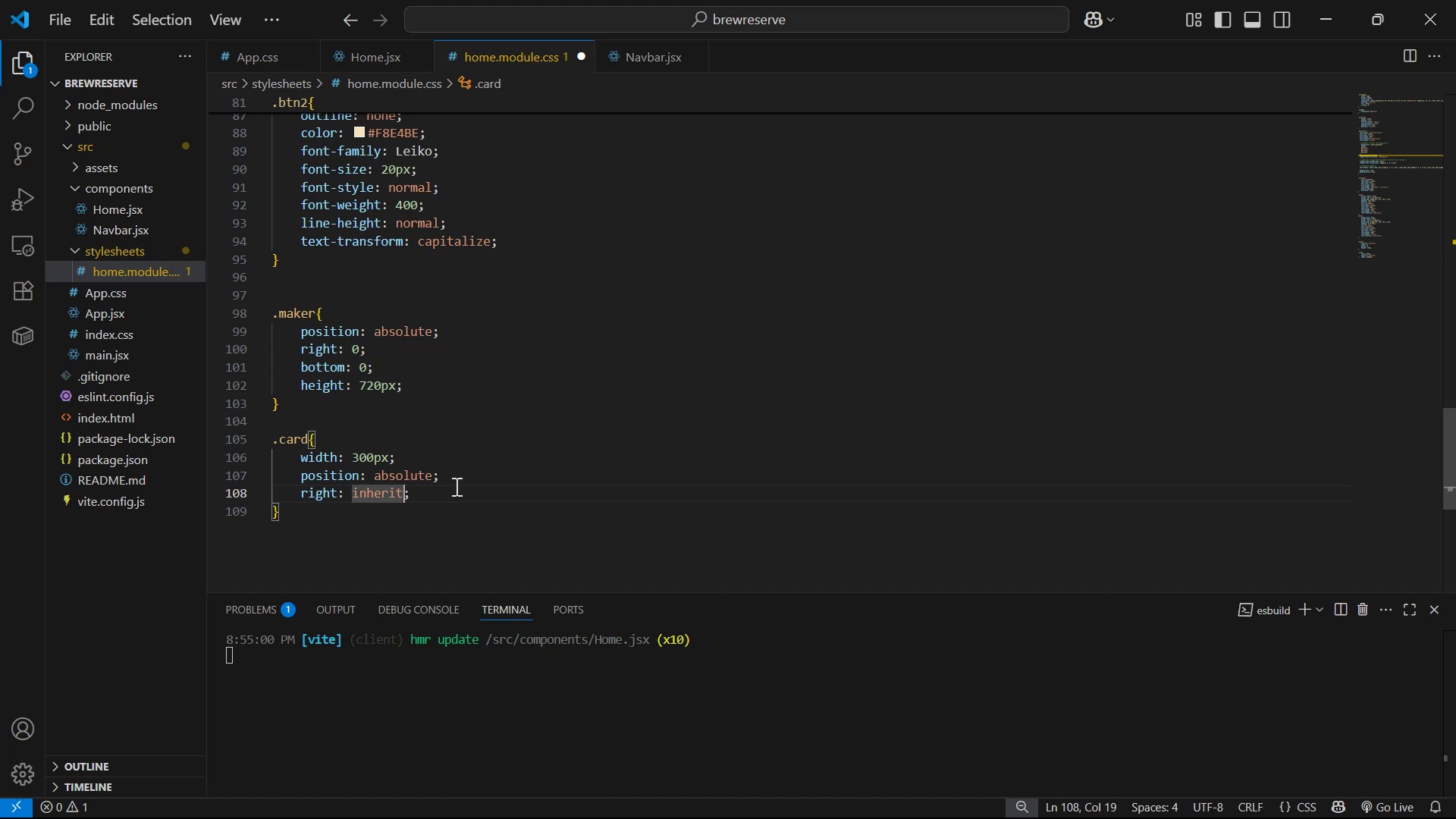 
hold_key(key=Backspace, duration=0.66)
 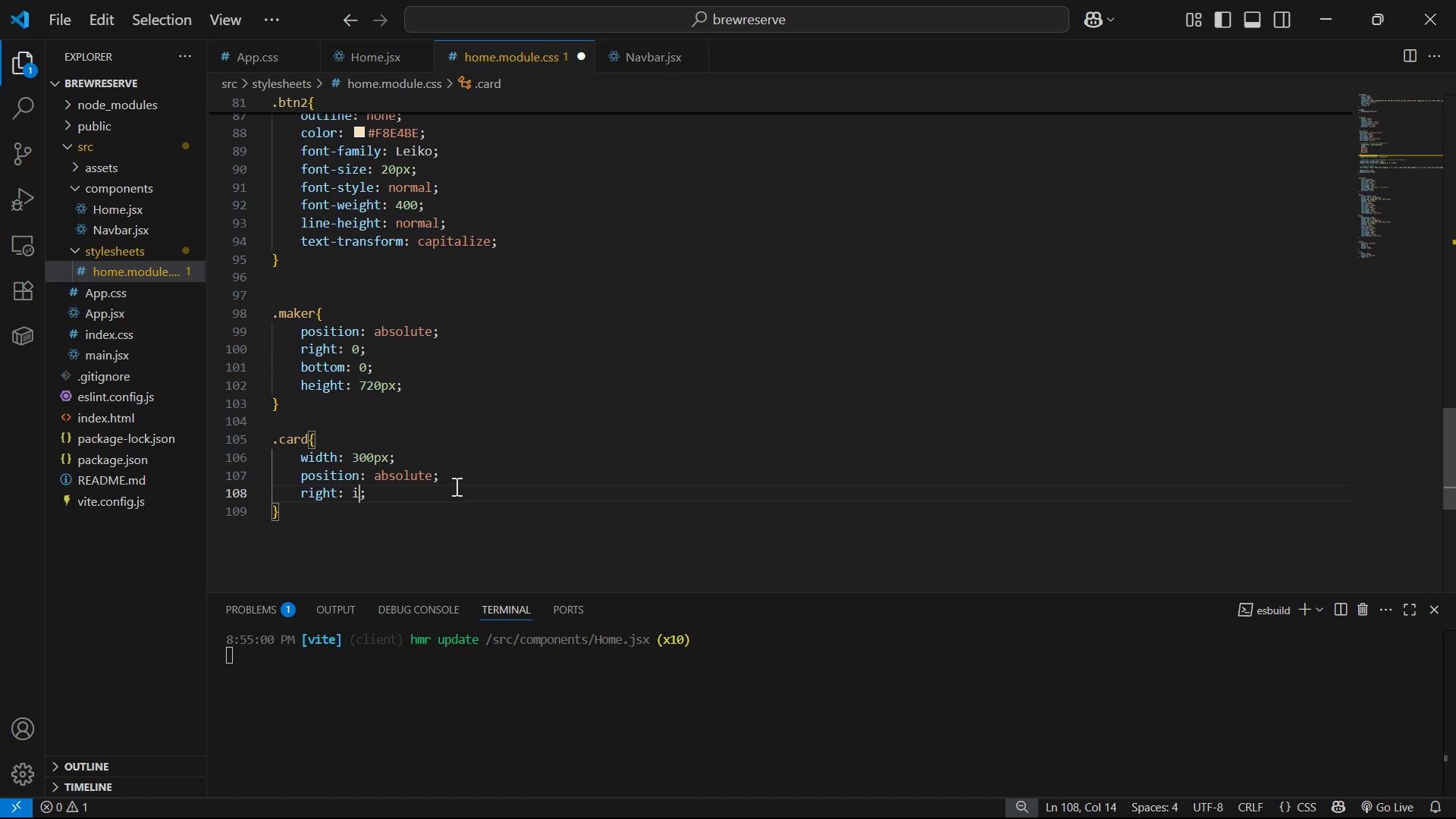 
key(Backspace)
 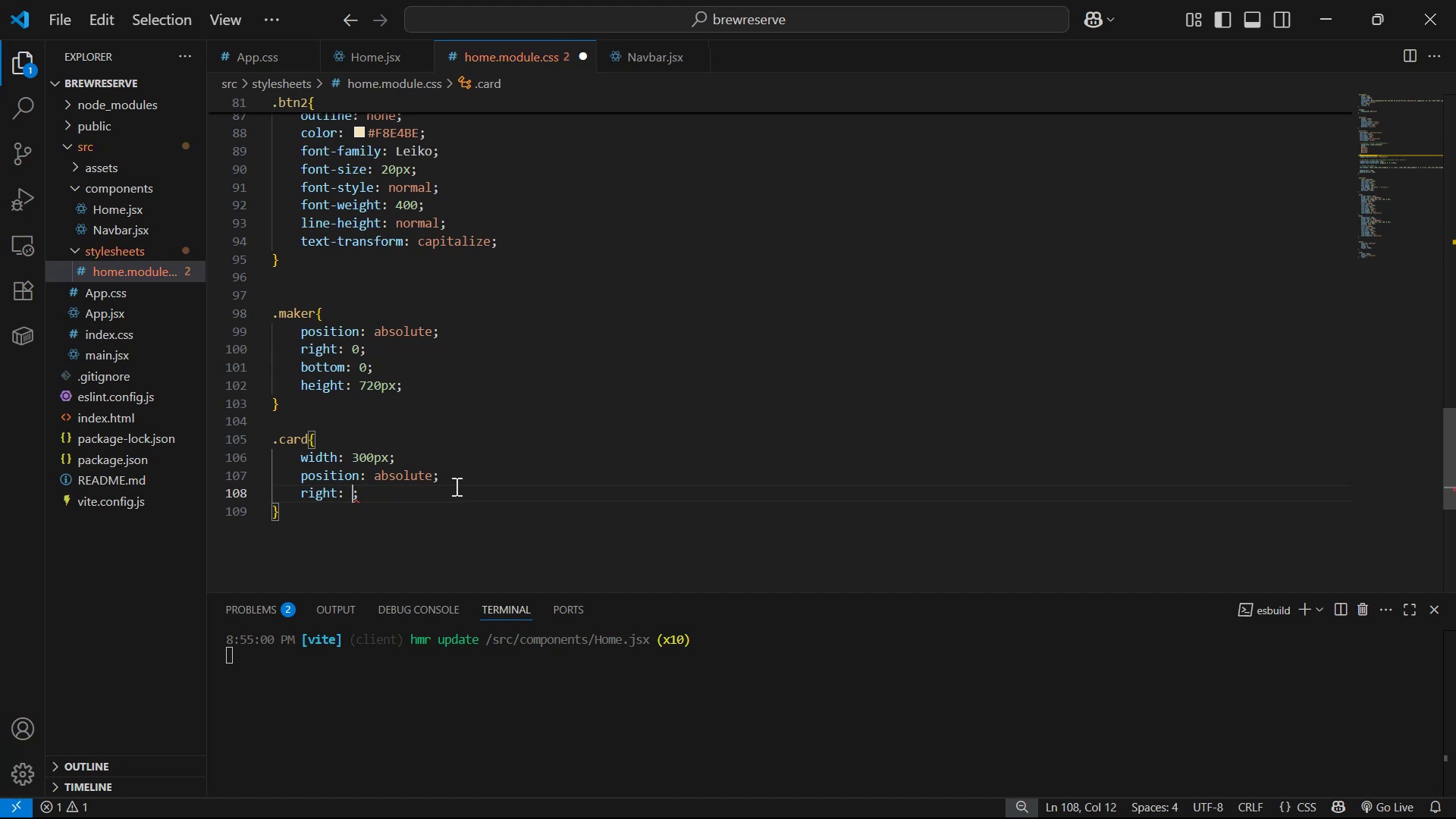 
key(0)
 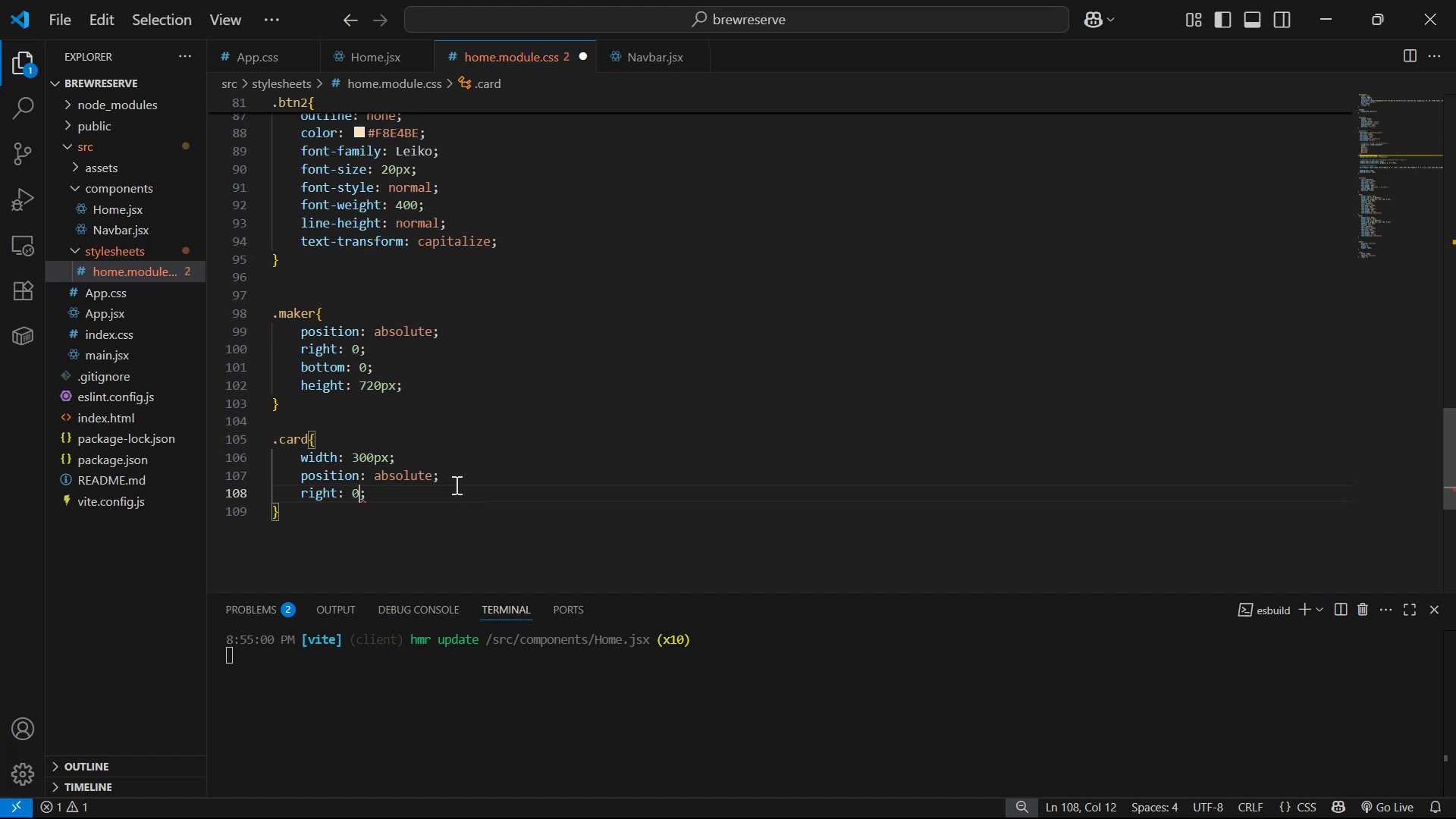 
key(Control+ControlLeft)
 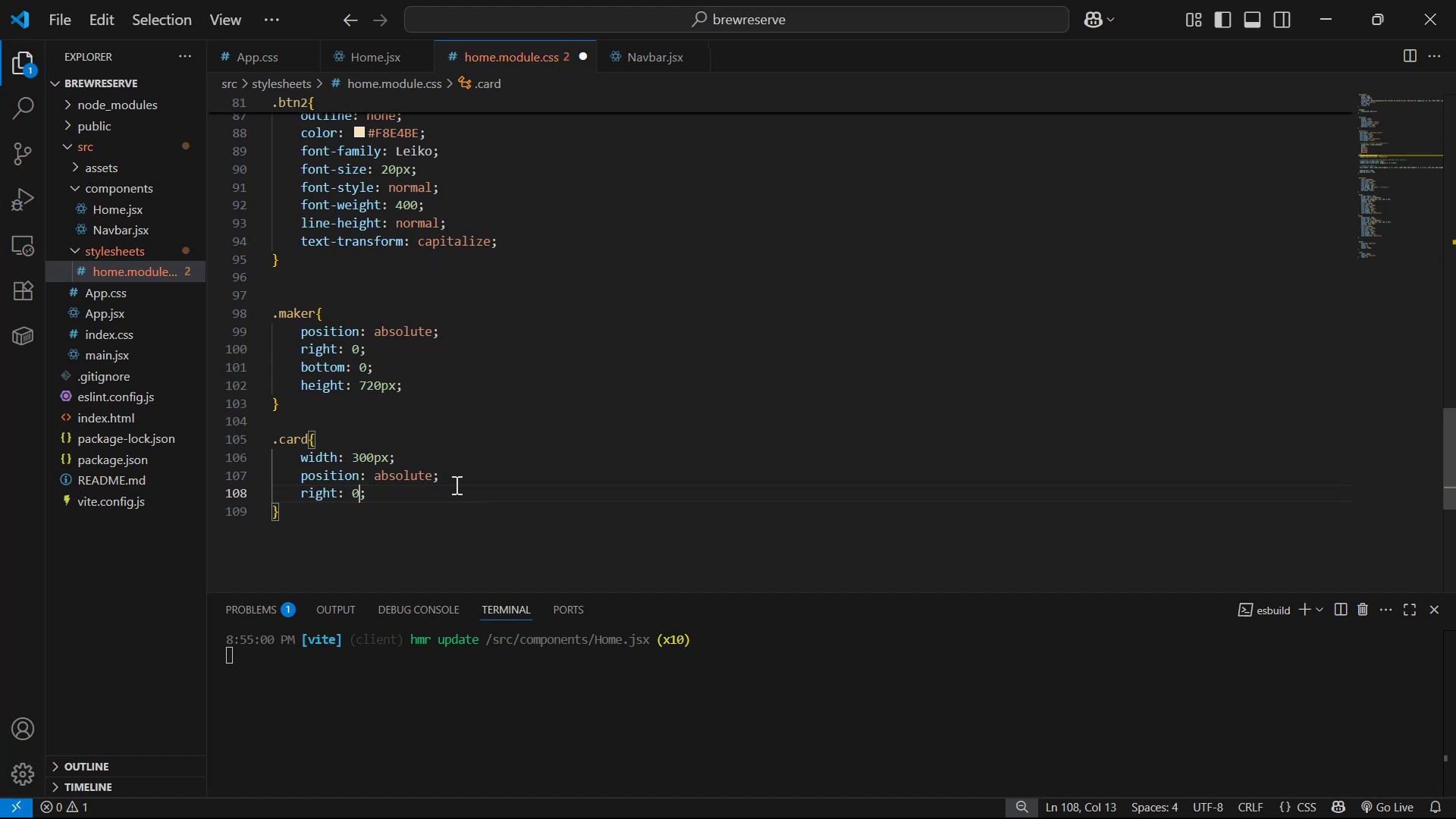 
key(Control+S)
 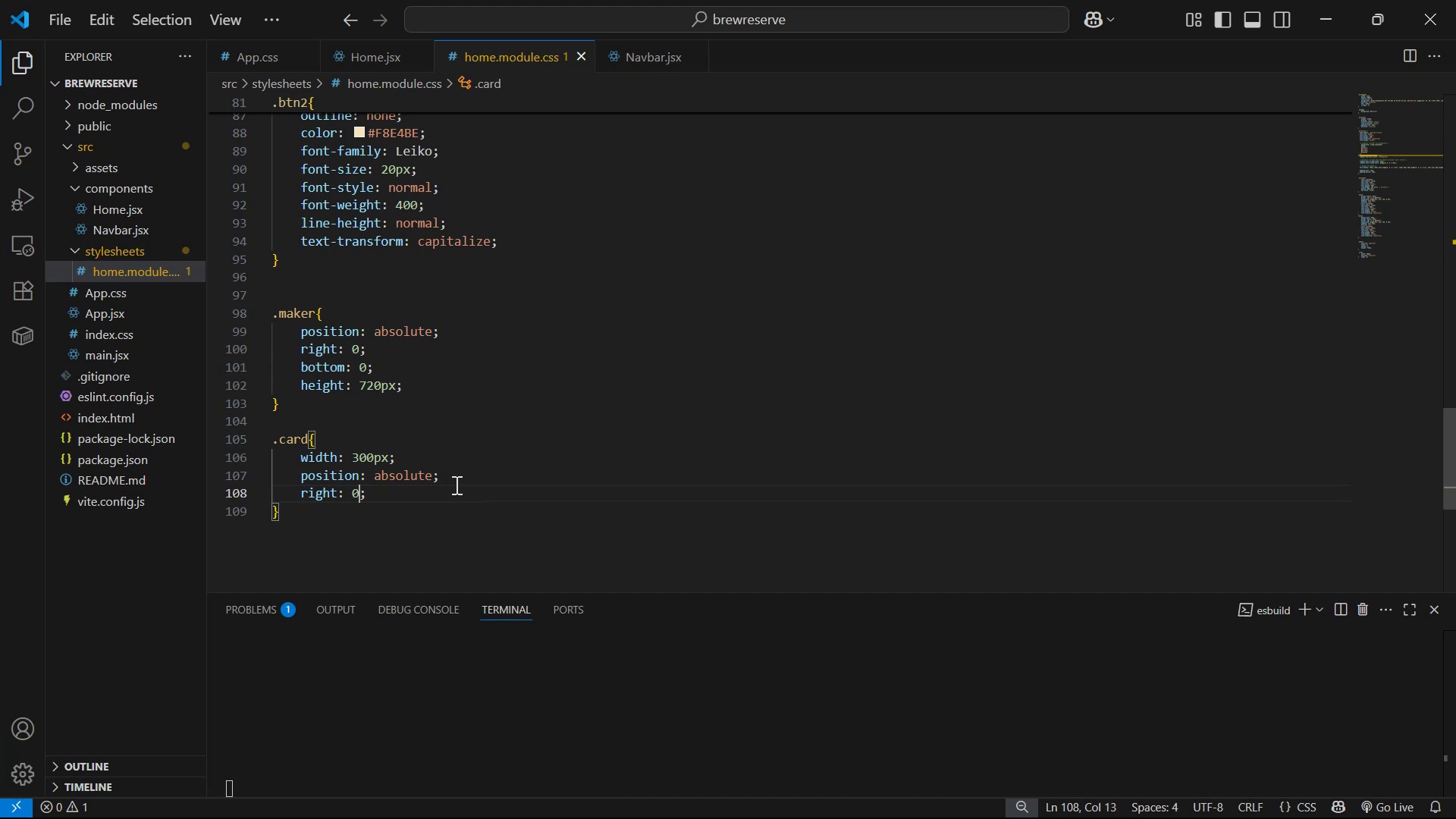 
key(Alt+AltLeft)
 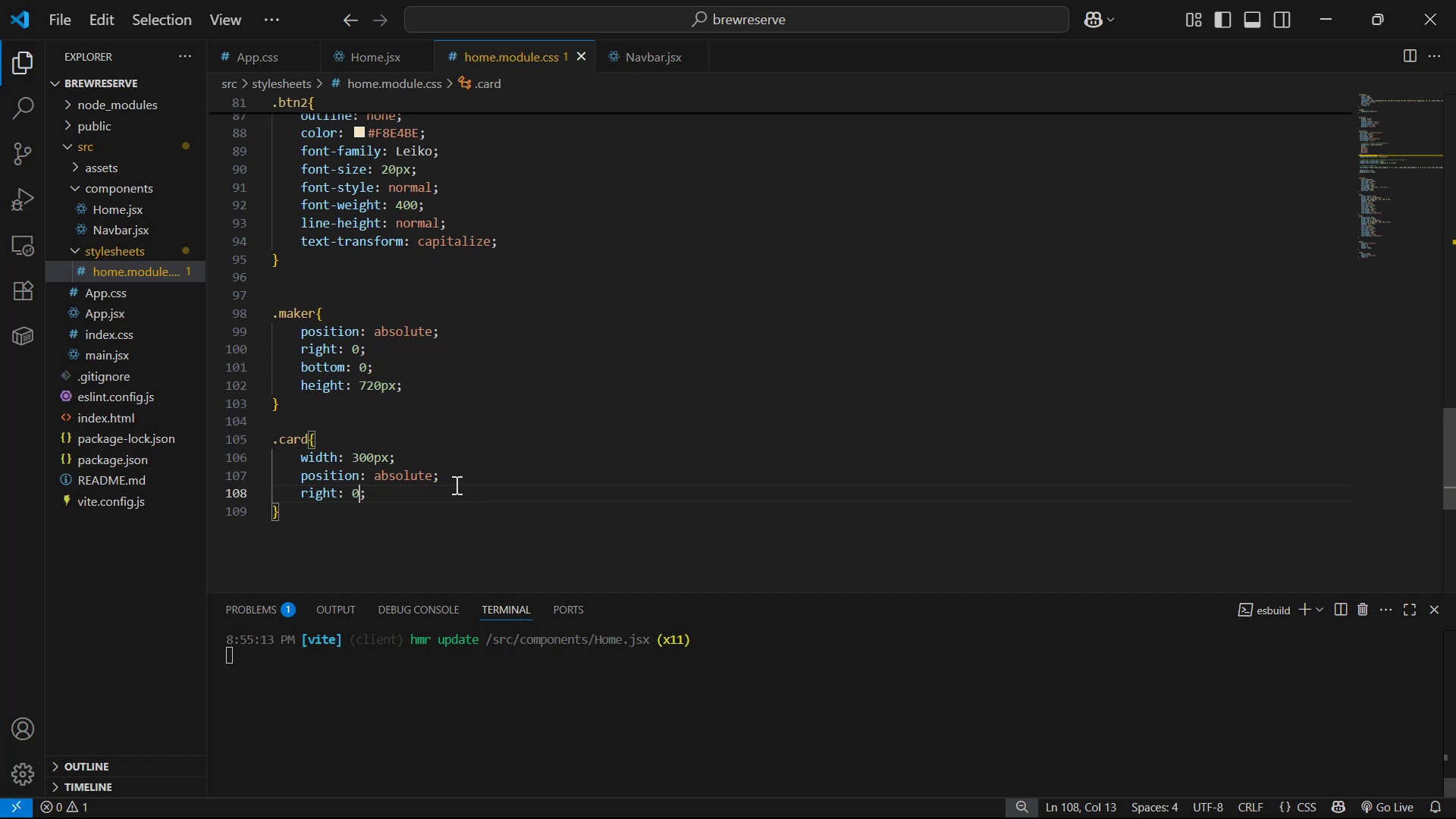 
key(Alt+Tab)
 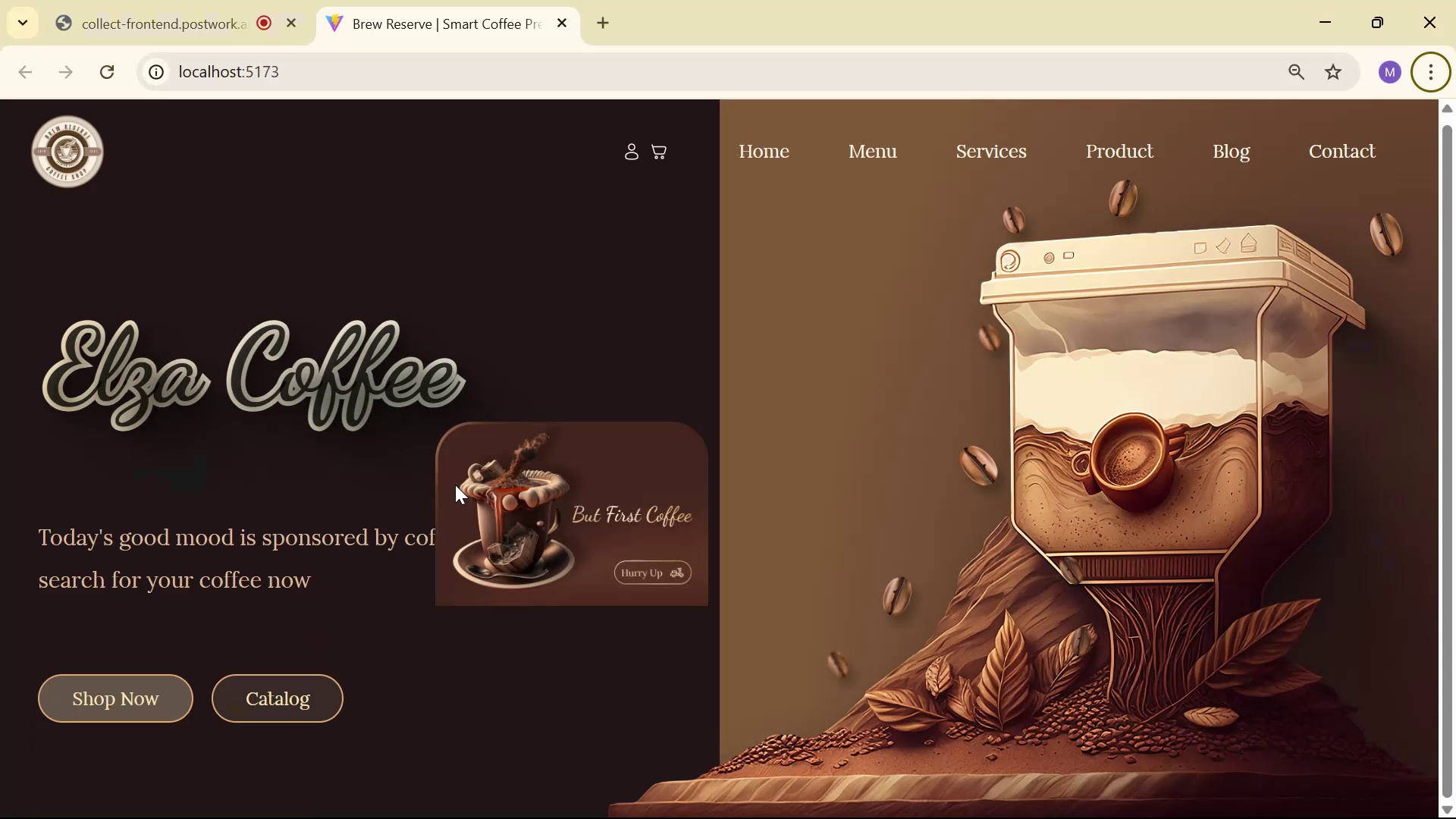 
key(Alt+AltLeft)
 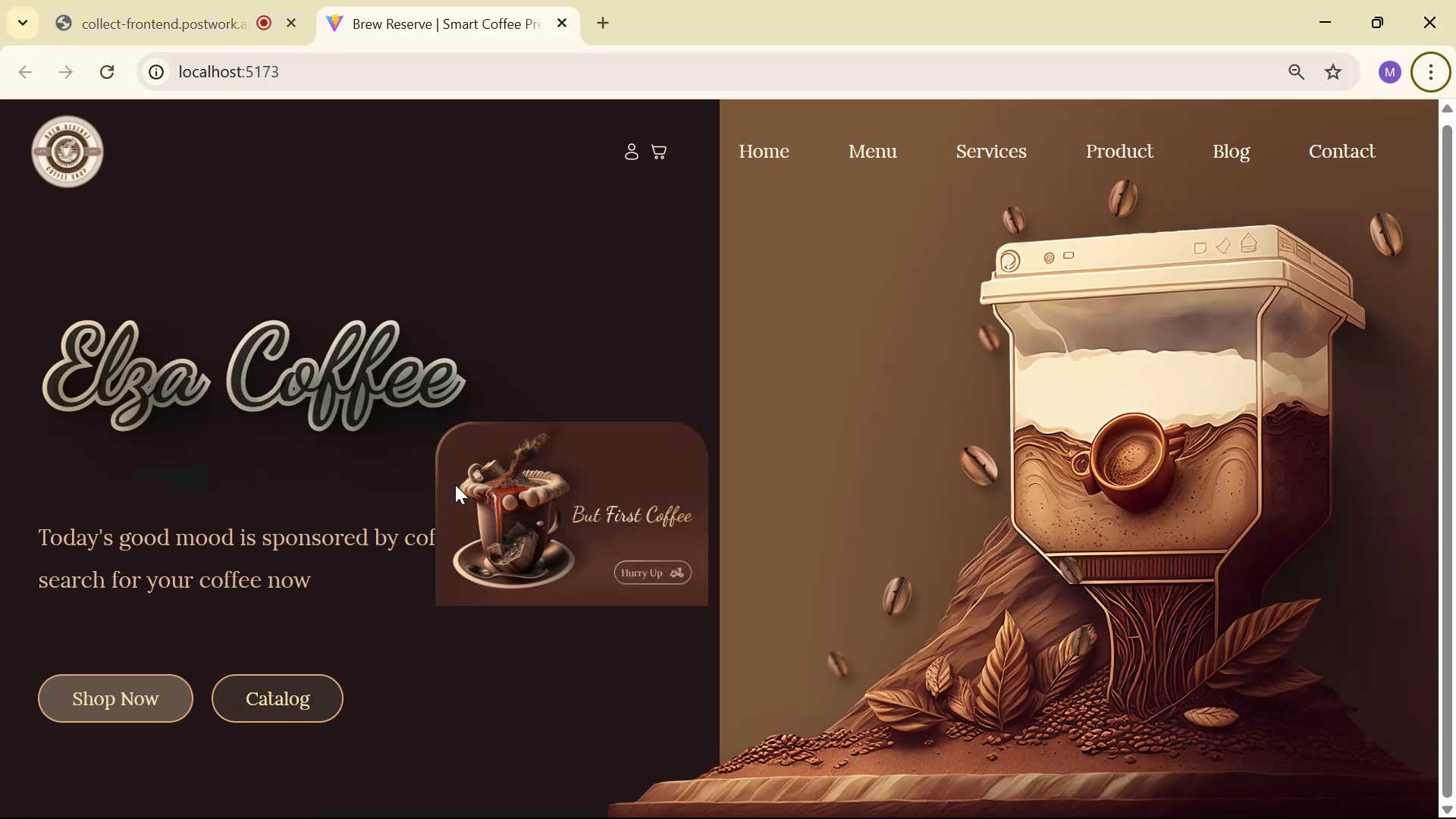 
key(Alt+Tab)
 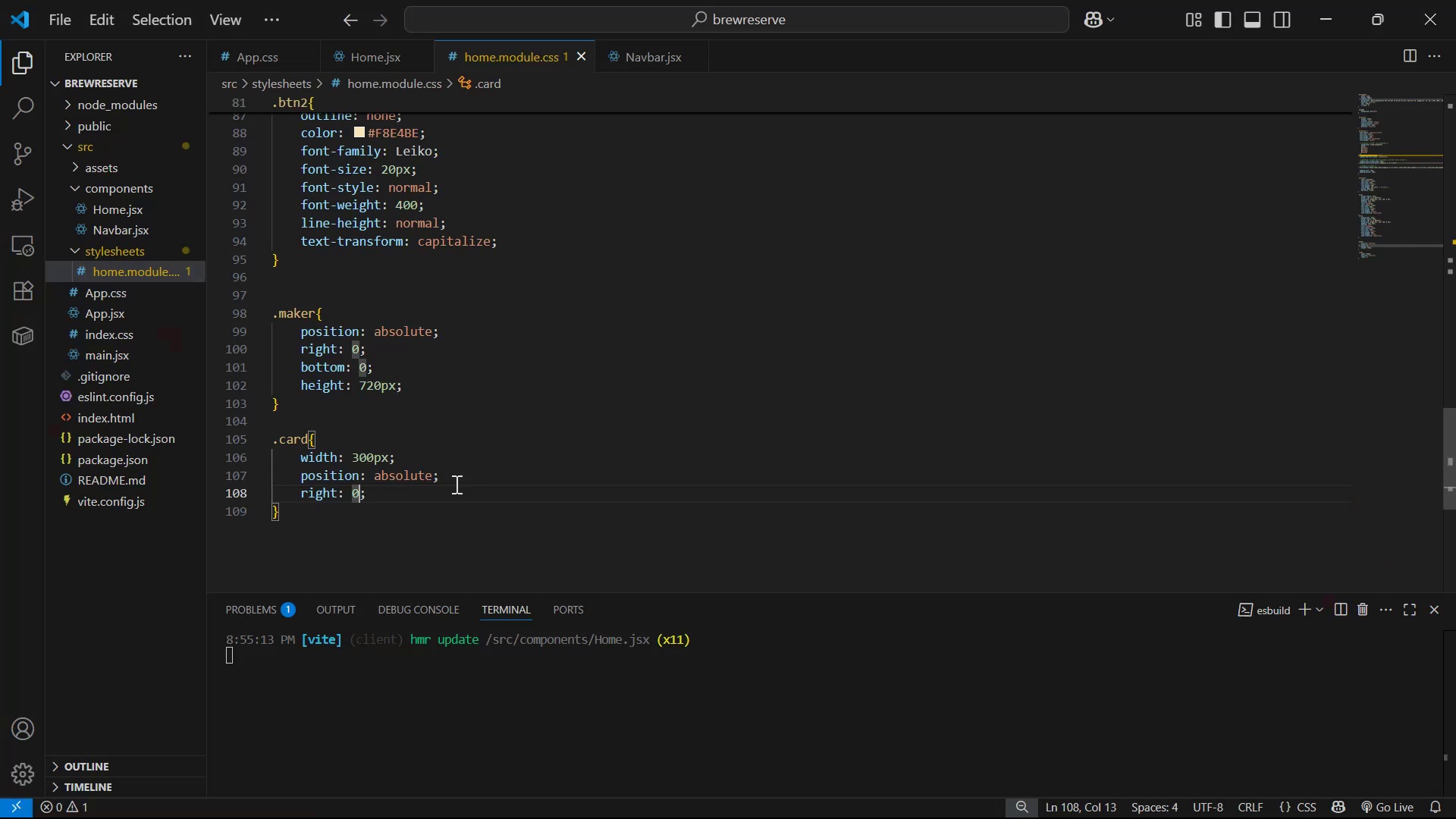 
key(ArrowRight)
 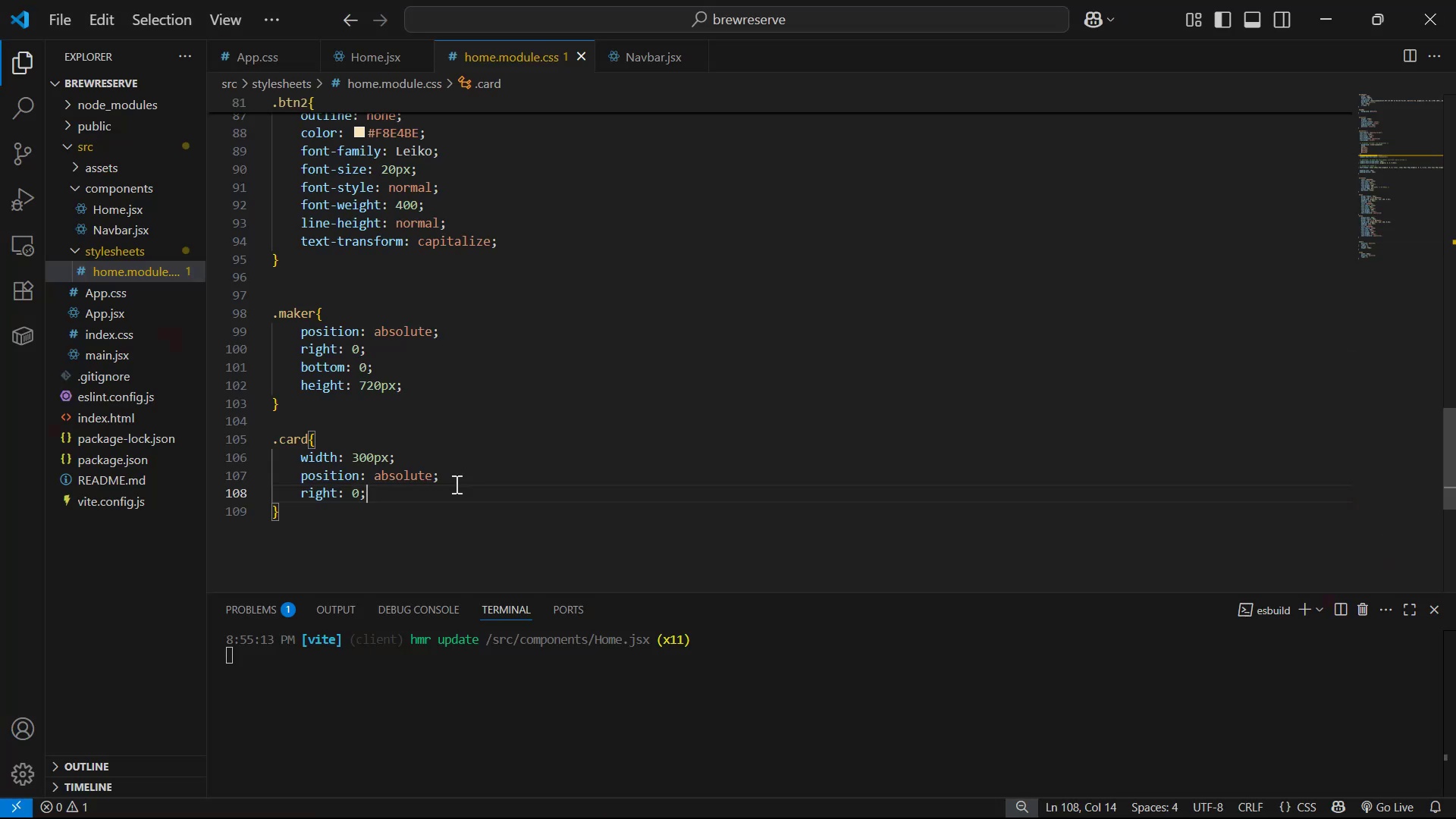 
key(Enter)
 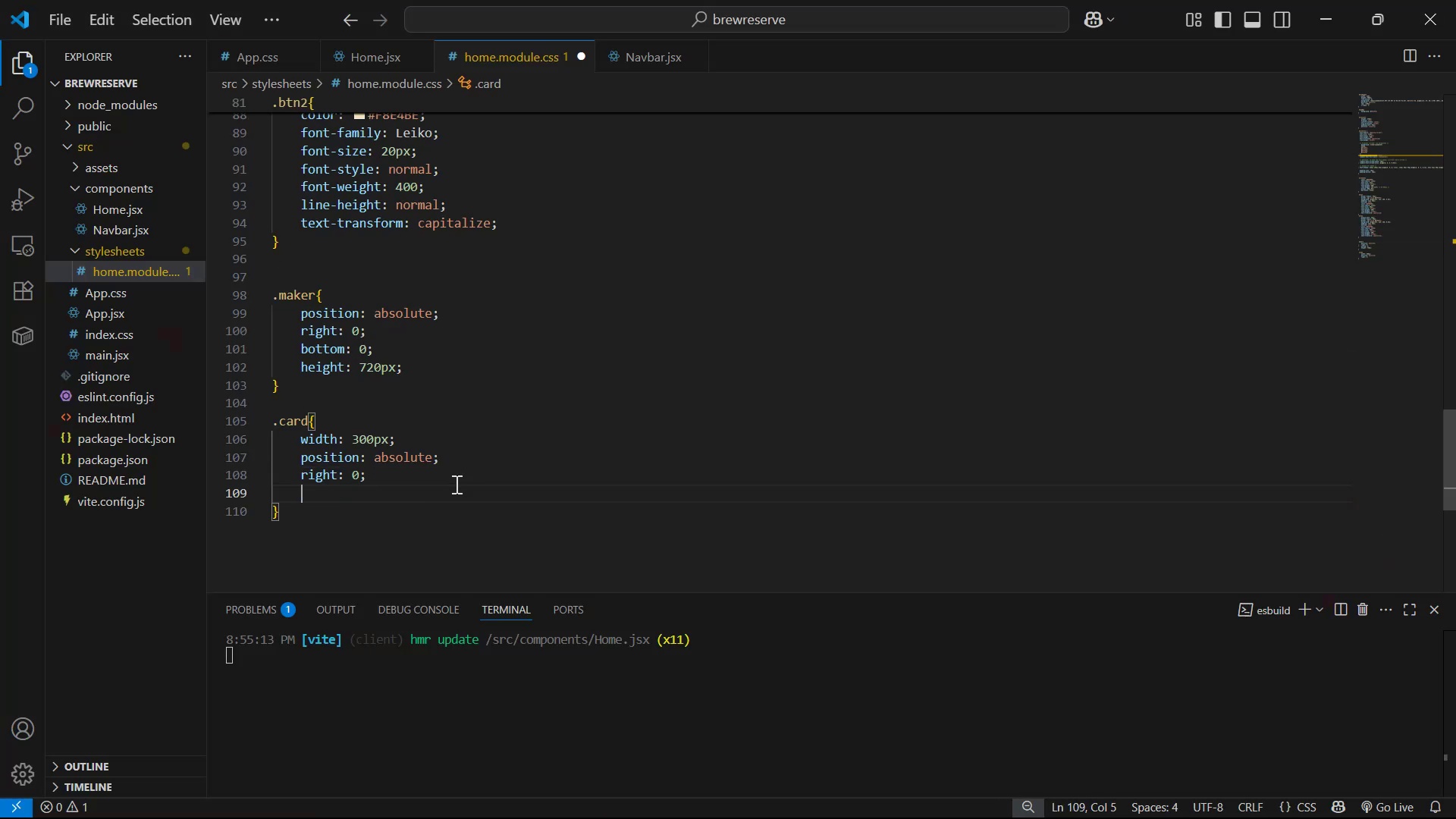 
type(bot)
 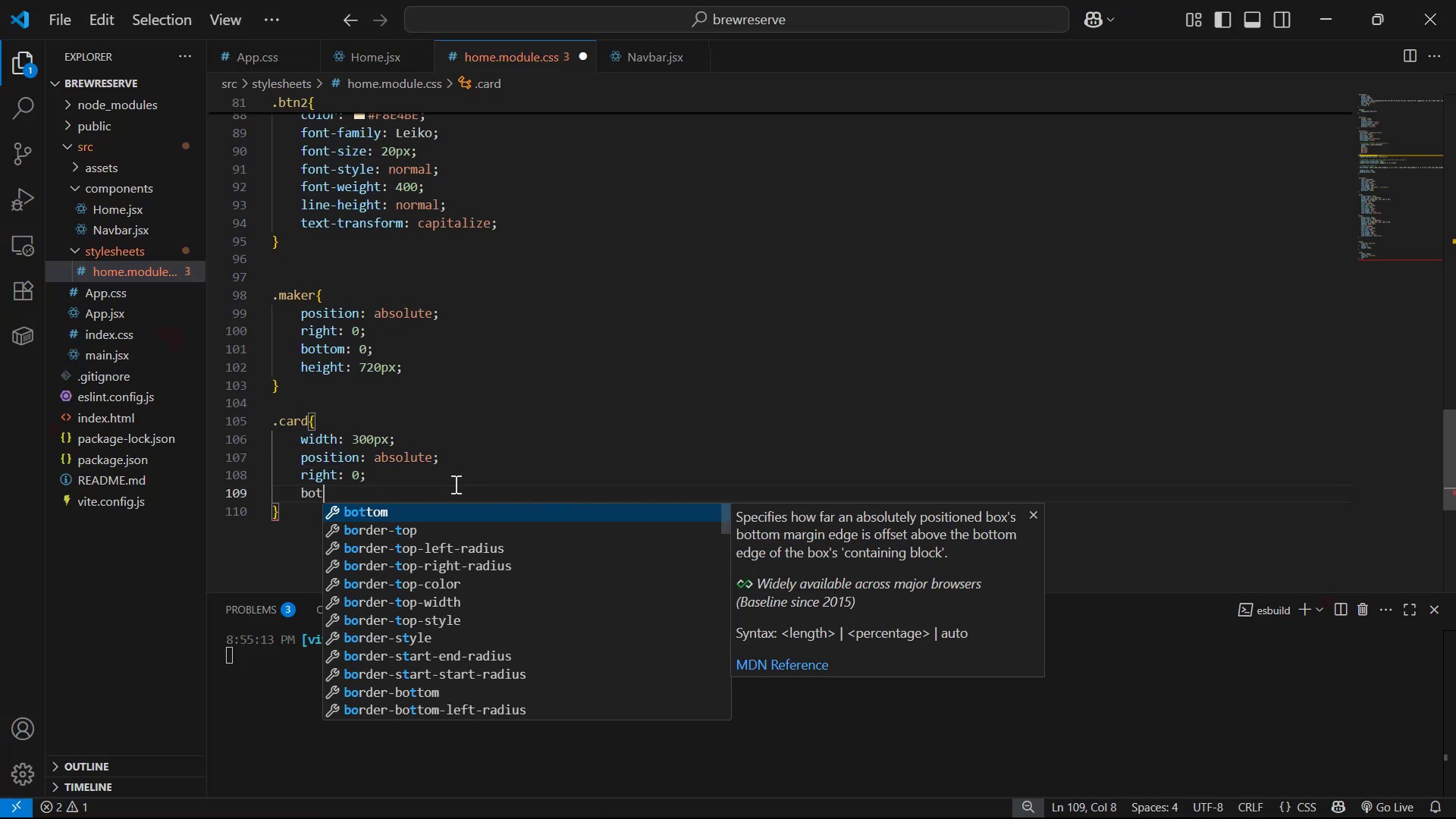 
key(Enter)
 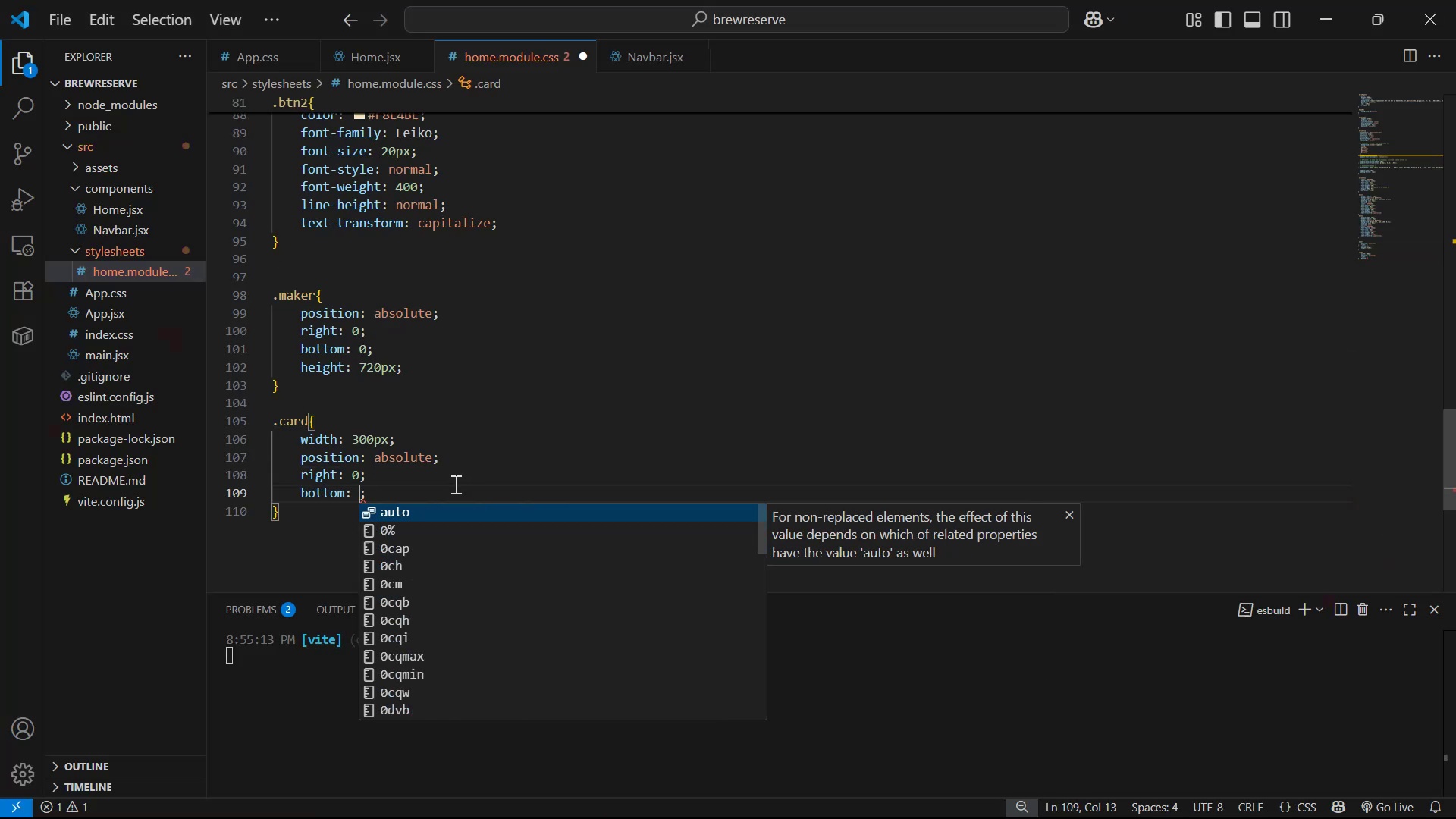 
key(0)
 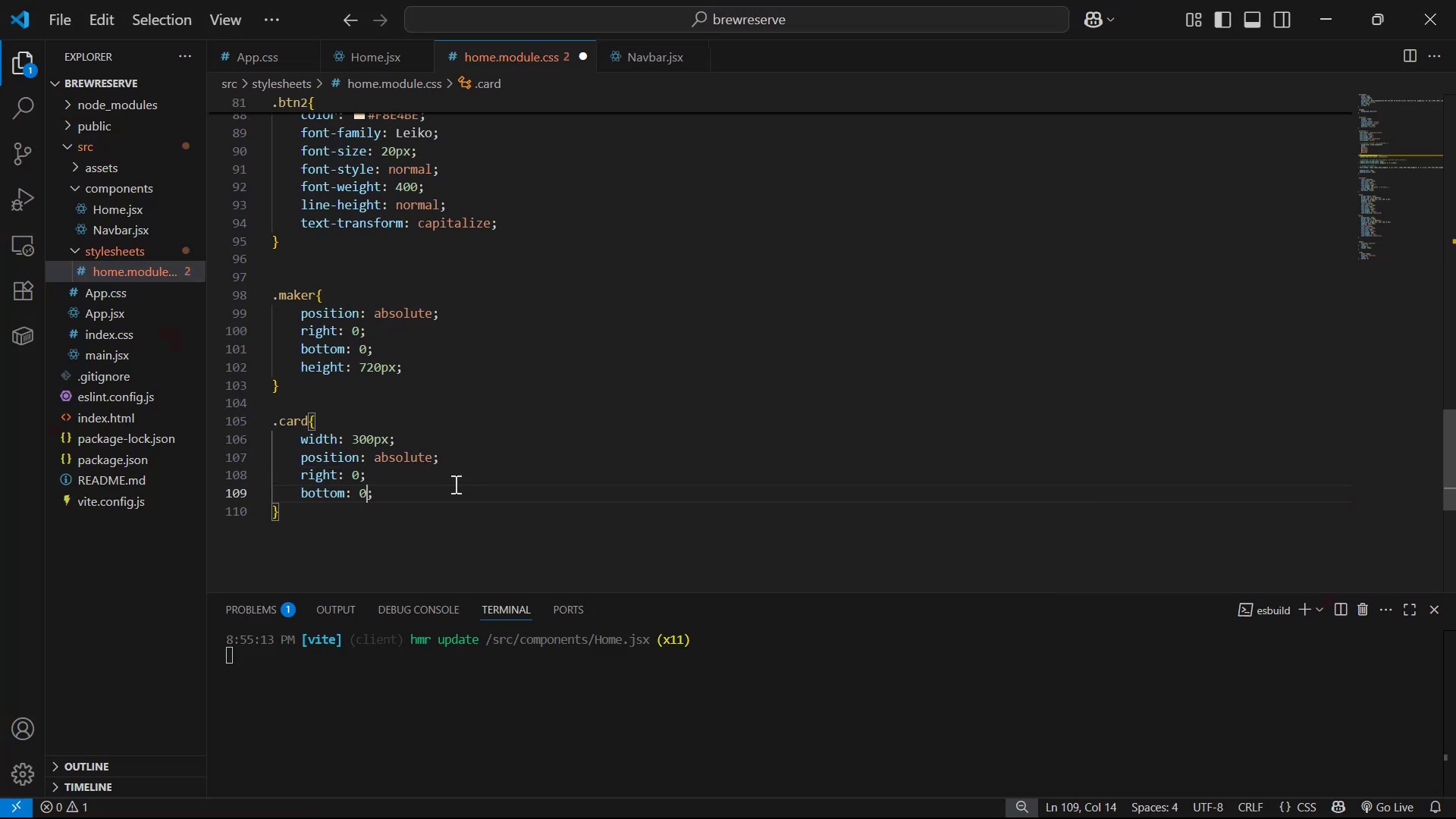 
key(Control+ControlLeft)
 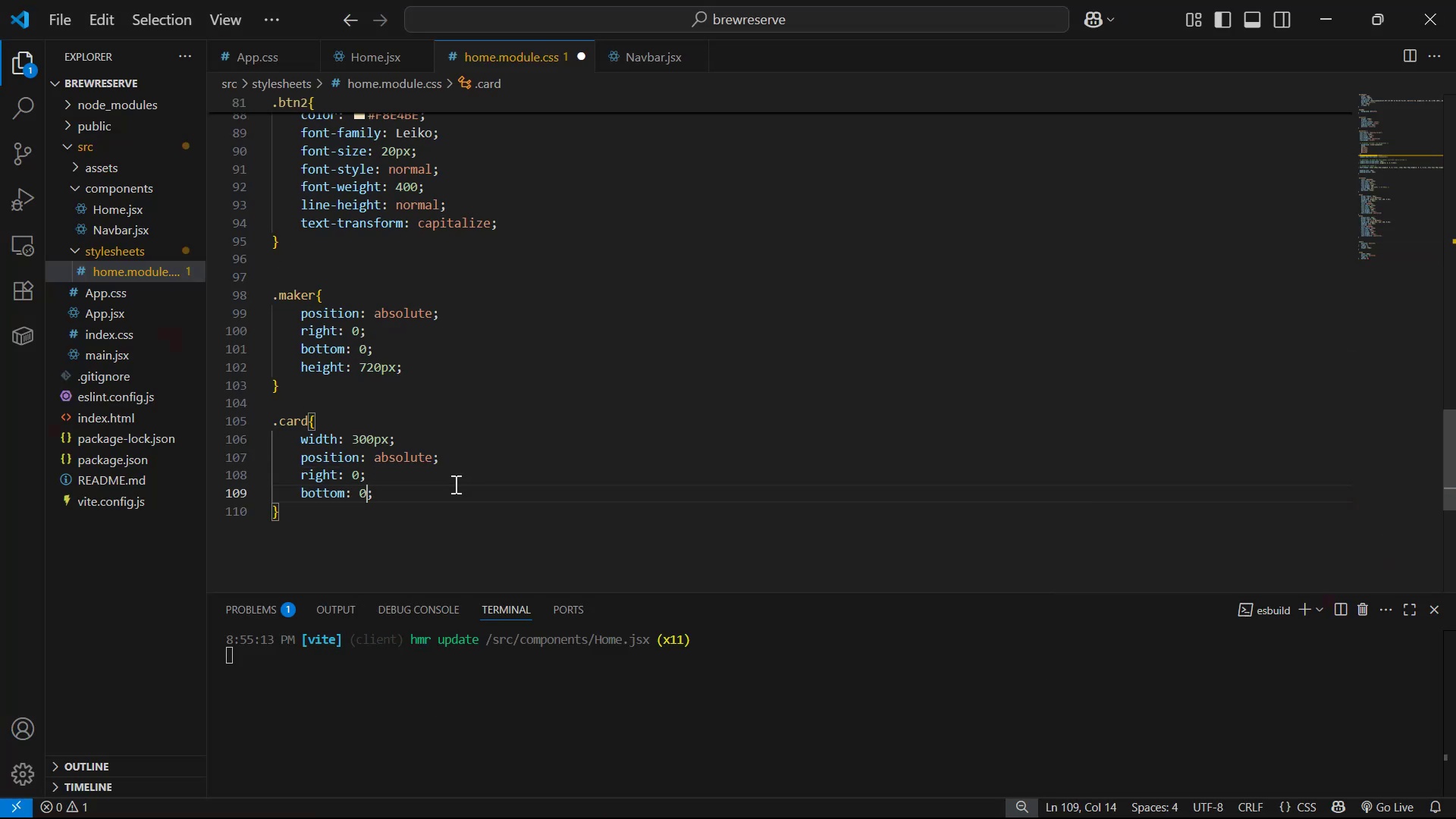 
key(Control+S)
 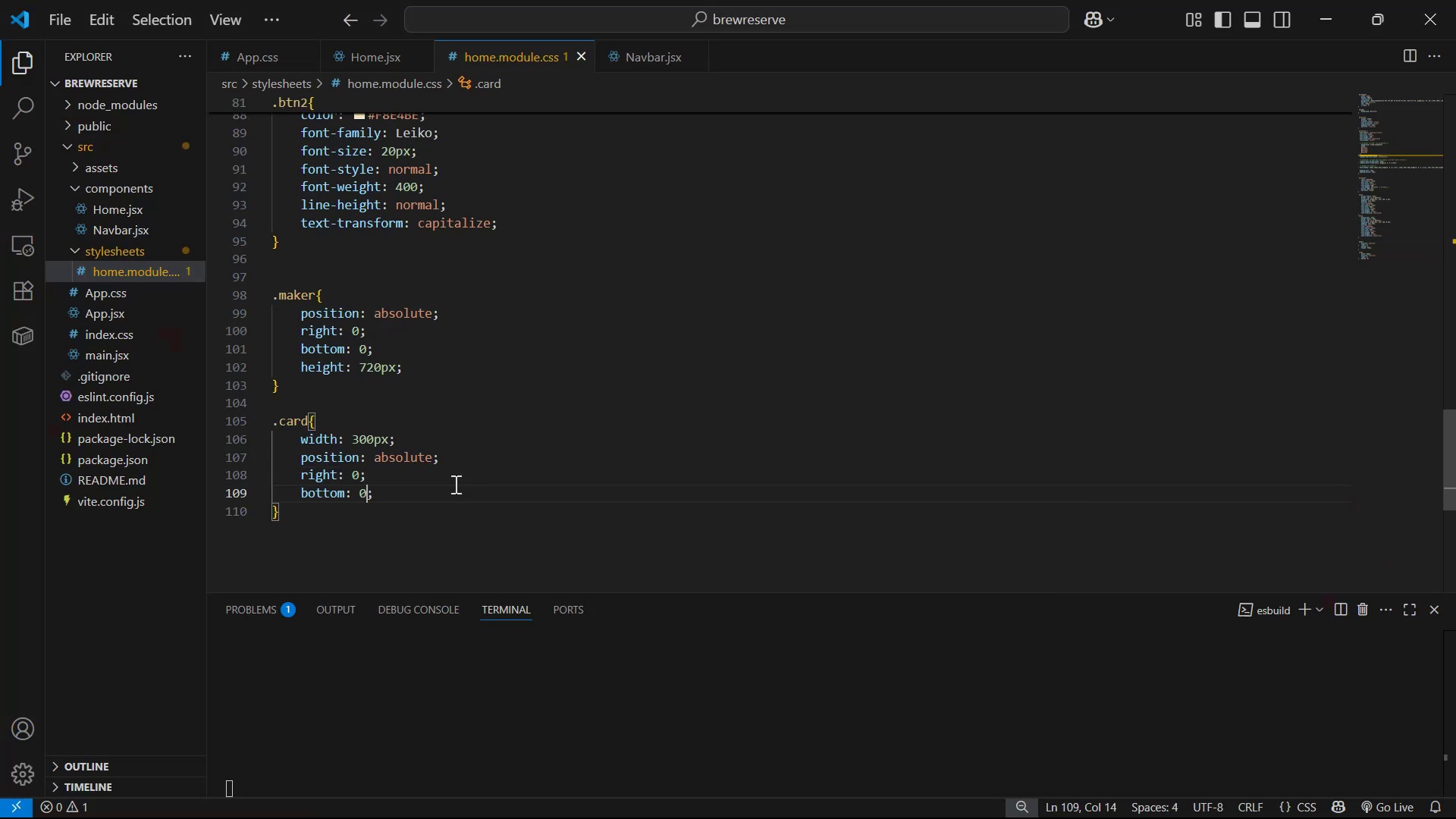 
key(Alt+AltLeft)
 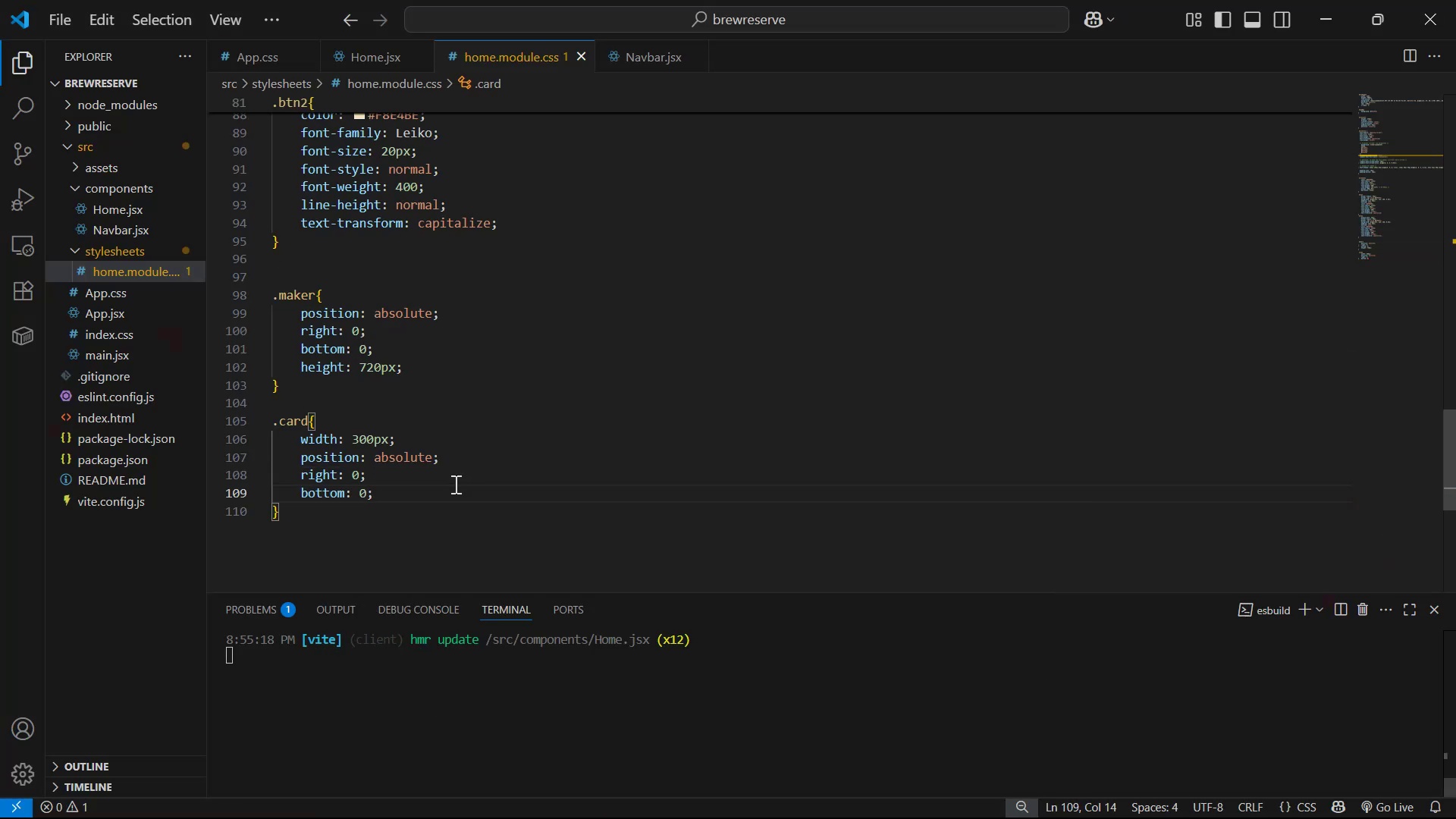 
key(Alt+Tab)
 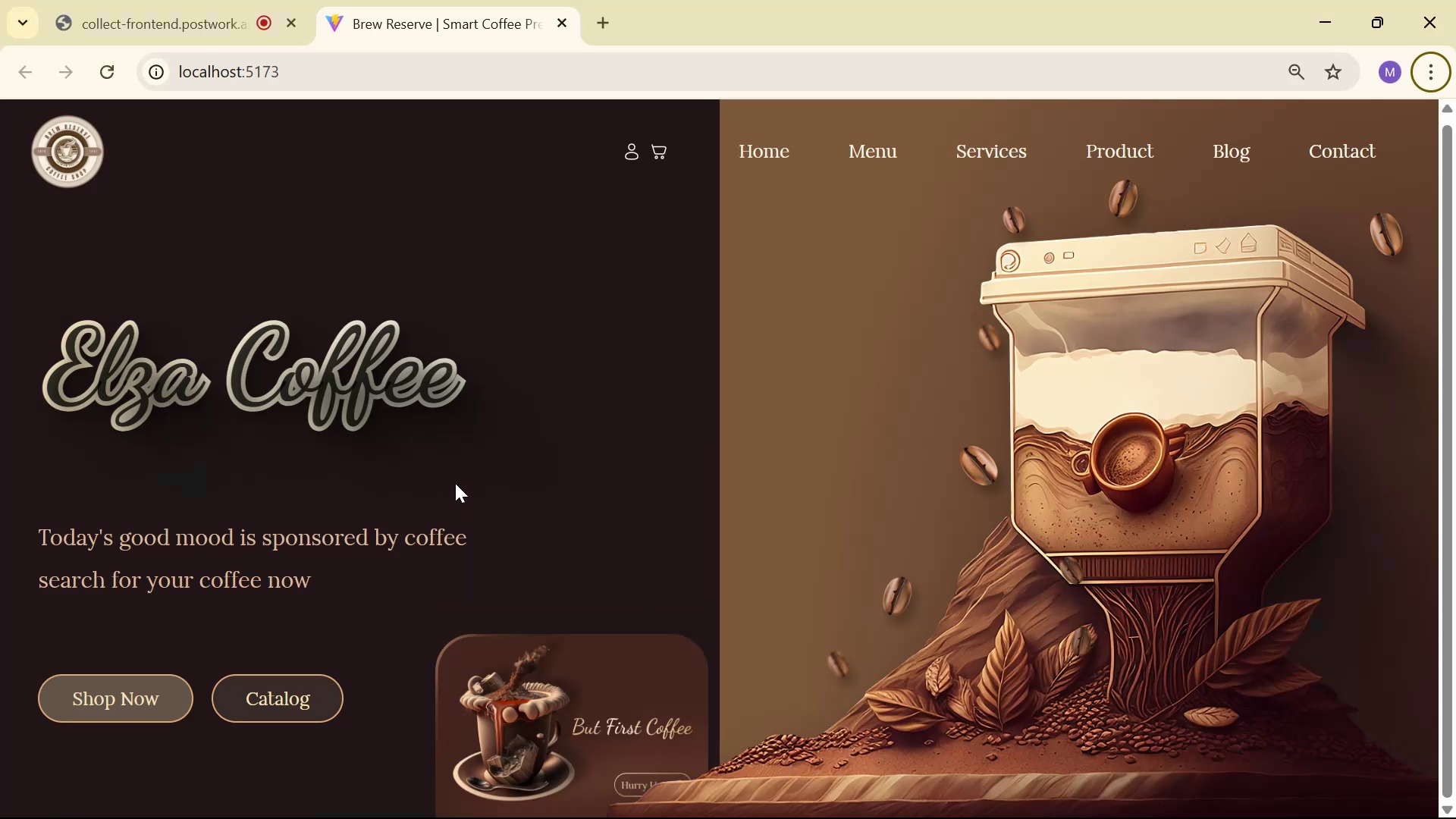 
key(Alt+AltLeft)
 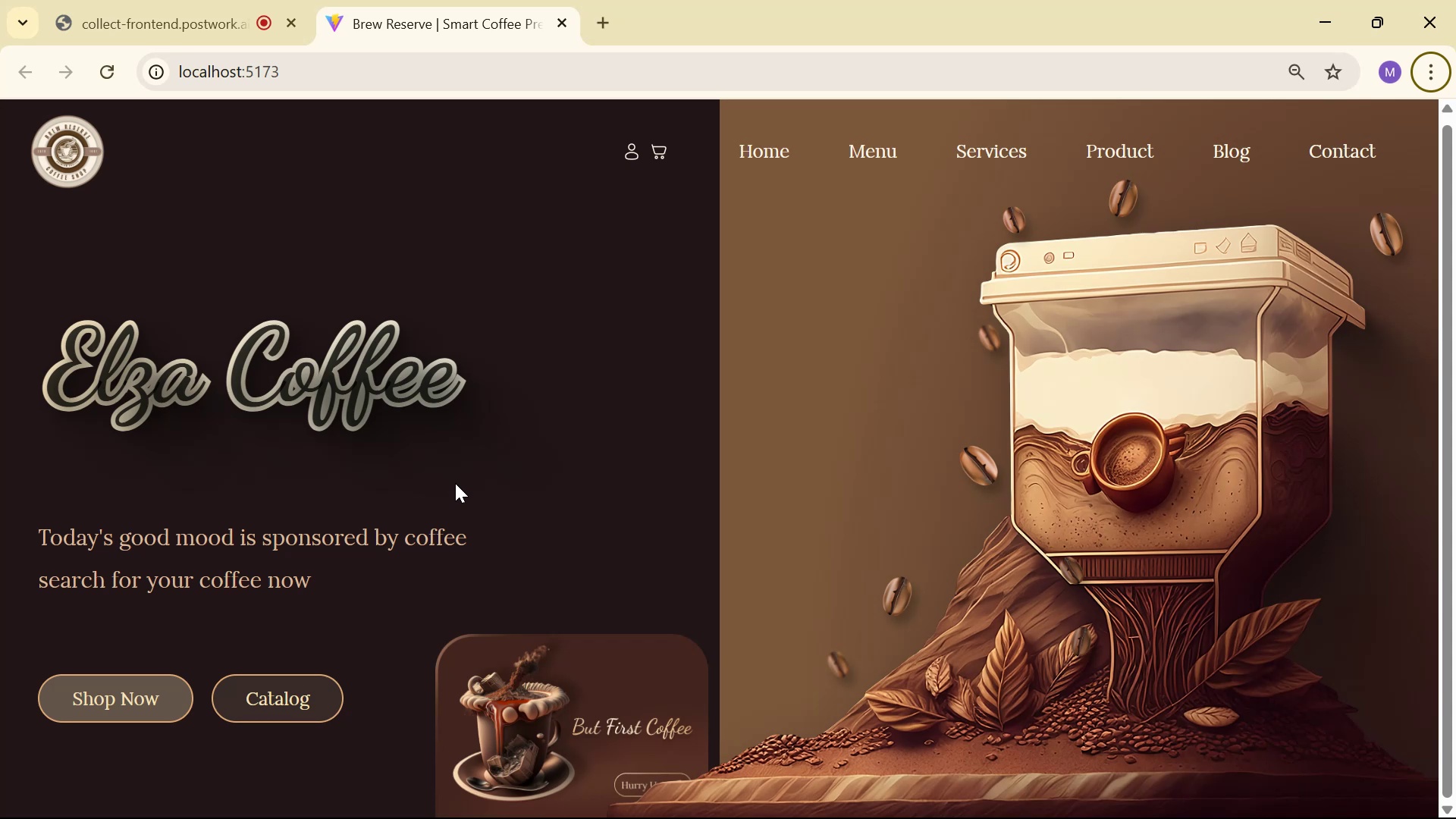 
key(Alt+Tab)
 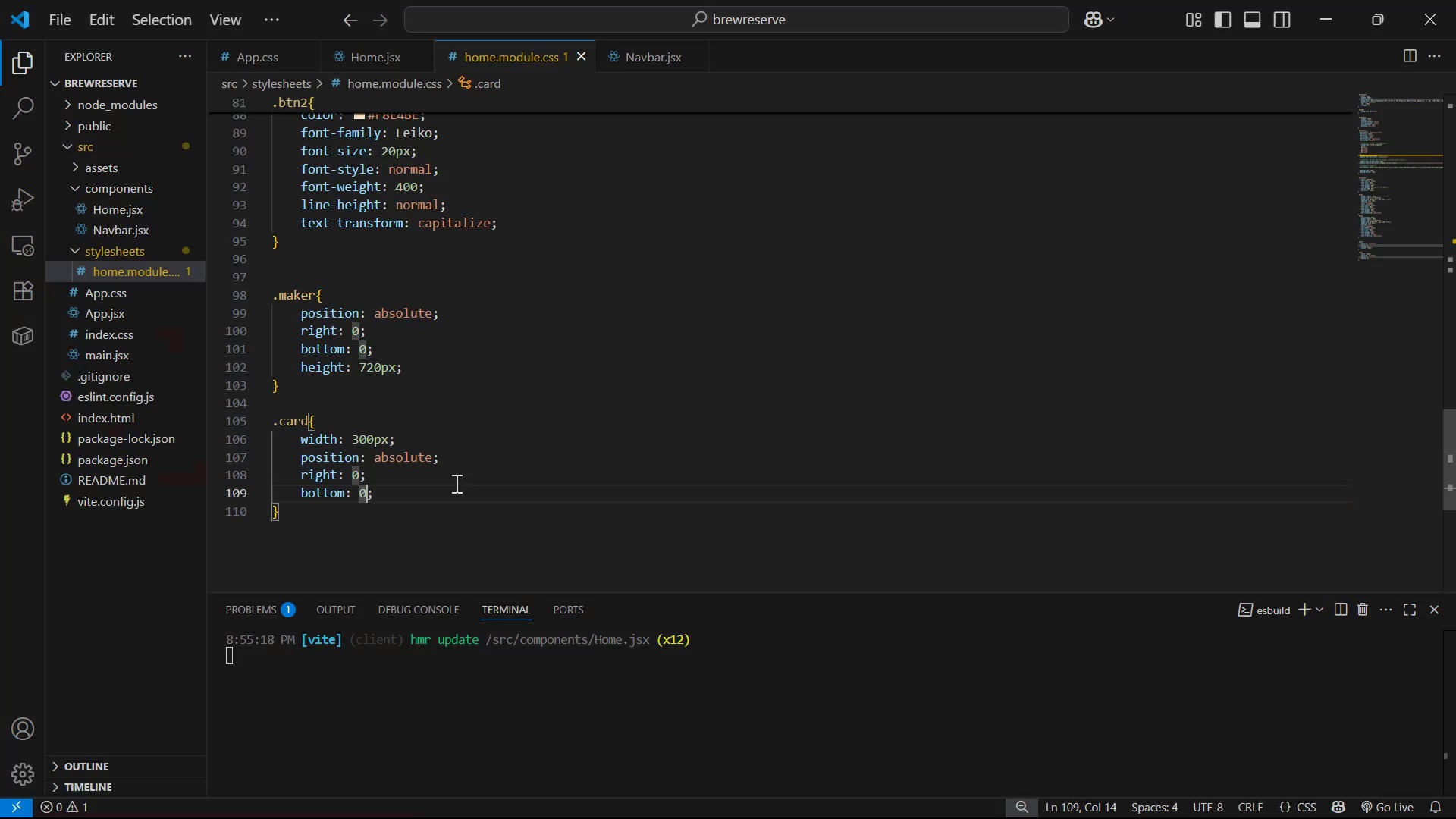 
key(ArrowRight)
 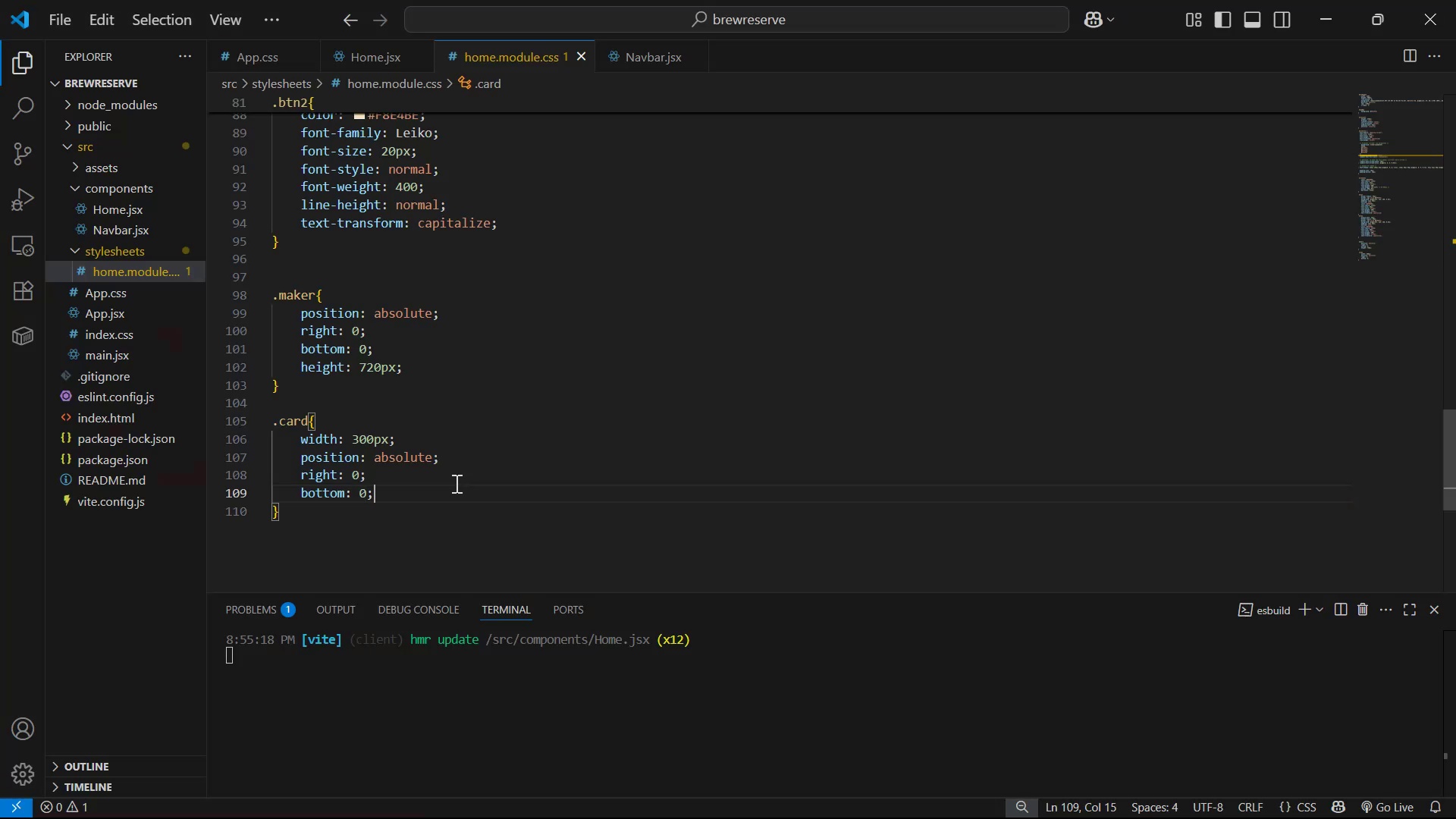 
key(Enter)
 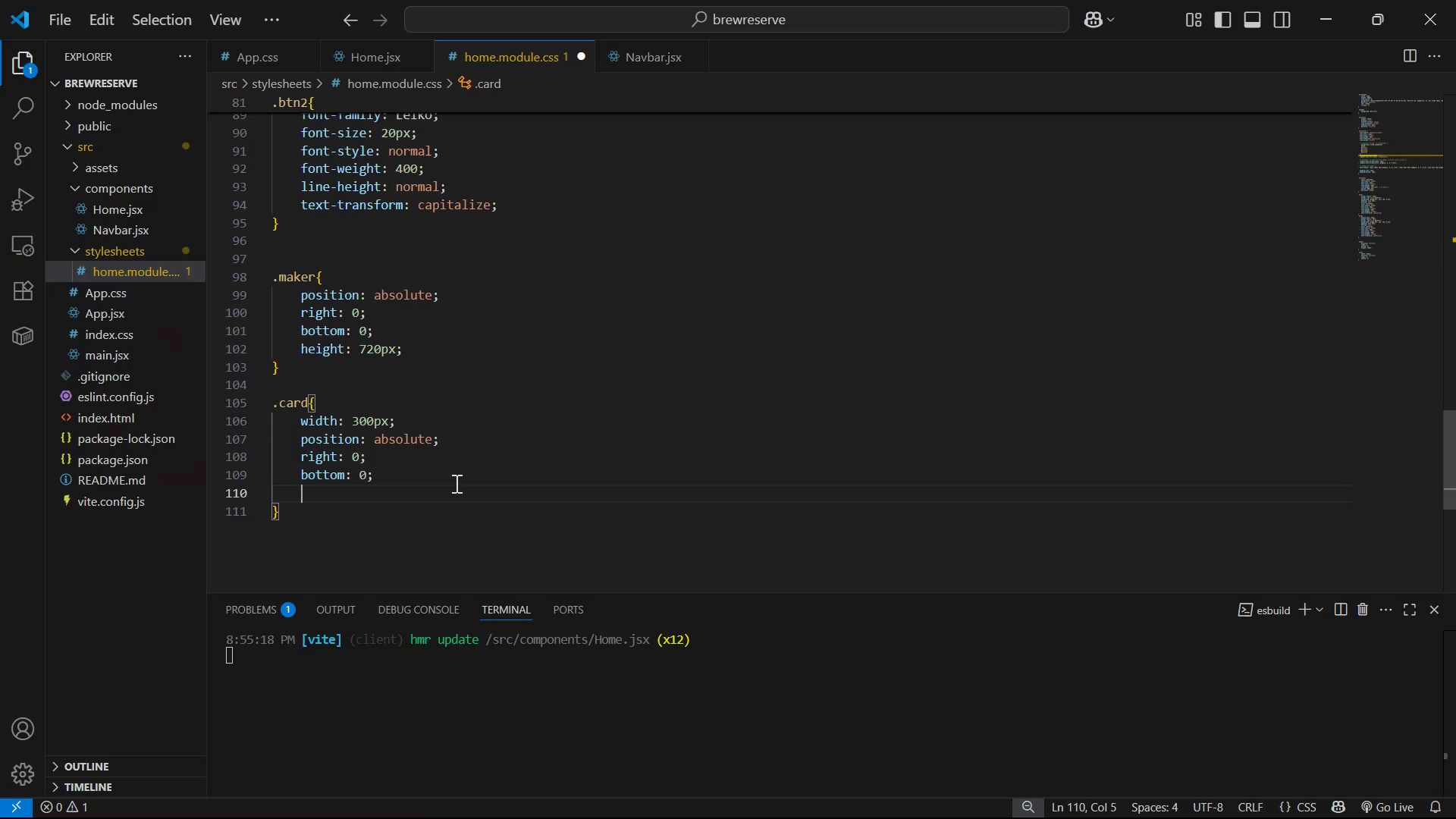 
key(Z)
 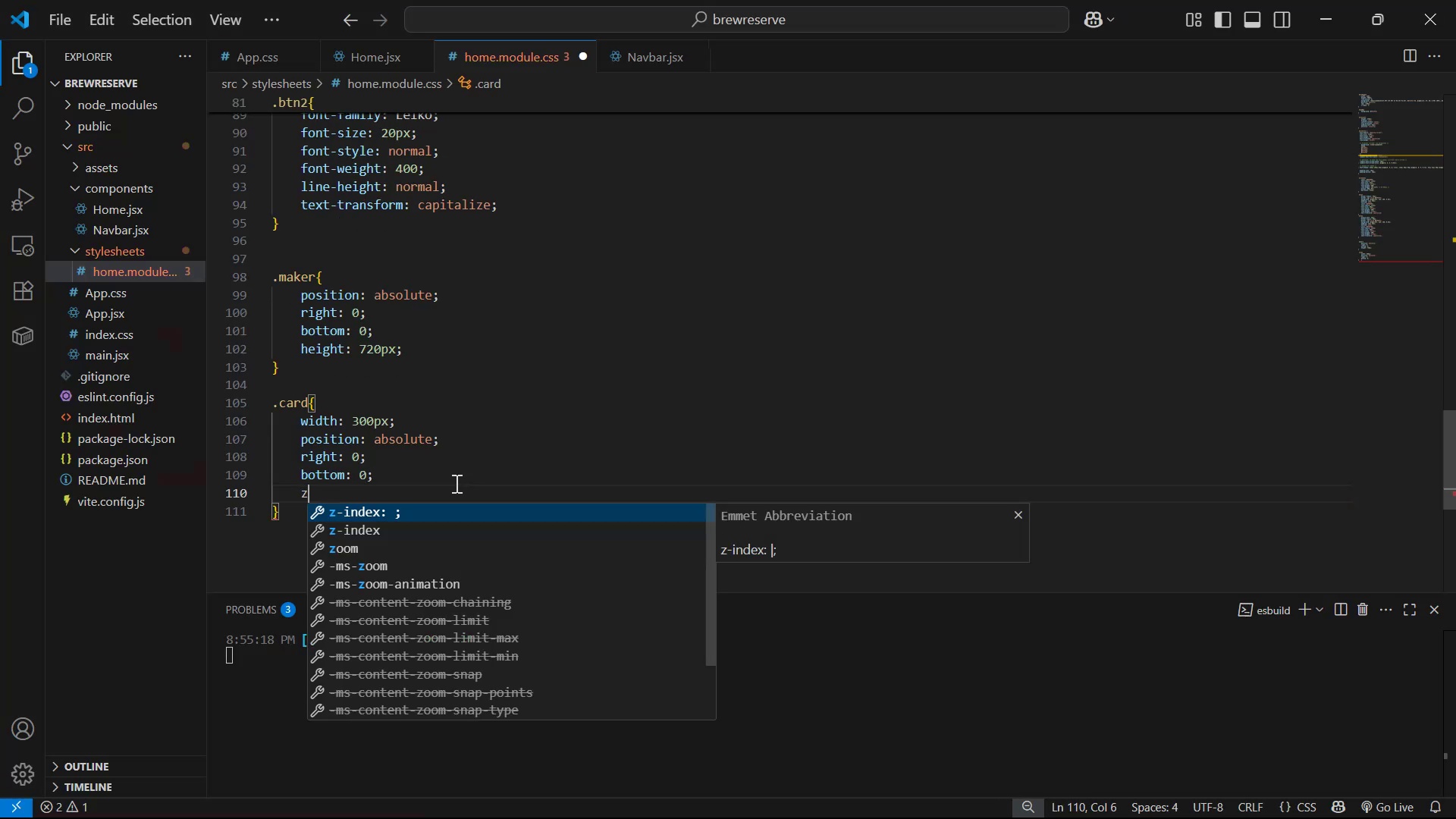 
key(ArrowDown)
 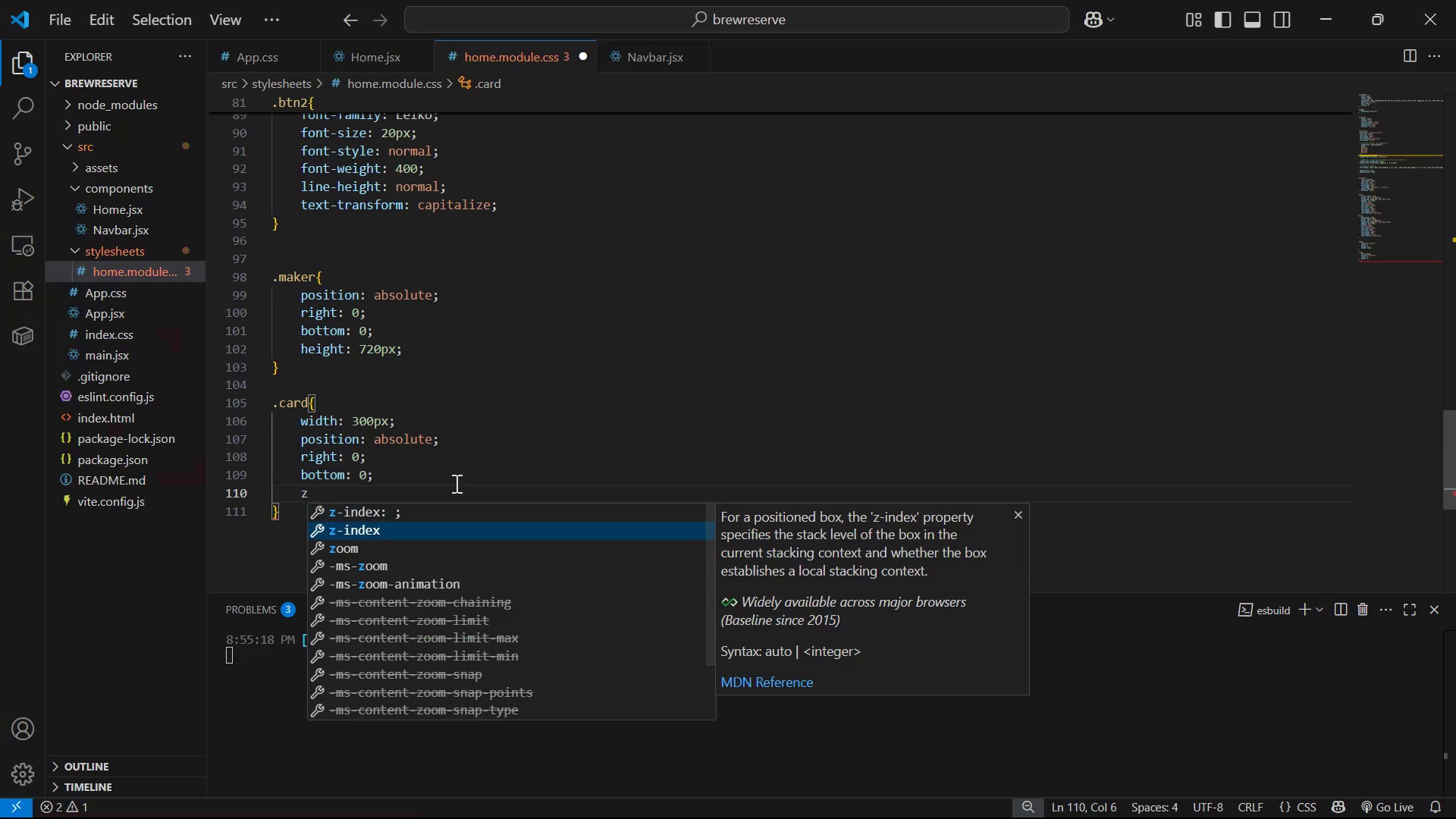 
key(ArrowUp)
 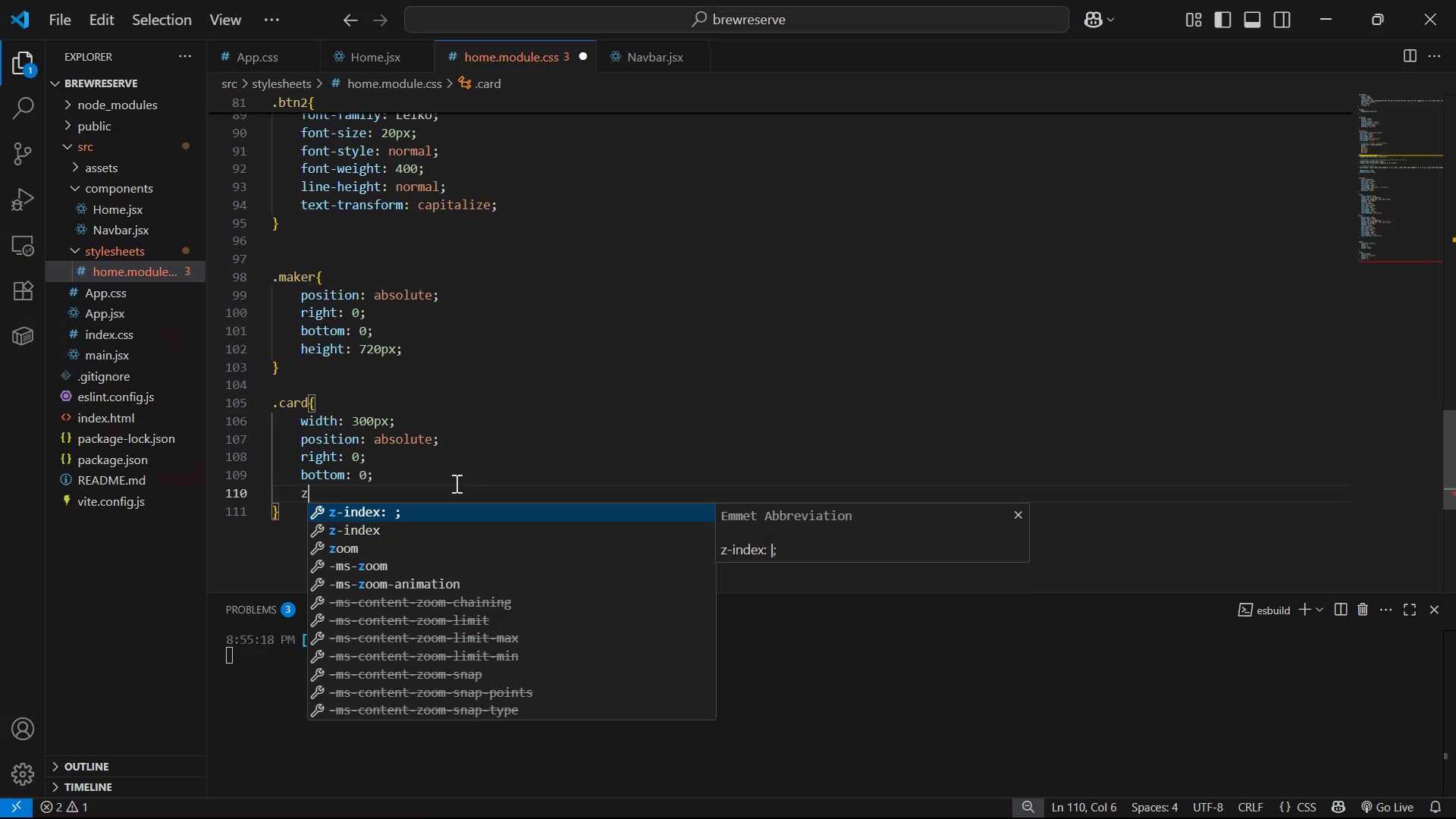 
key(Enter)
 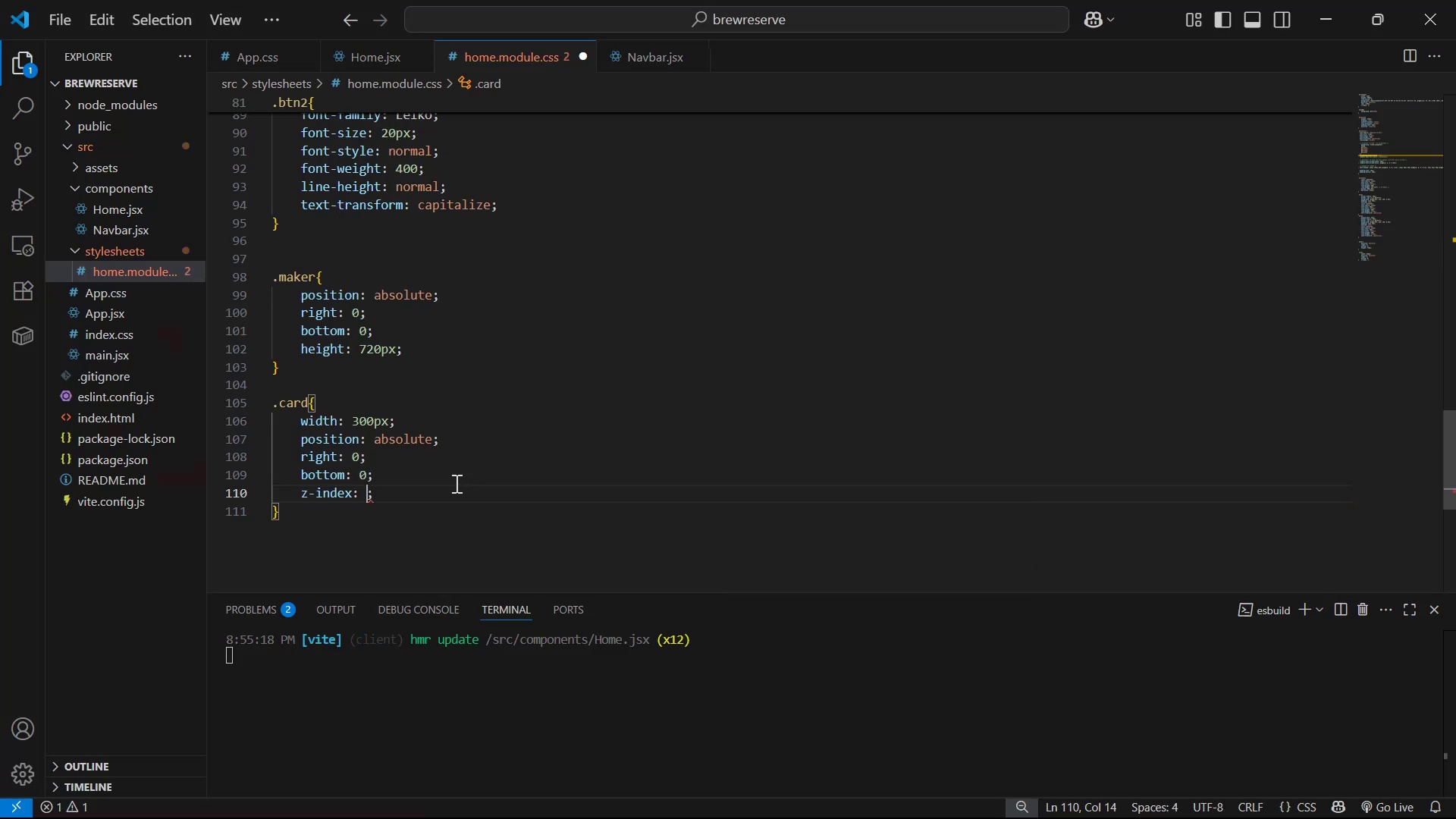 
type(100)
 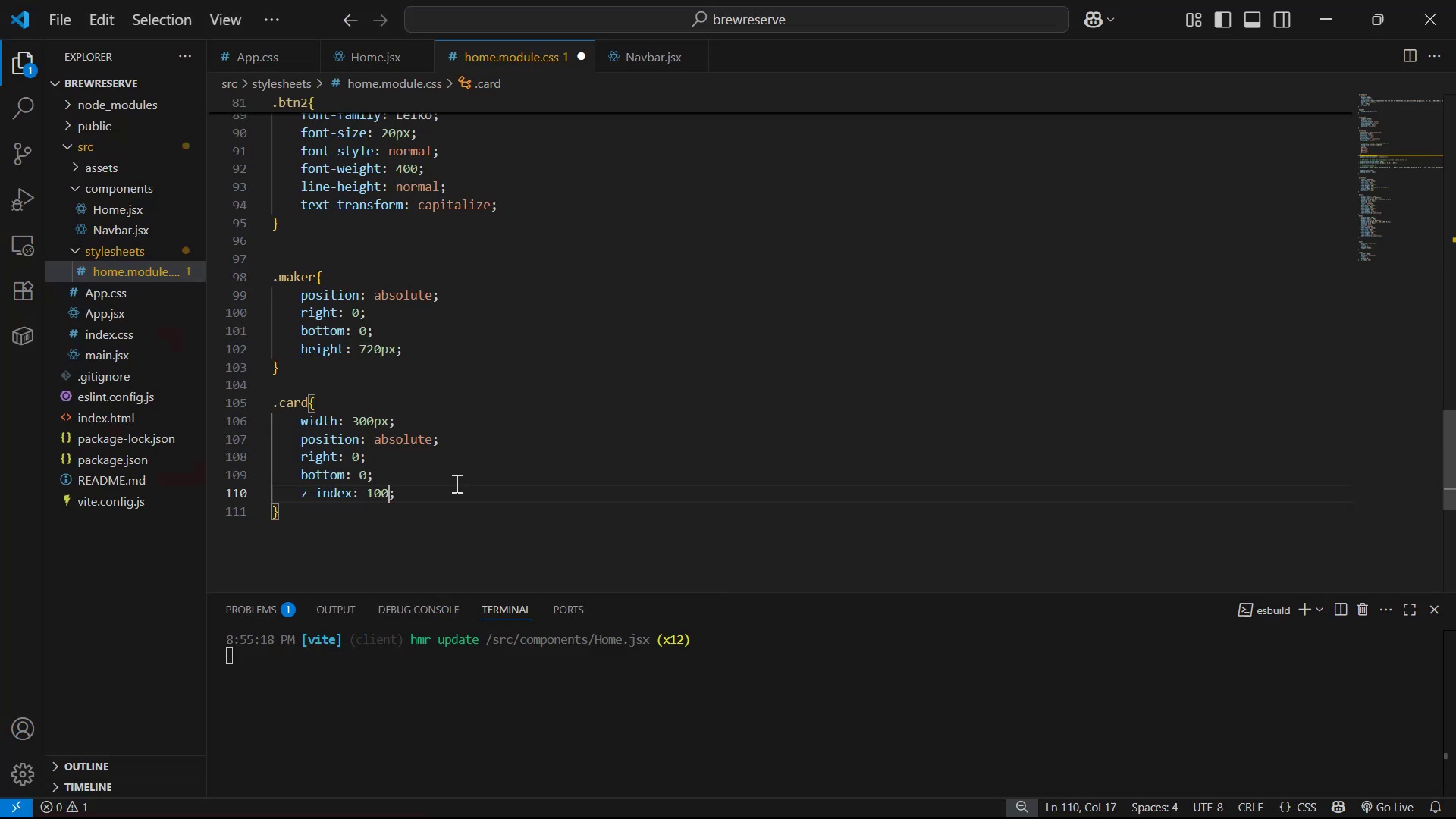 
key(Control+S)
 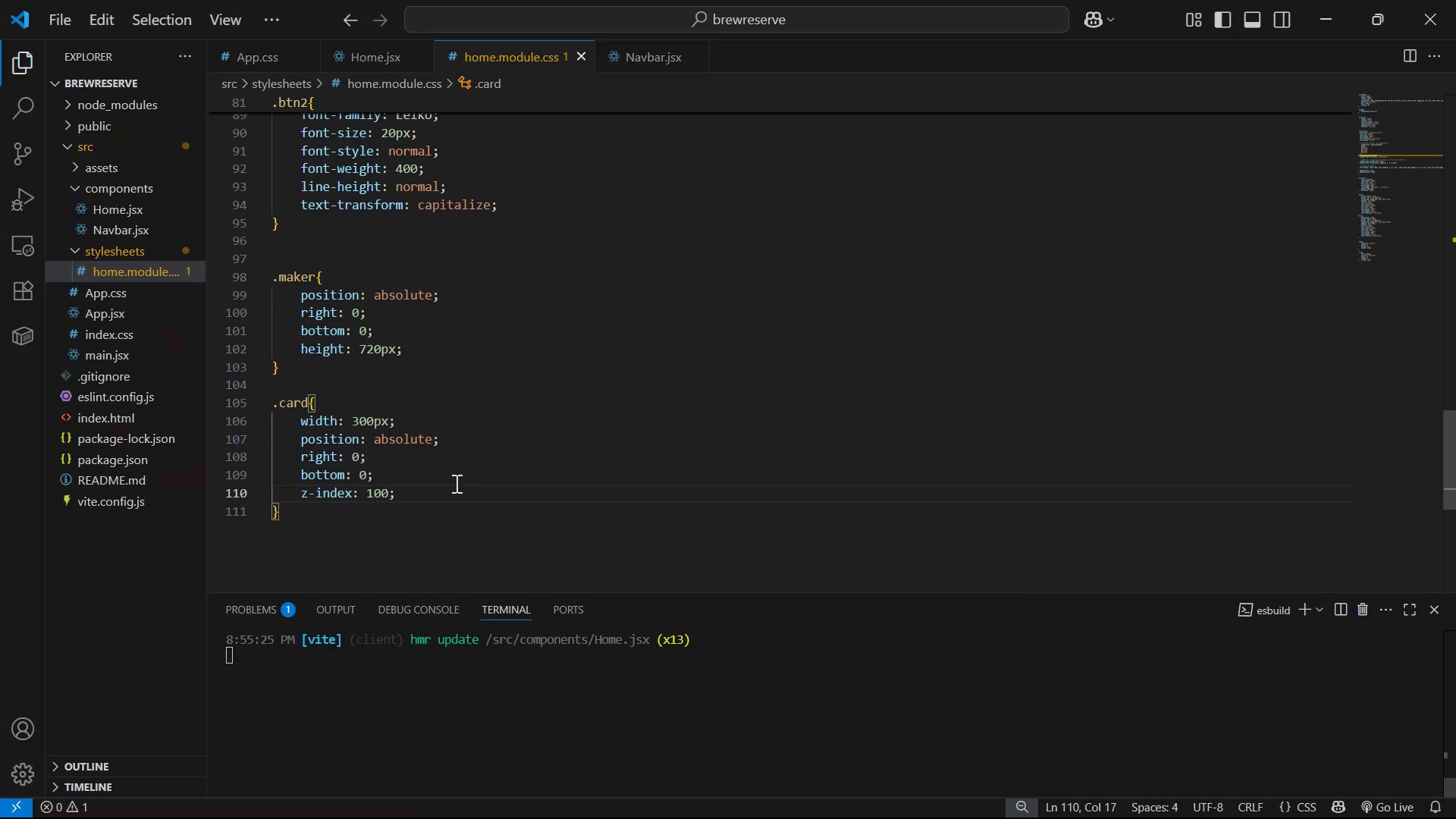 
key(Alt+AltLeft)
 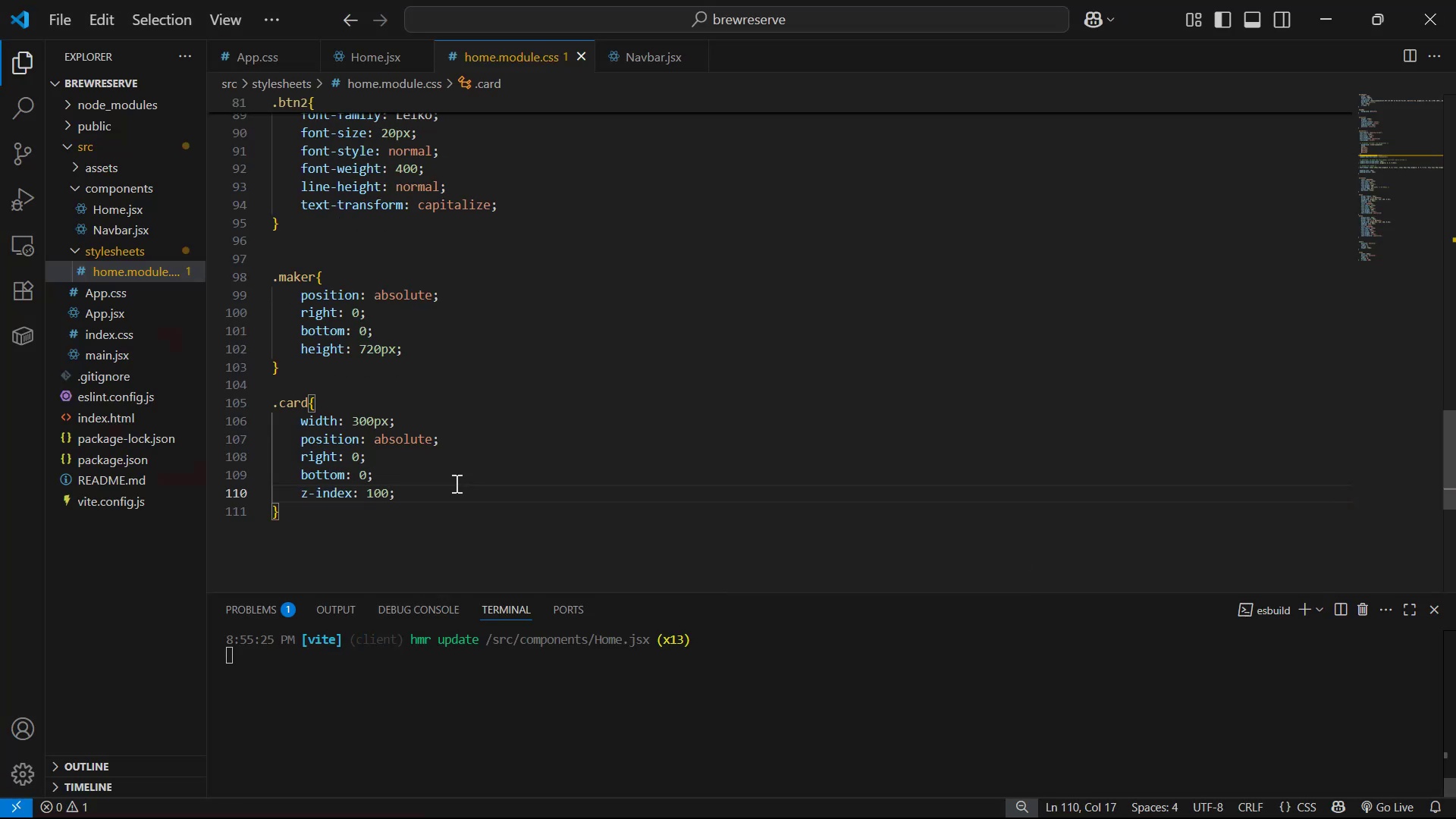 
key(Alt+Tab)
 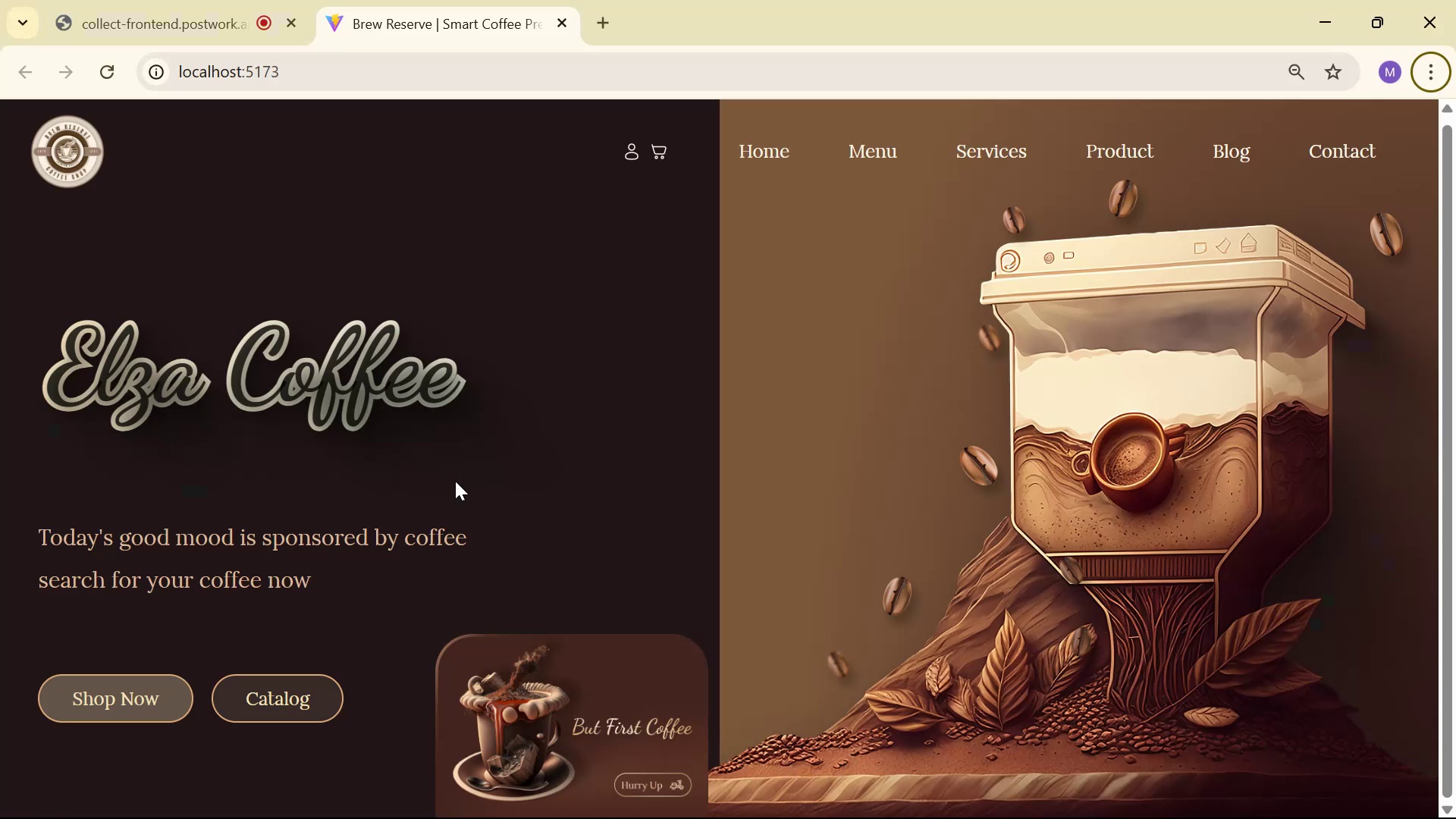 
key(Alt+AltLeft)
 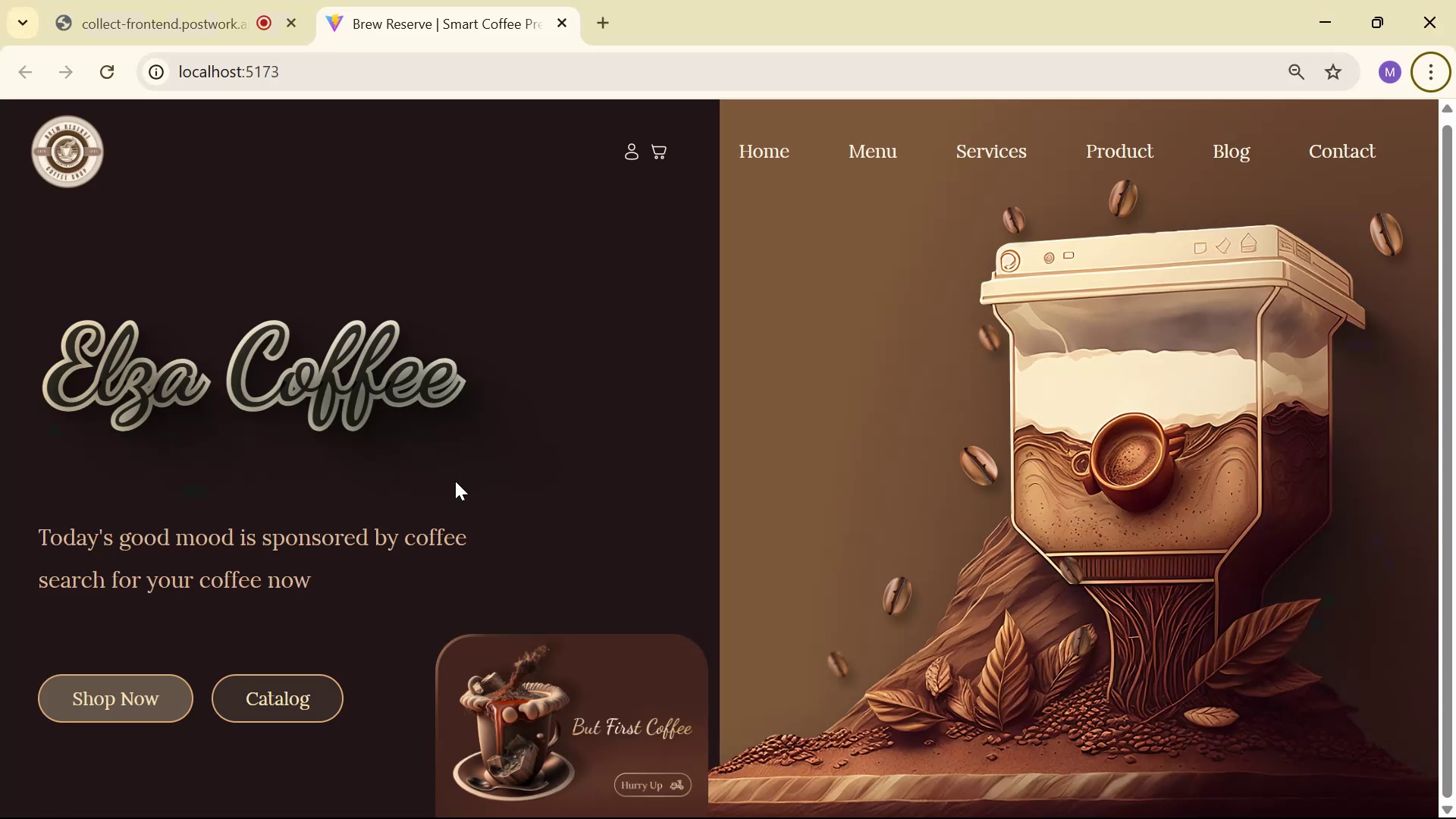 
key(Alt+Tab)
 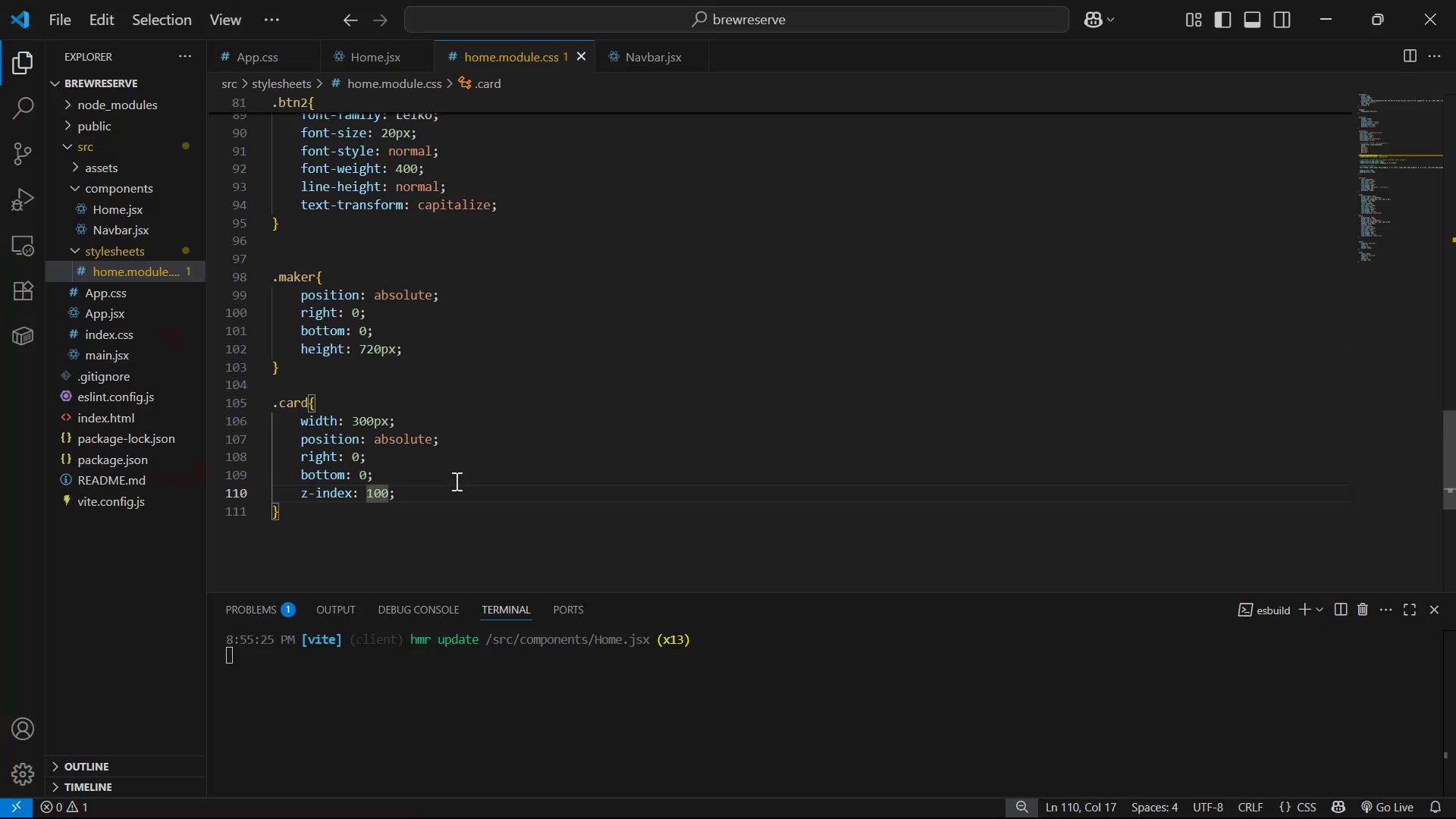 
key(ArrowUp)
 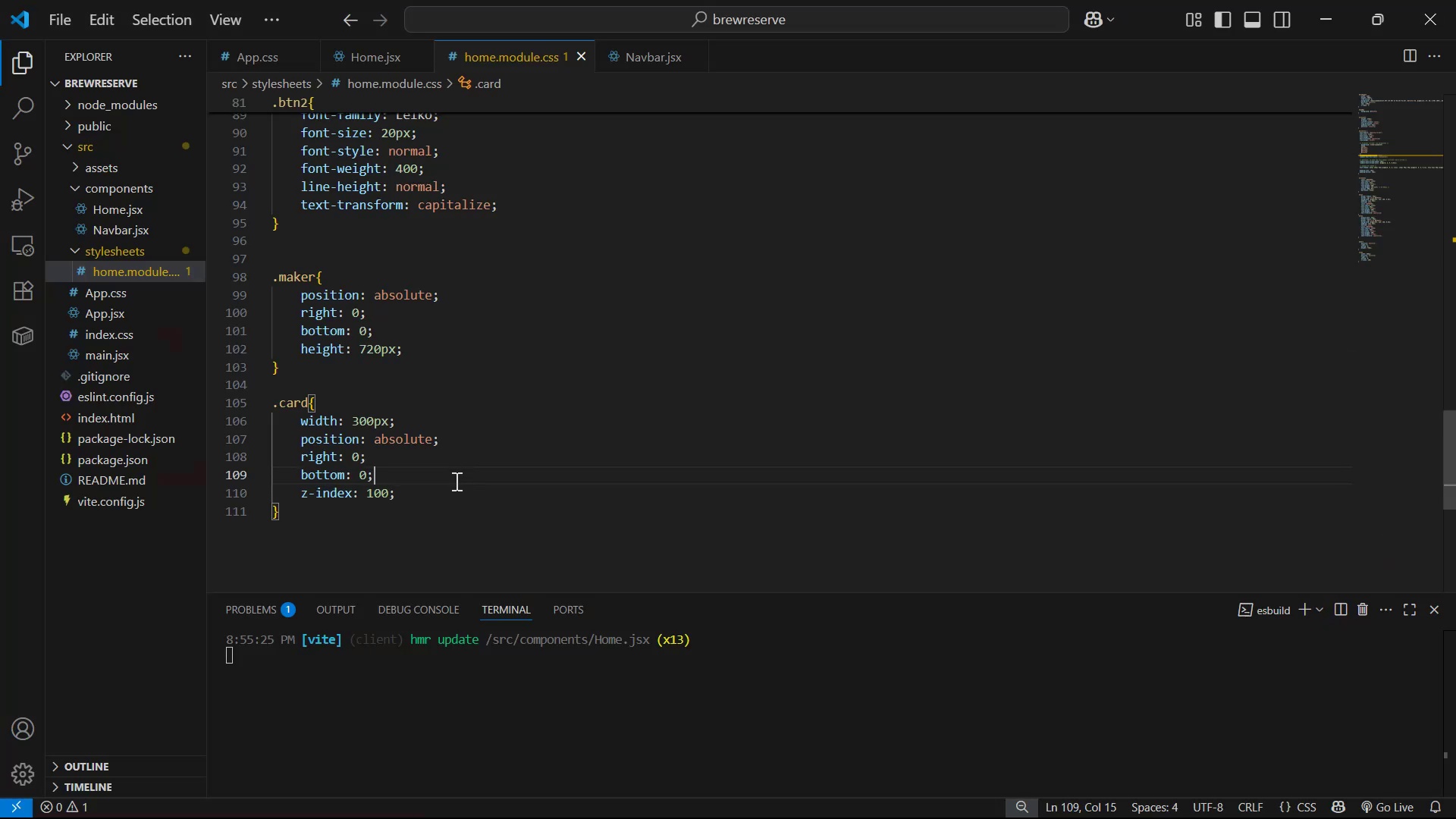 
key(ArrowLeft)
 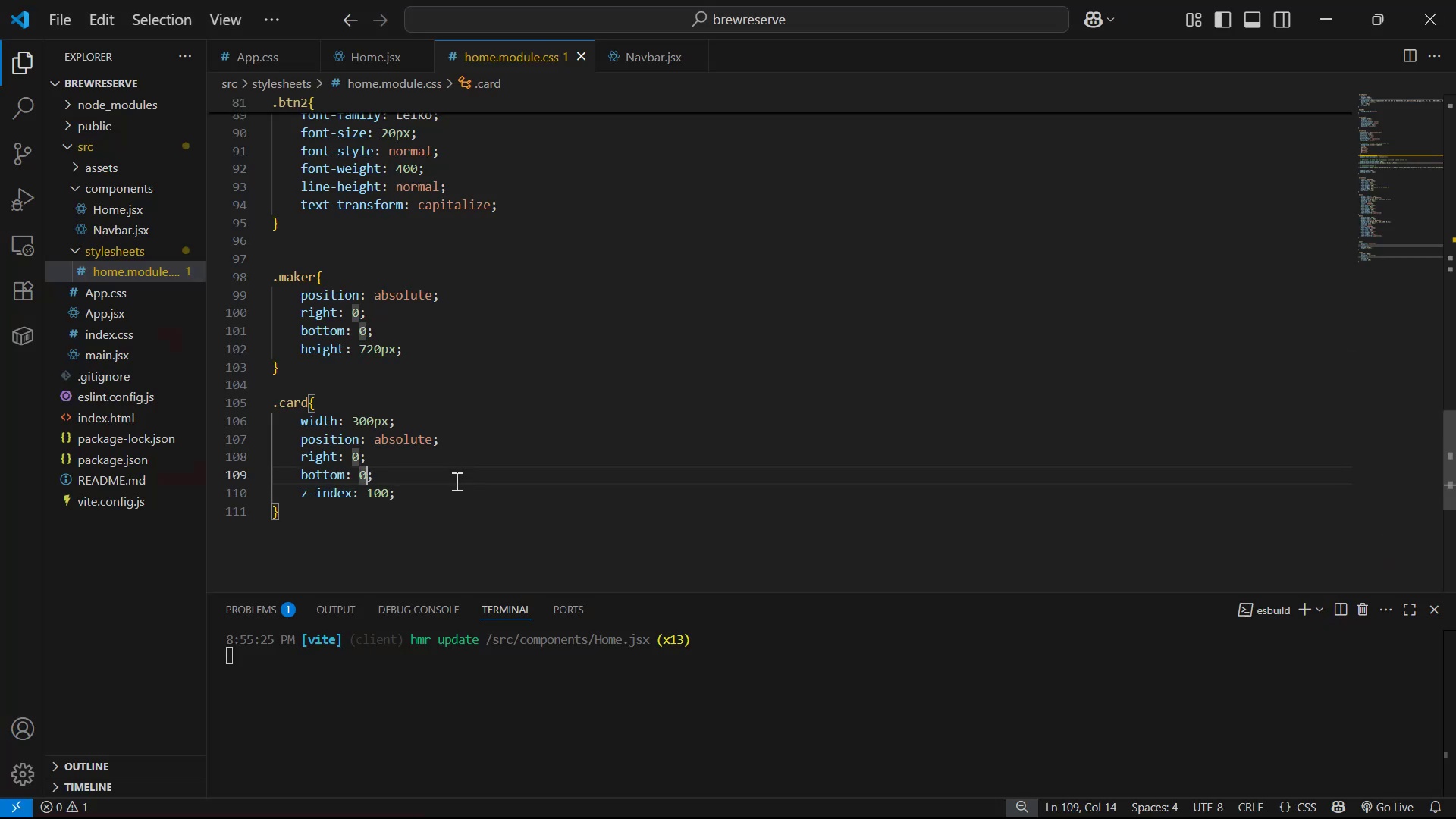 
key(ArrowLeft)
 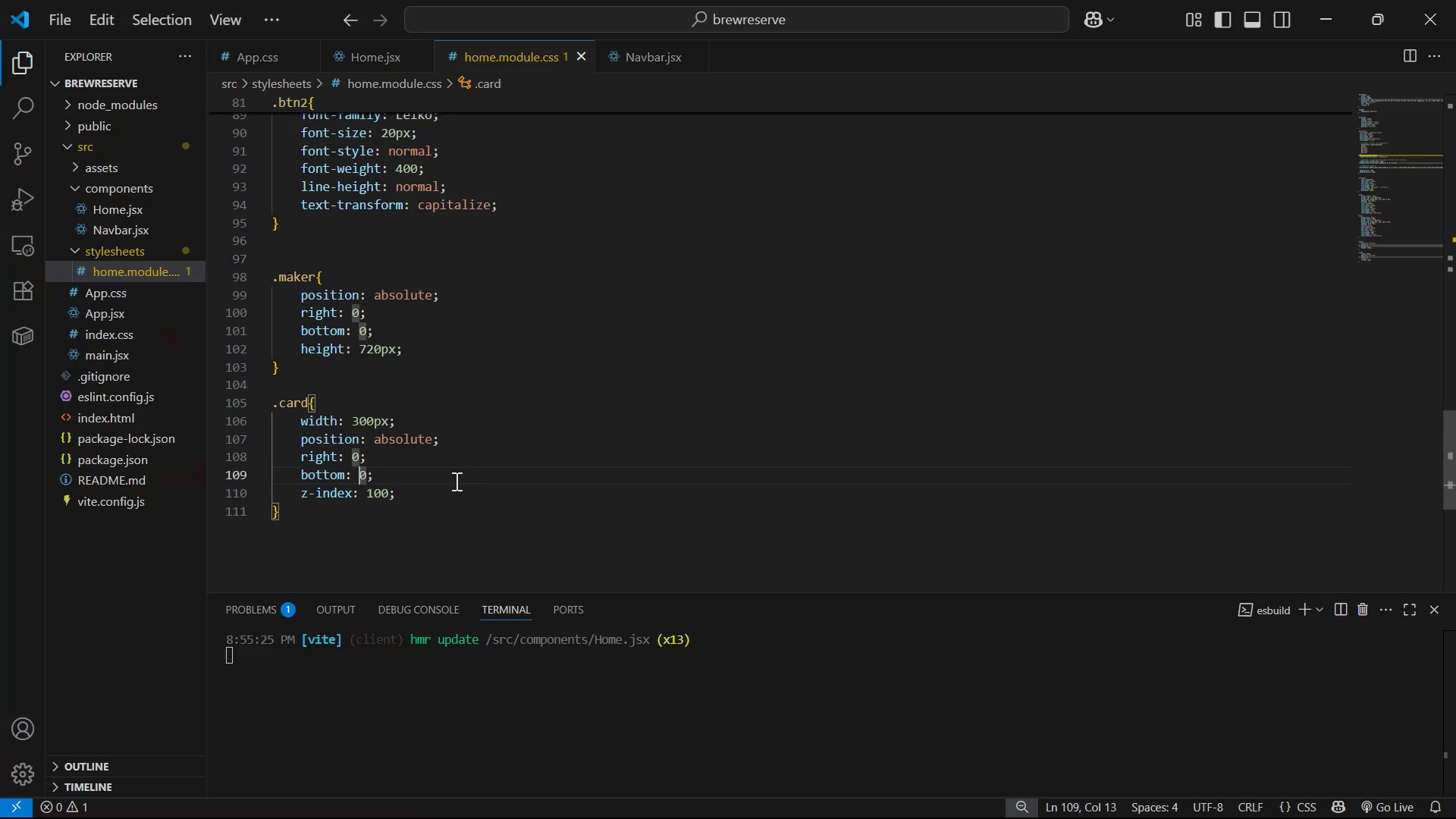 
key(ArrowUp)
 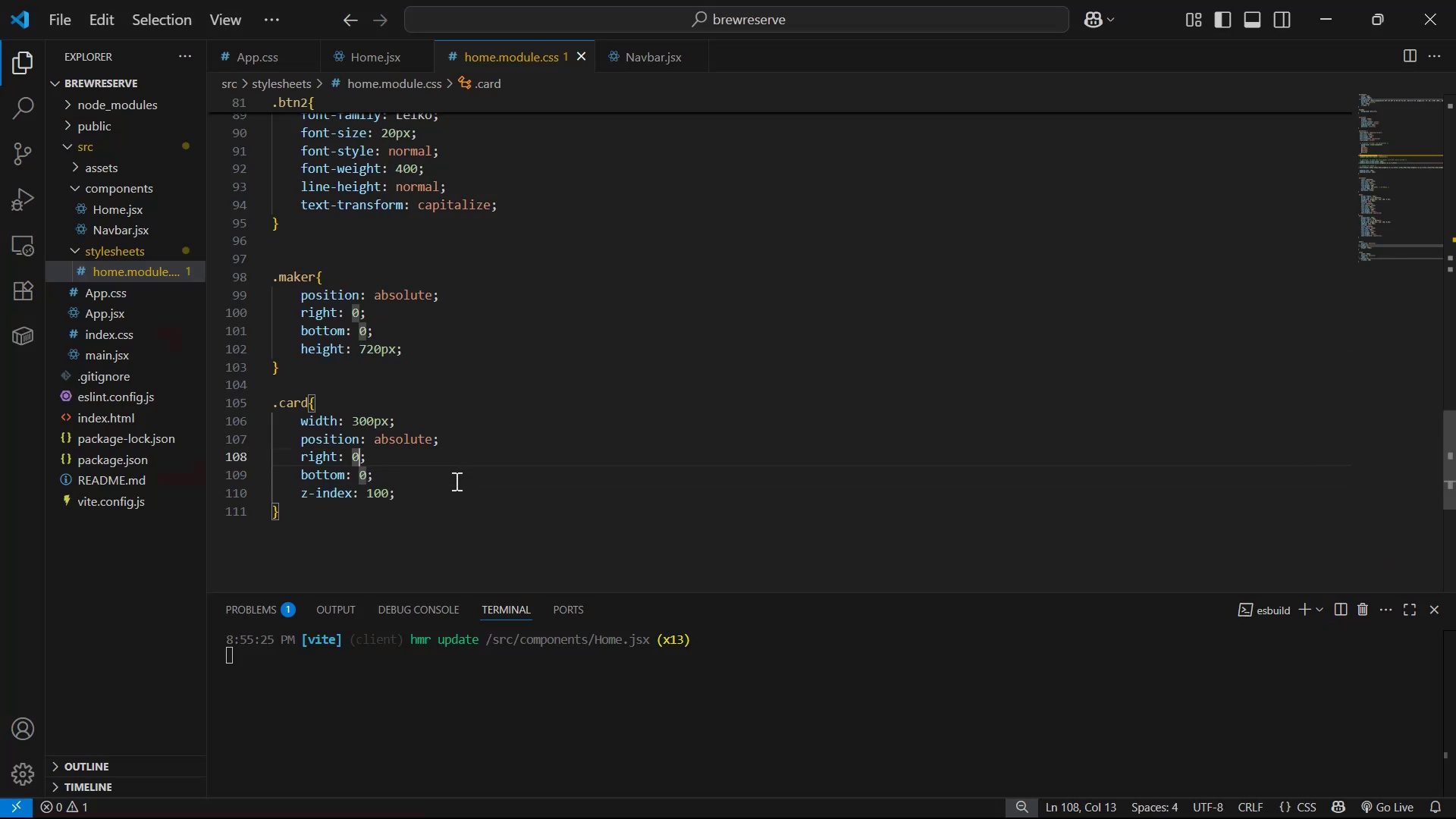 
key(ArrowLeft)
 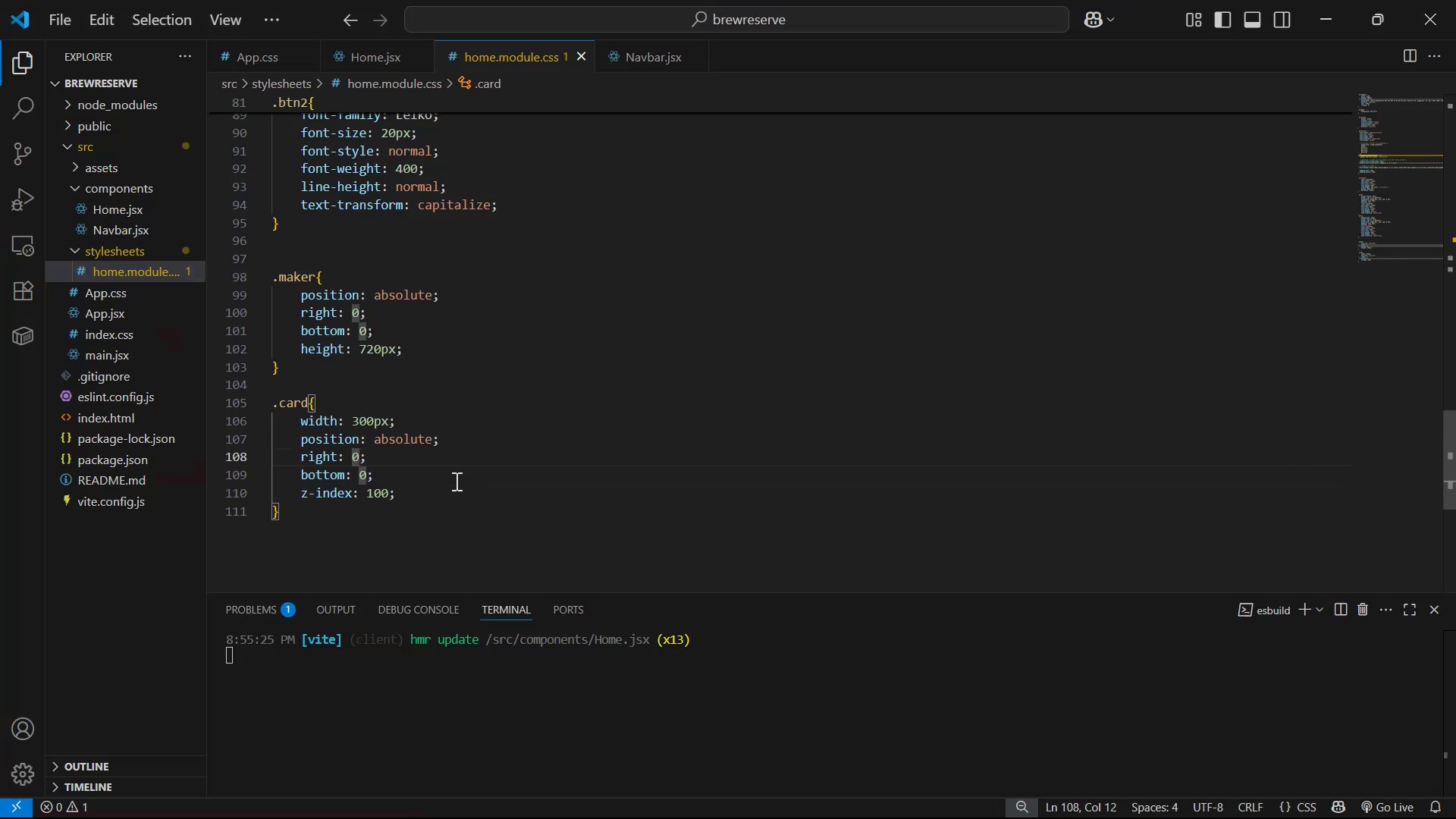 
key(5)
 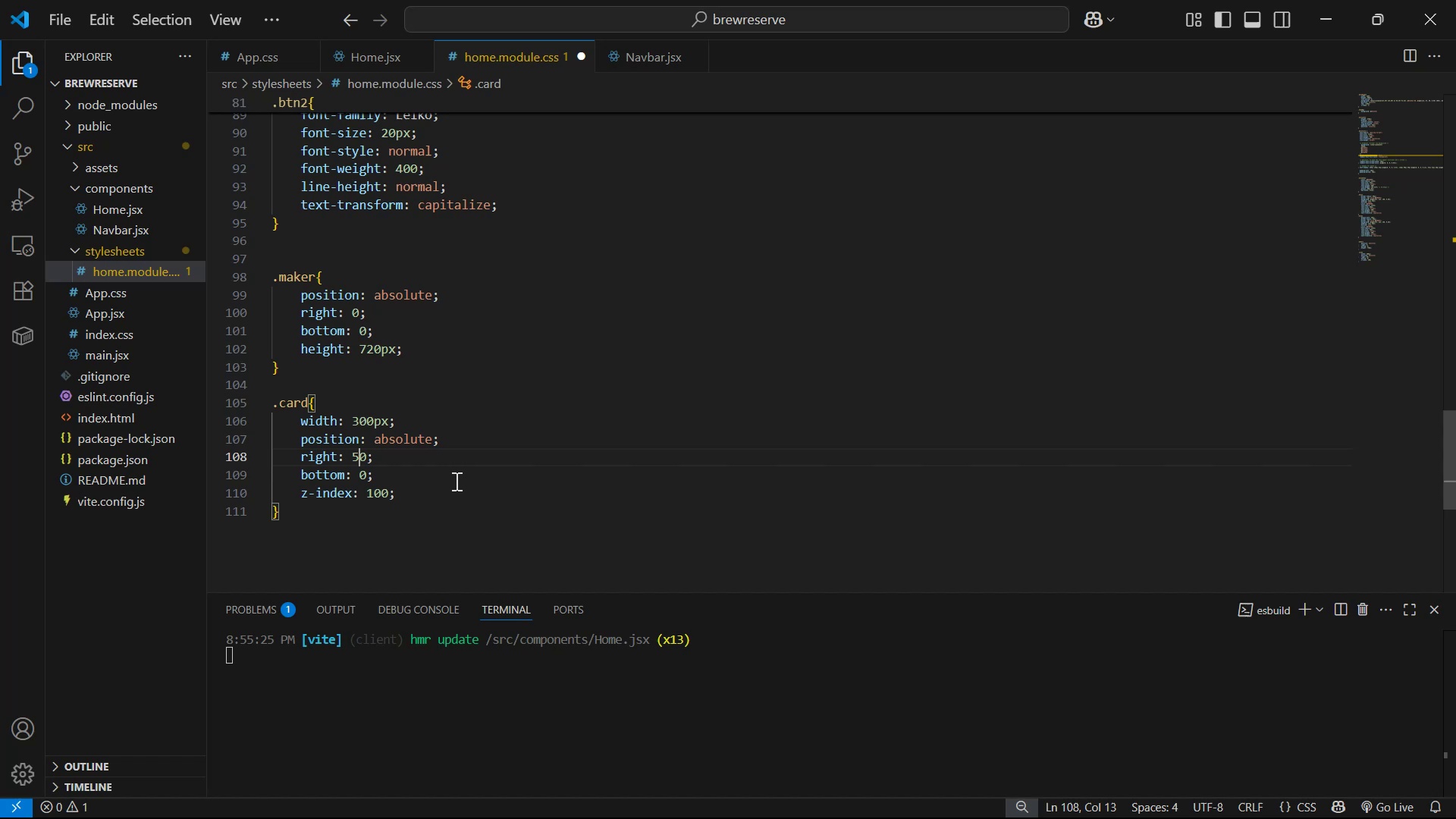 
key(ArrowRight)
 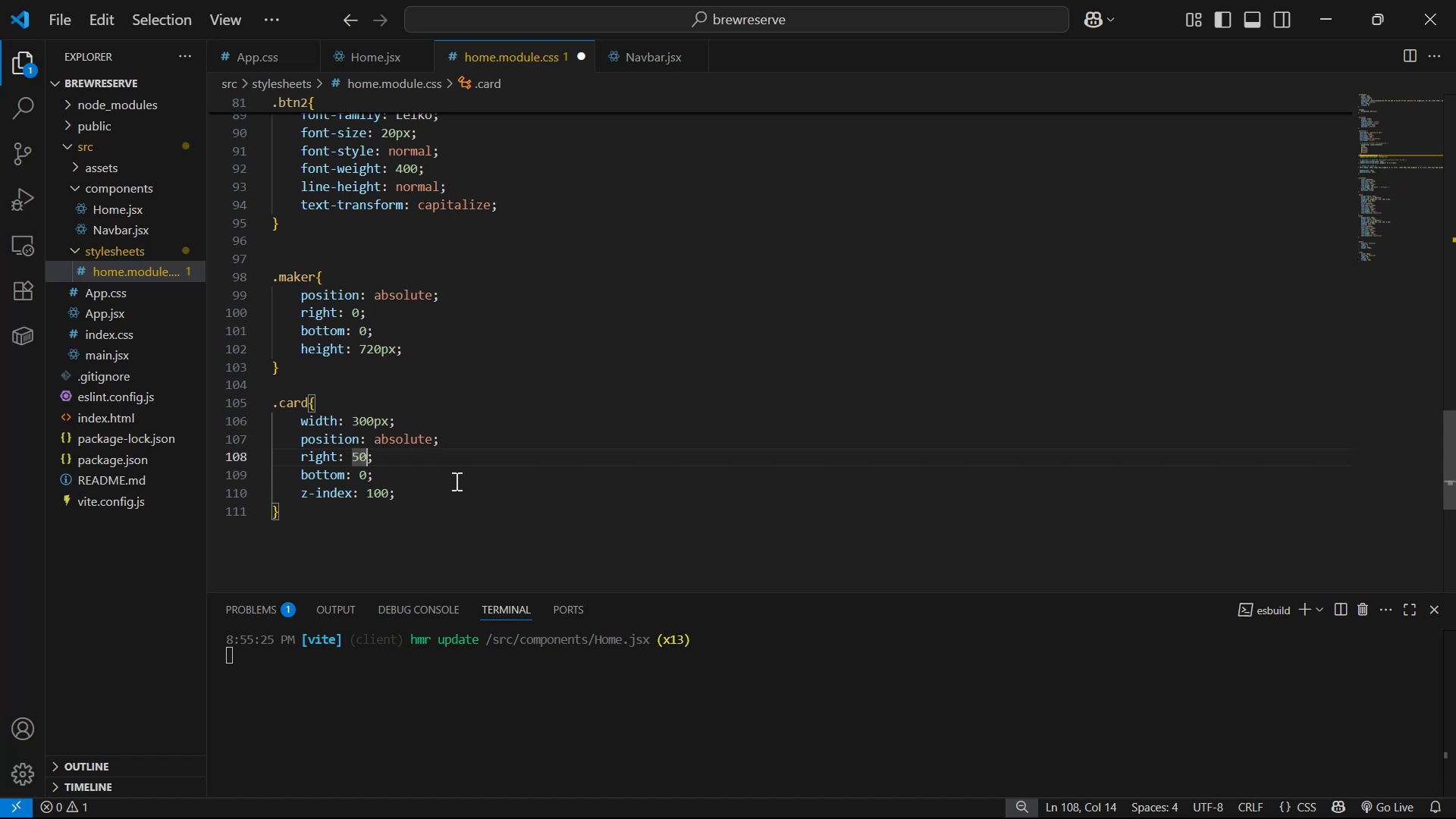 
type(px)
 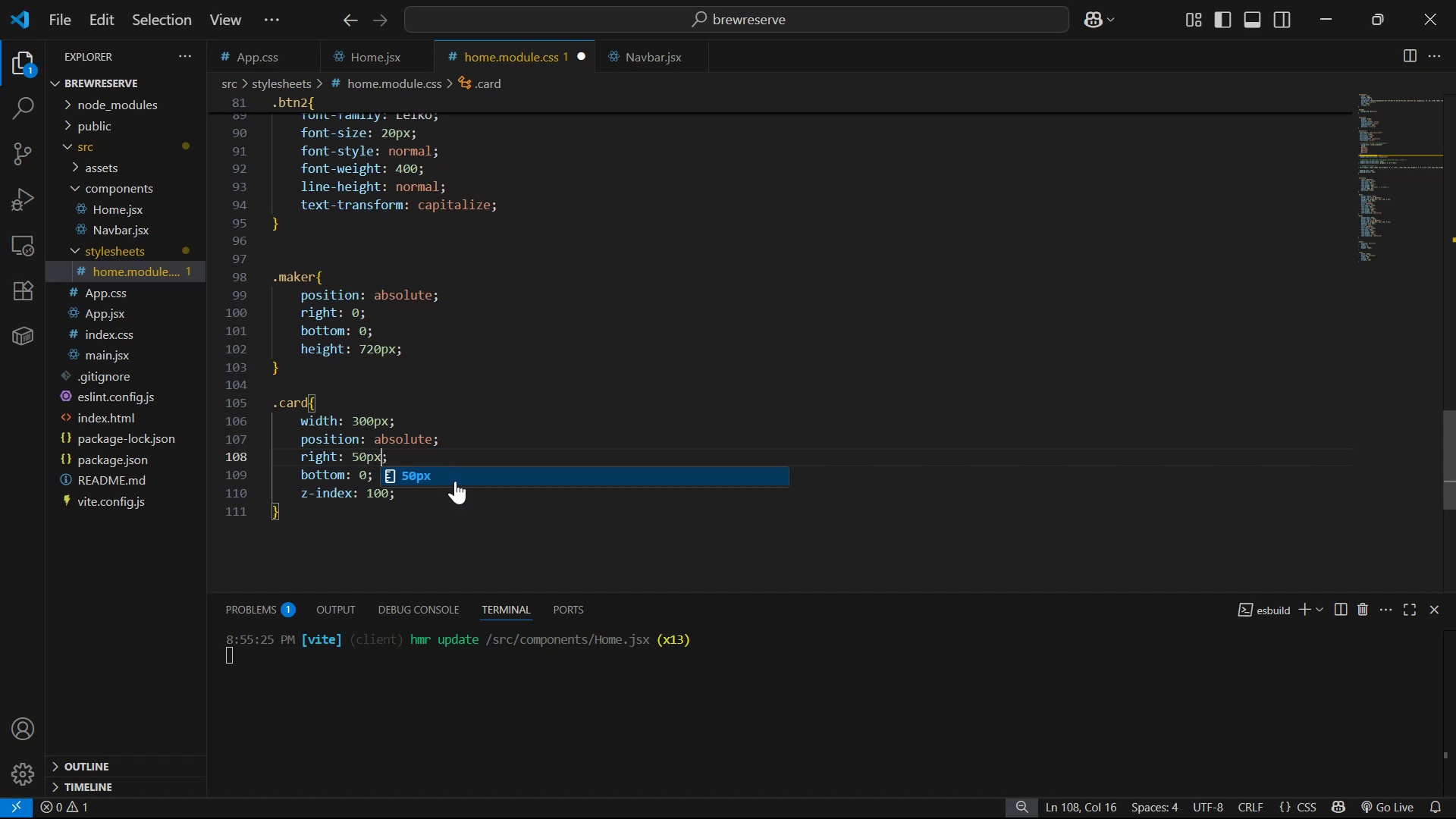 
key(Control+S)
 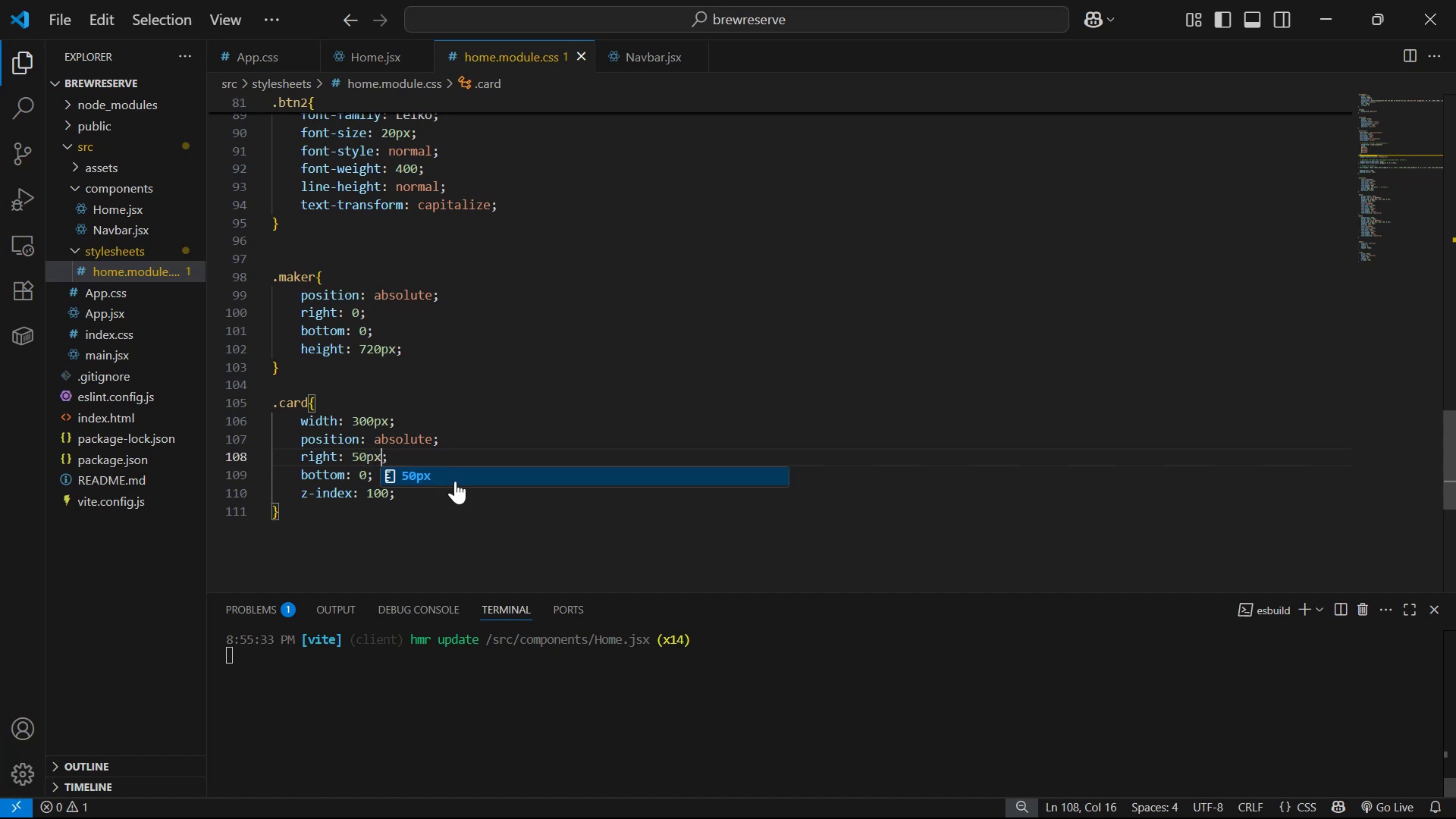 
key(Alt+AltLeft)
 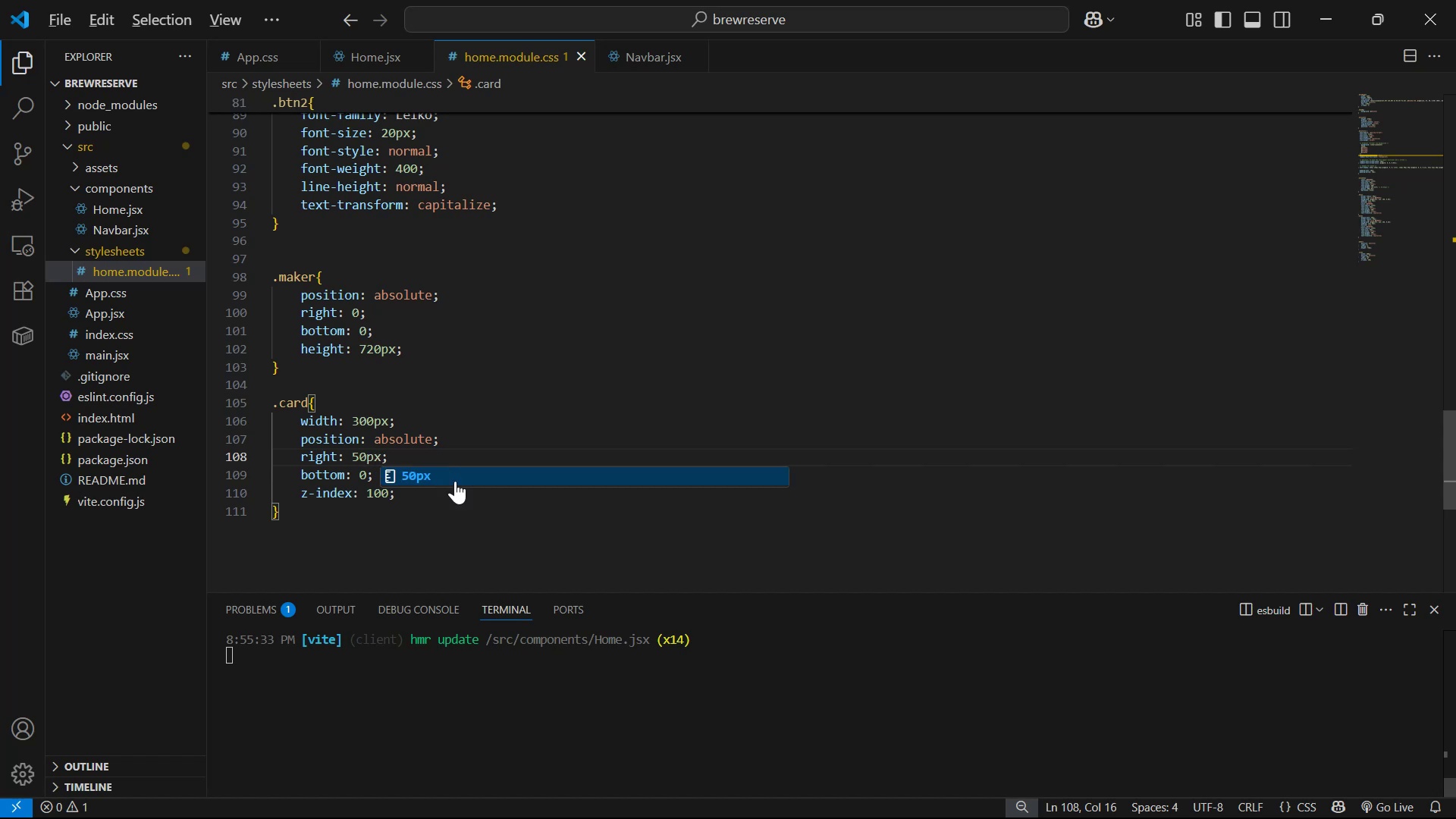 
key(Alt+Tab)
 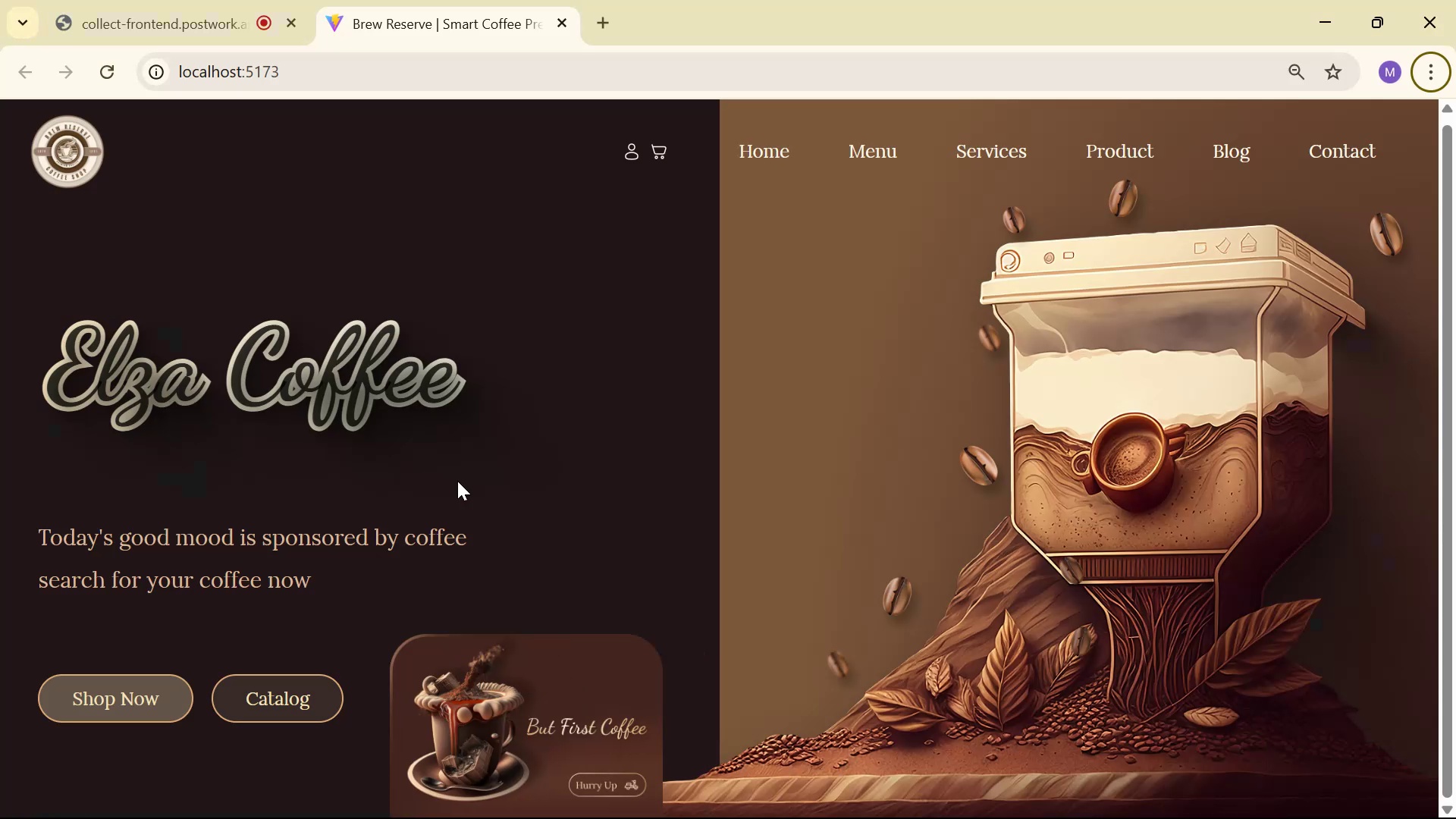 
key(Alt+Tab)
 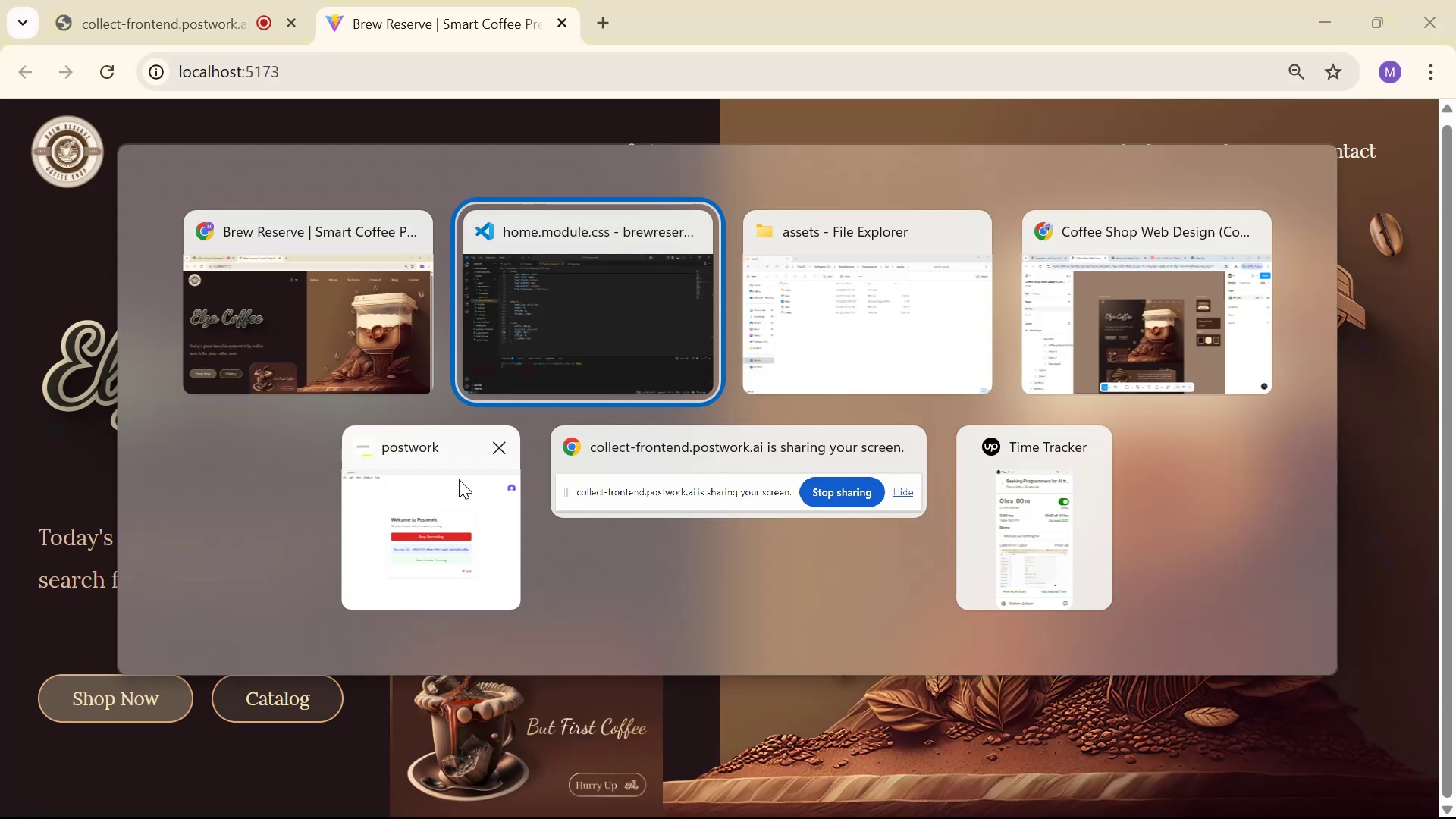 
key(Alt+Tab)
 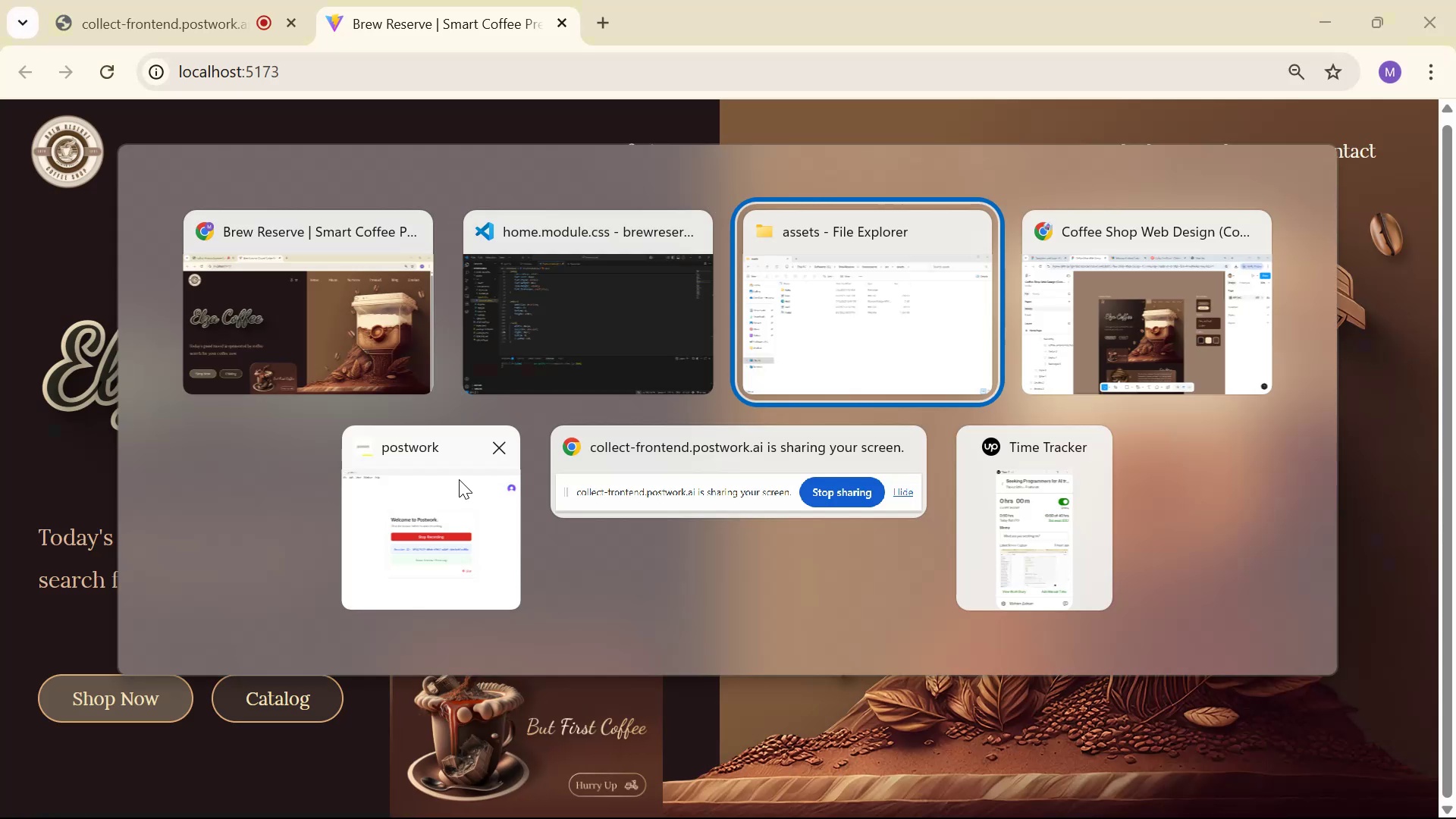 
key(Alt+Tab)
 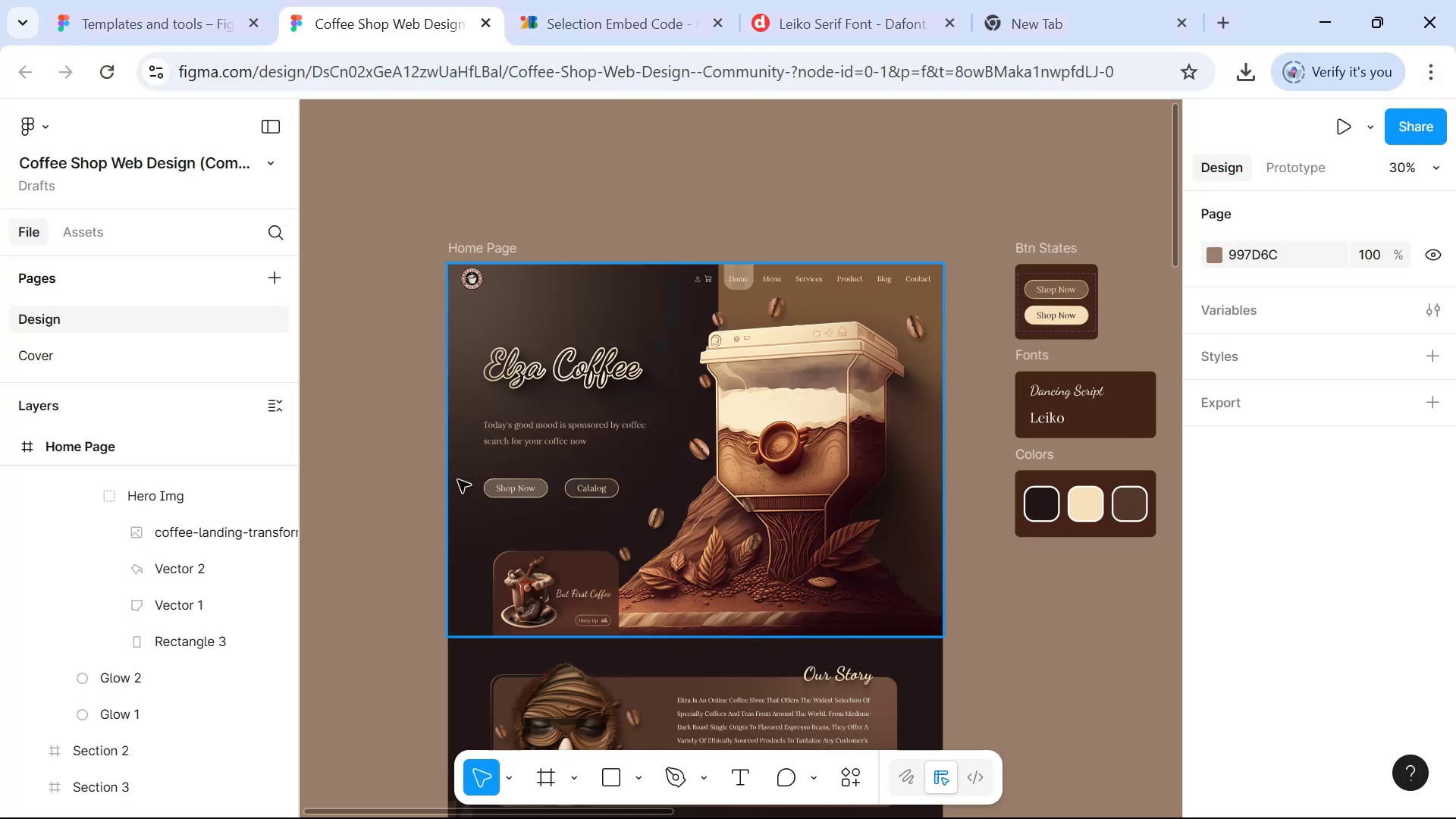 
hold_key(key=ControlLeft, duration=1.51)
scroll: coordinate [609, 661], scroll_direction: up, amount: 6.0
 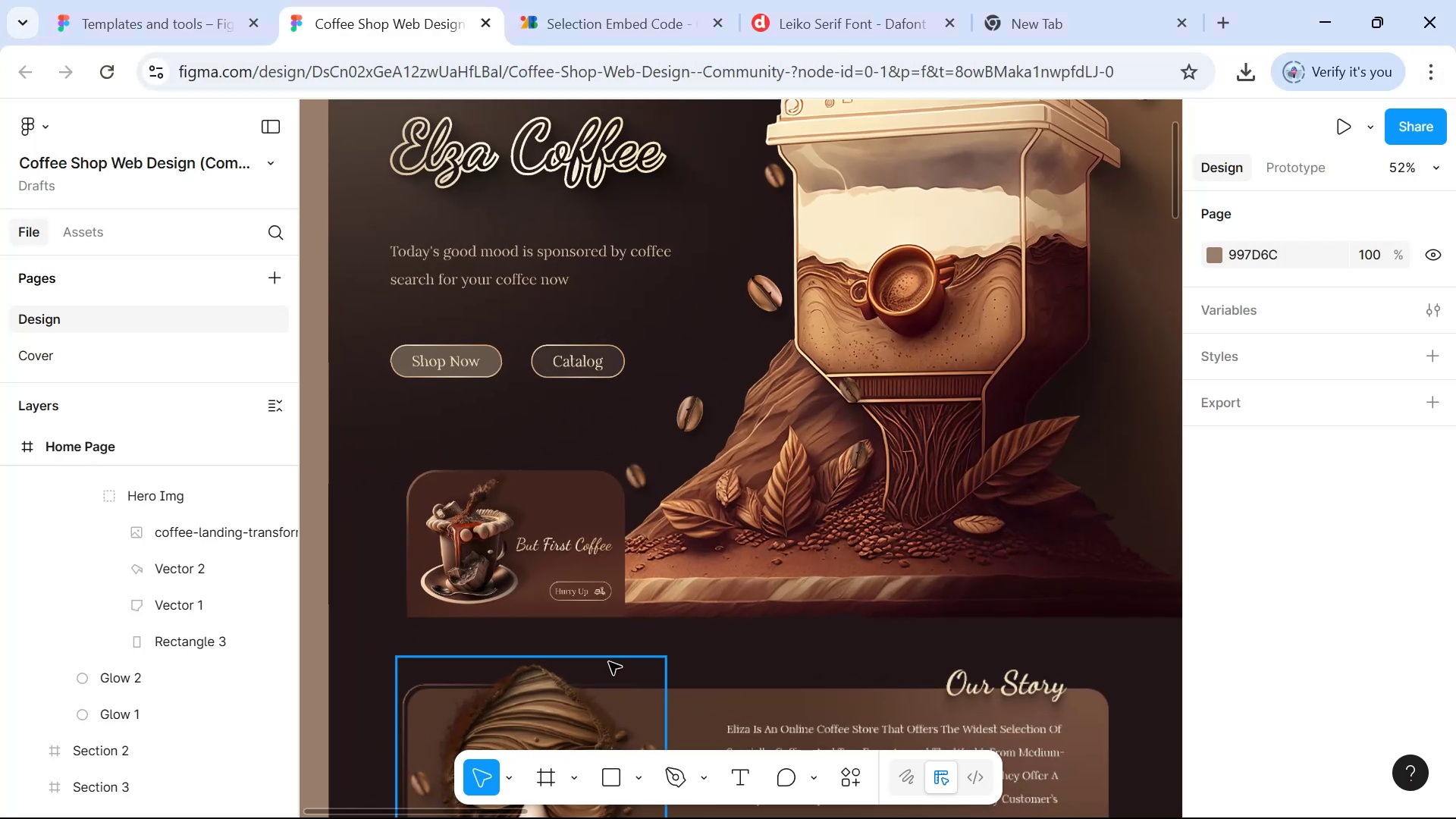 
hold_key(key=ControlLeft, duration=0.66)
scroll: coordinate [607, 663], scroll_direction: down, amount: 8.0
 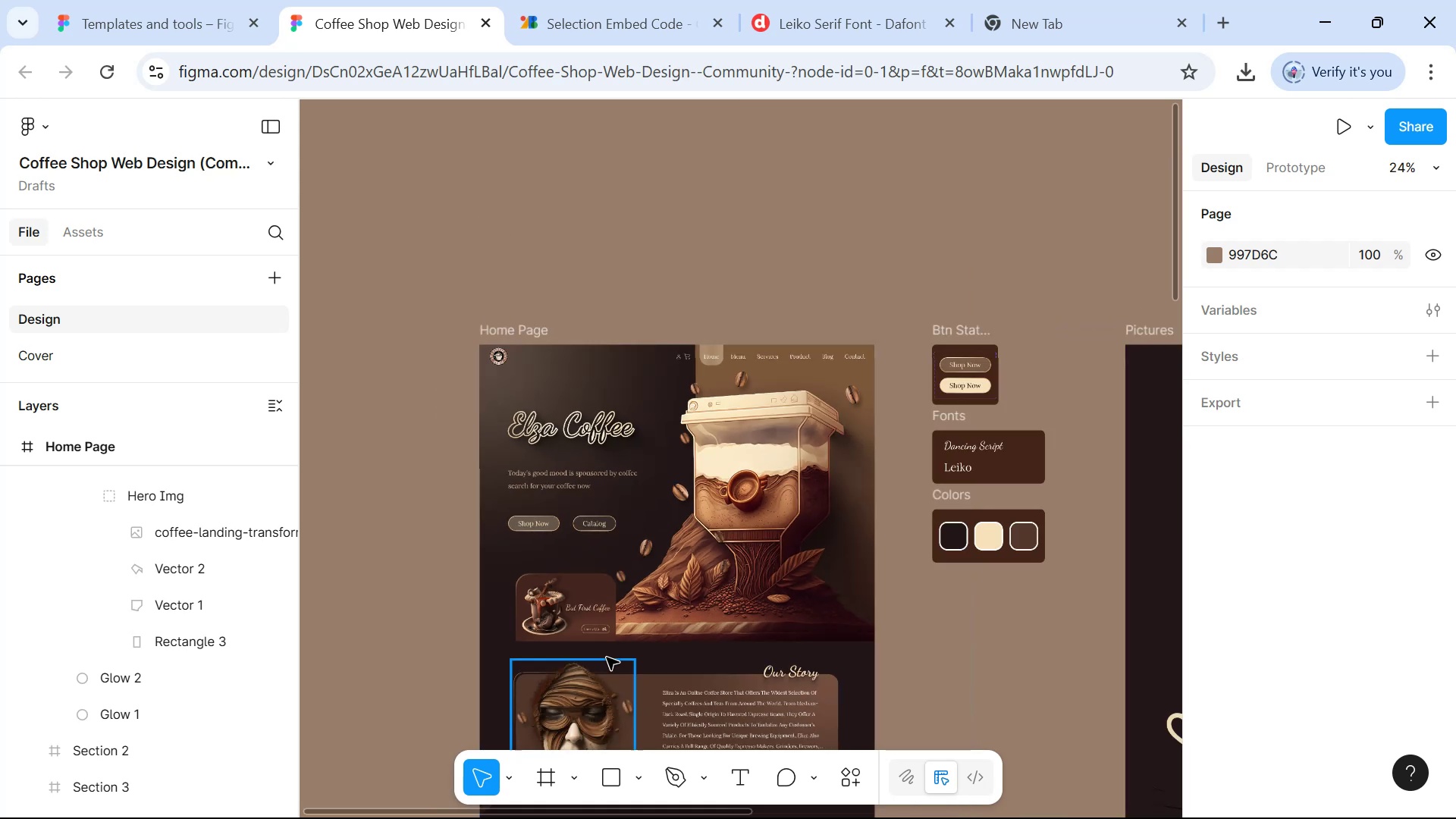 
hold_key(key=Space, duration=0.47)
 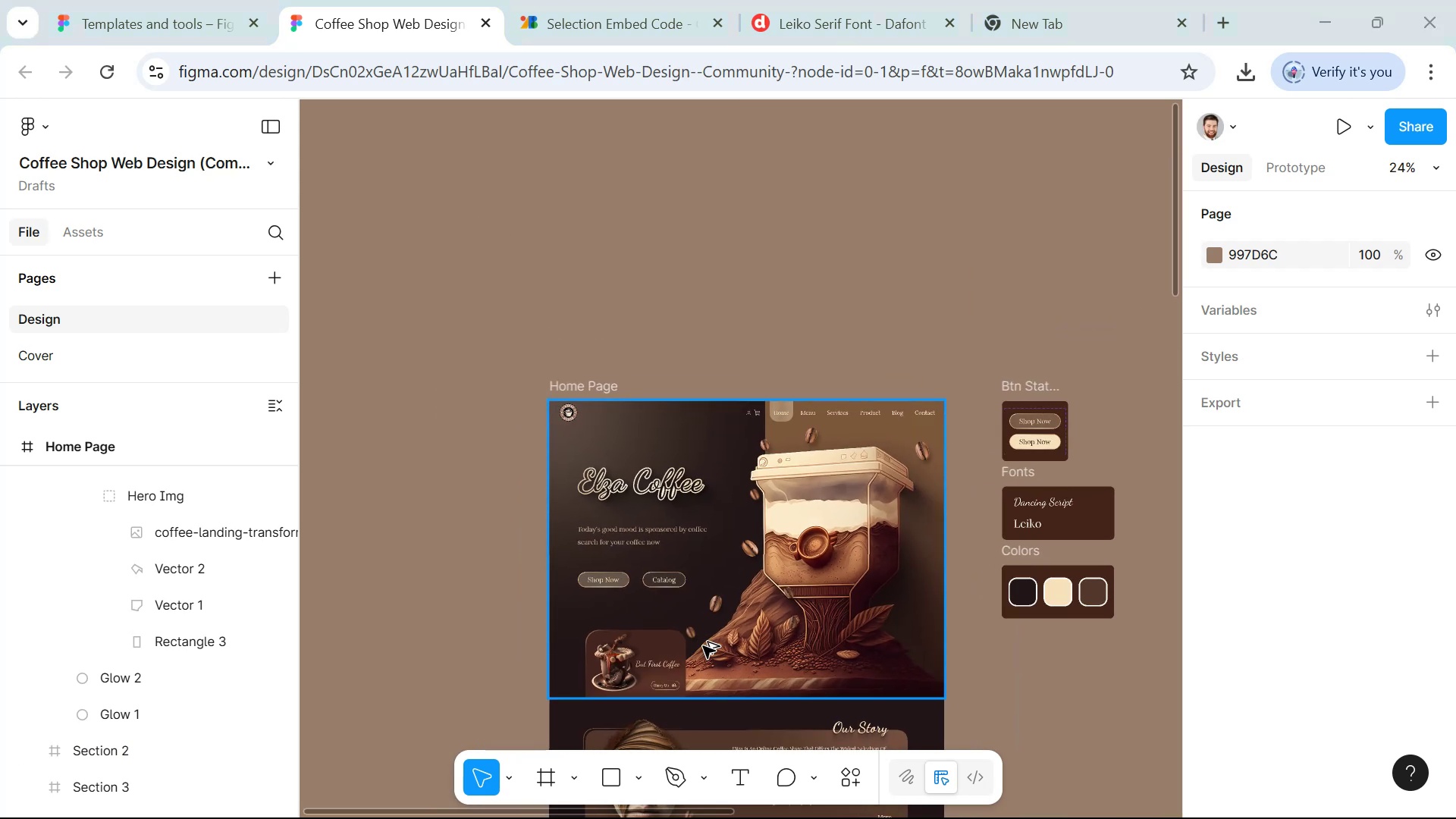 
left_click_drag(start_coordinate=[635, 589], to_coordinate=[704, 645])
 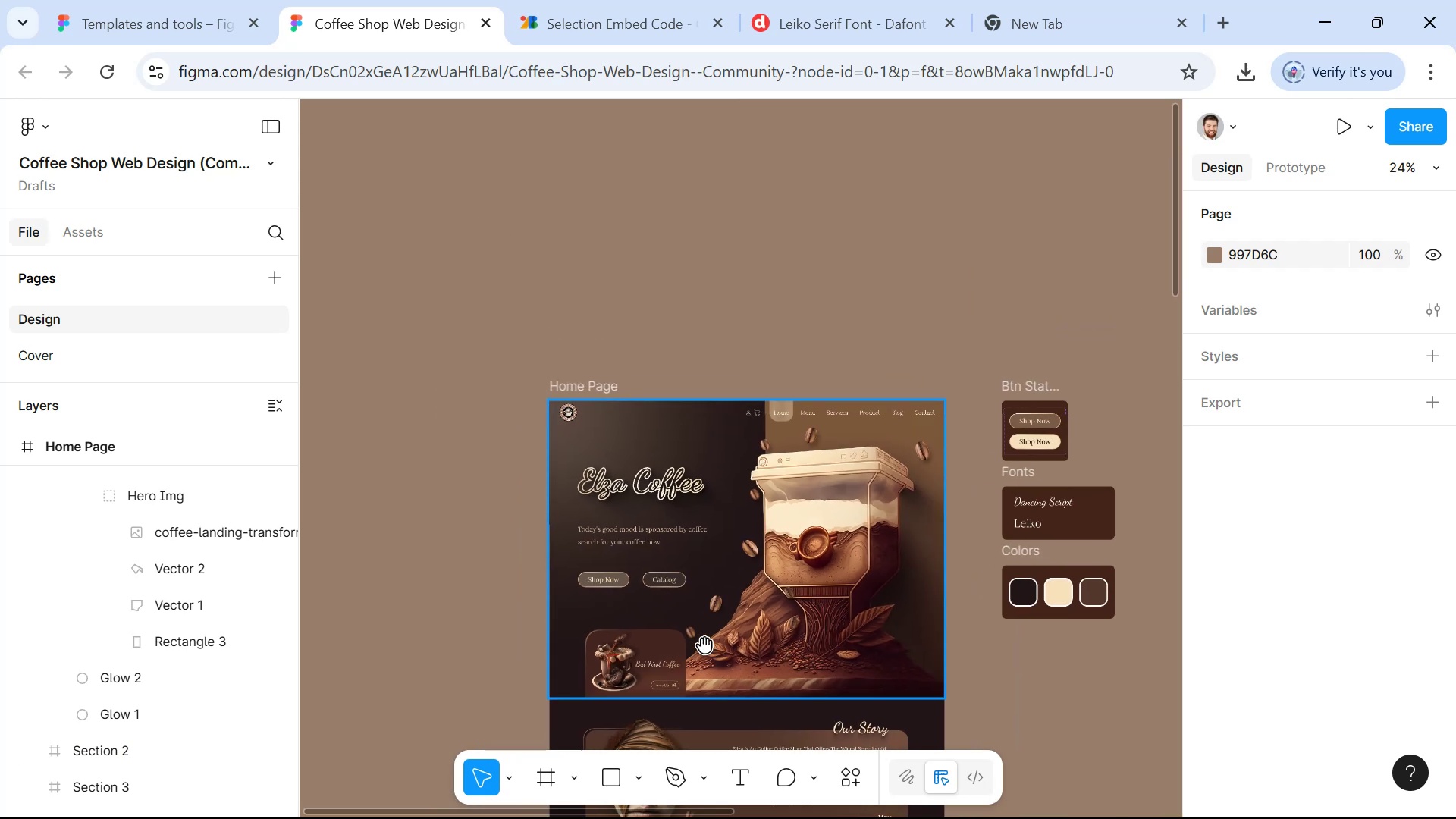 
key(Alt+AltLeft)
 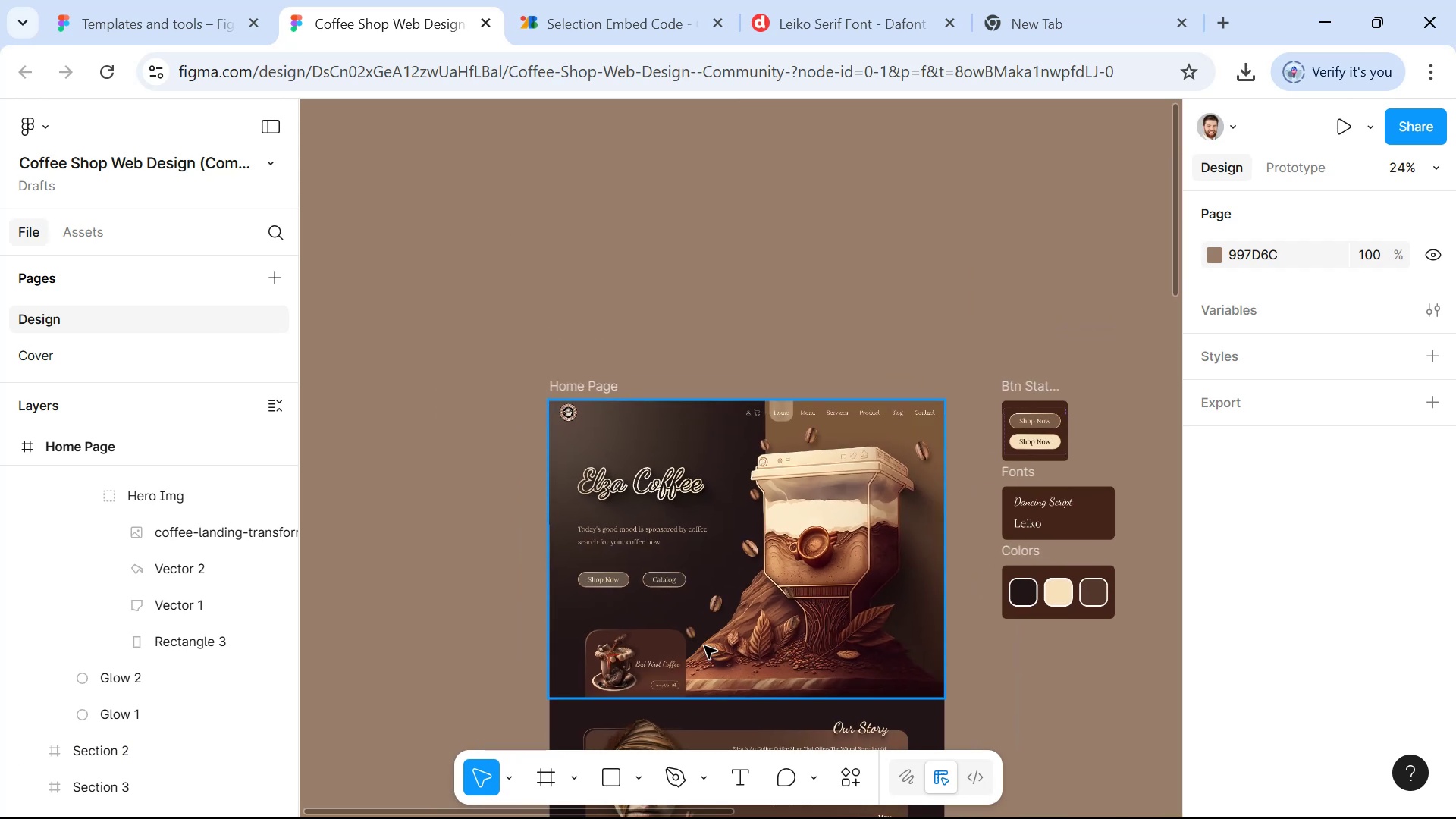 
key(Alt+Tab)
 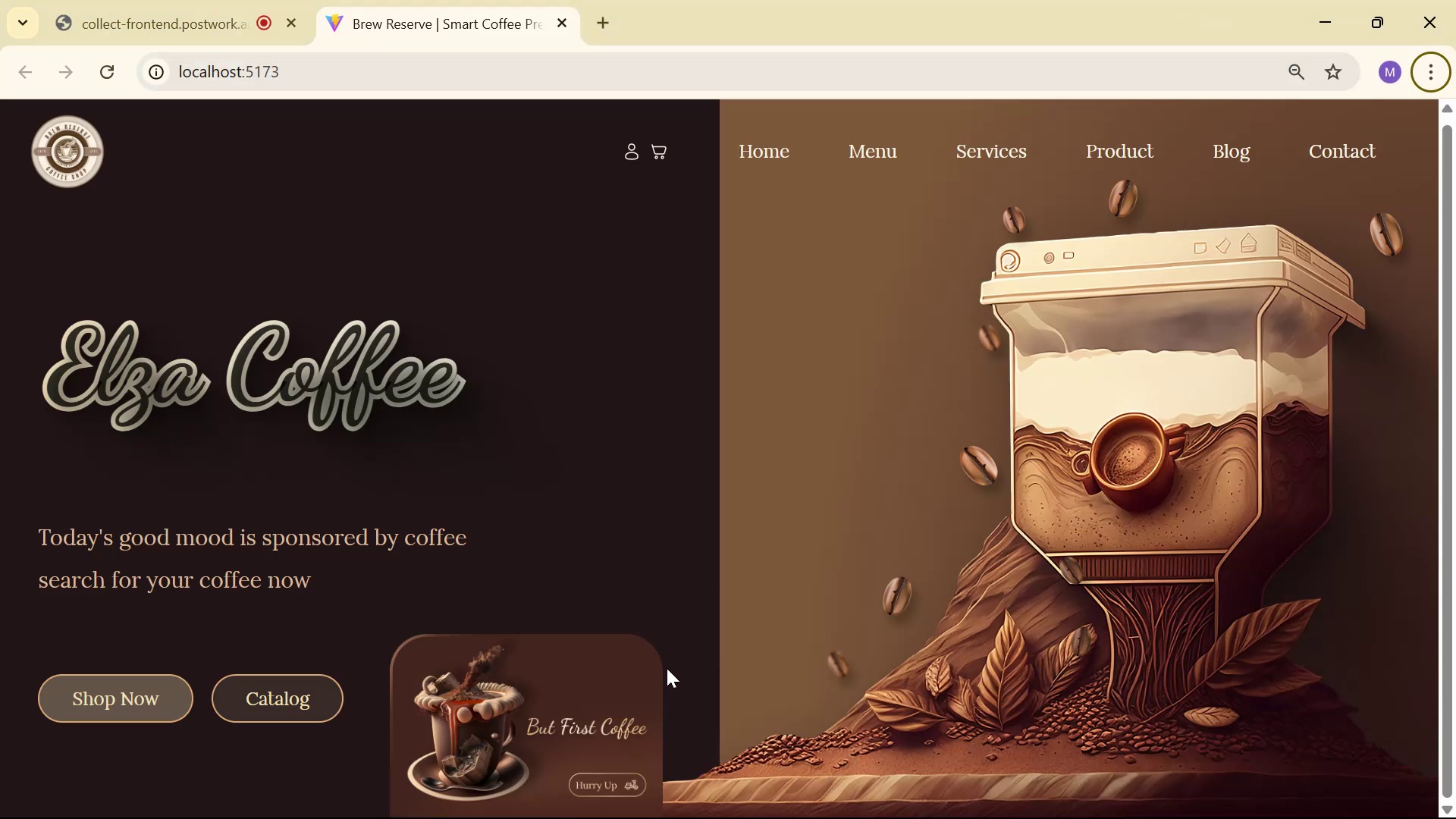 
scroll: coordinate [647, 664], scroll_direction: down, amount: 3.0
 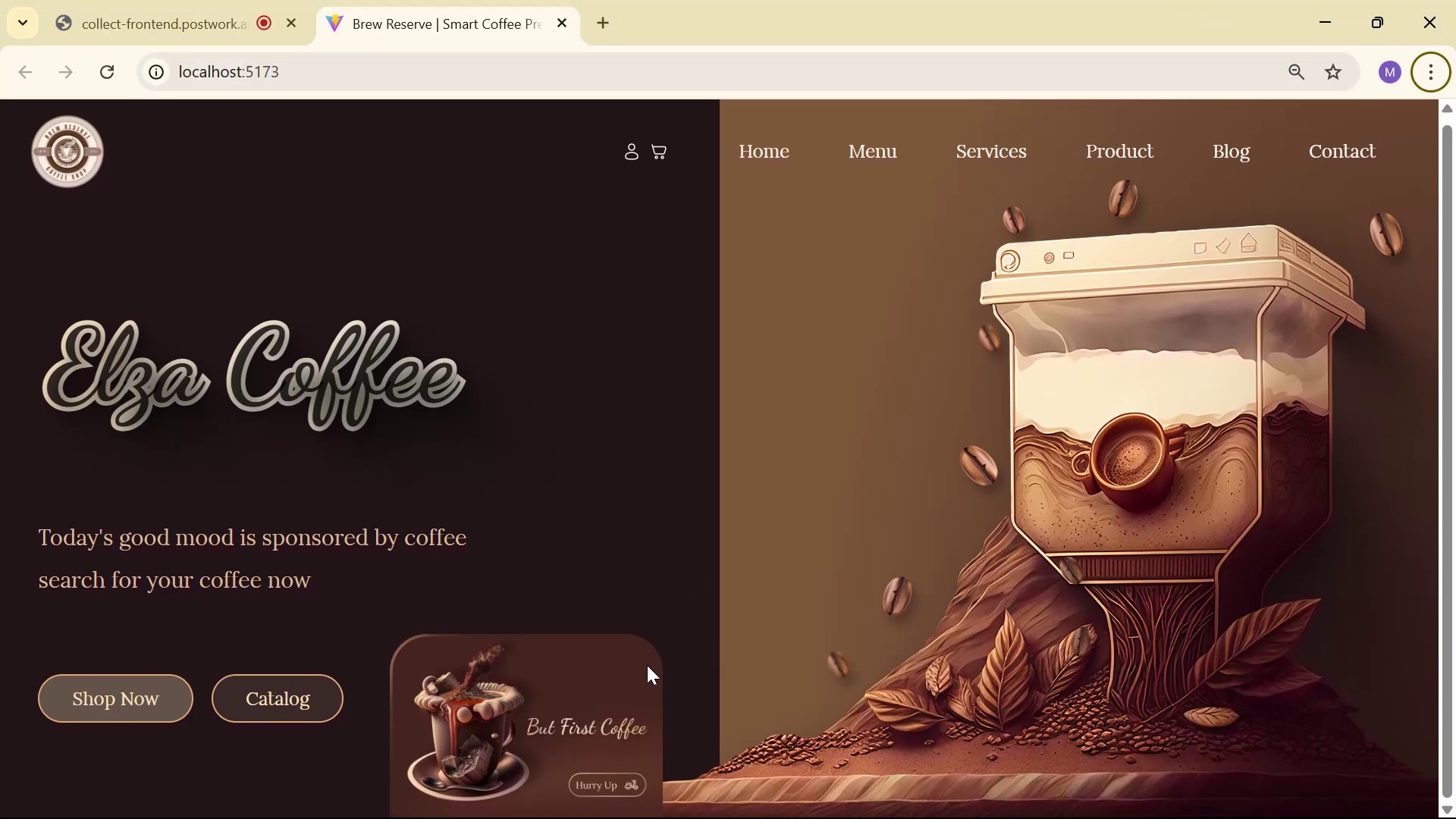 
scroll: coordinate [647, 665], scroll_direction: up, amount: 2.0
 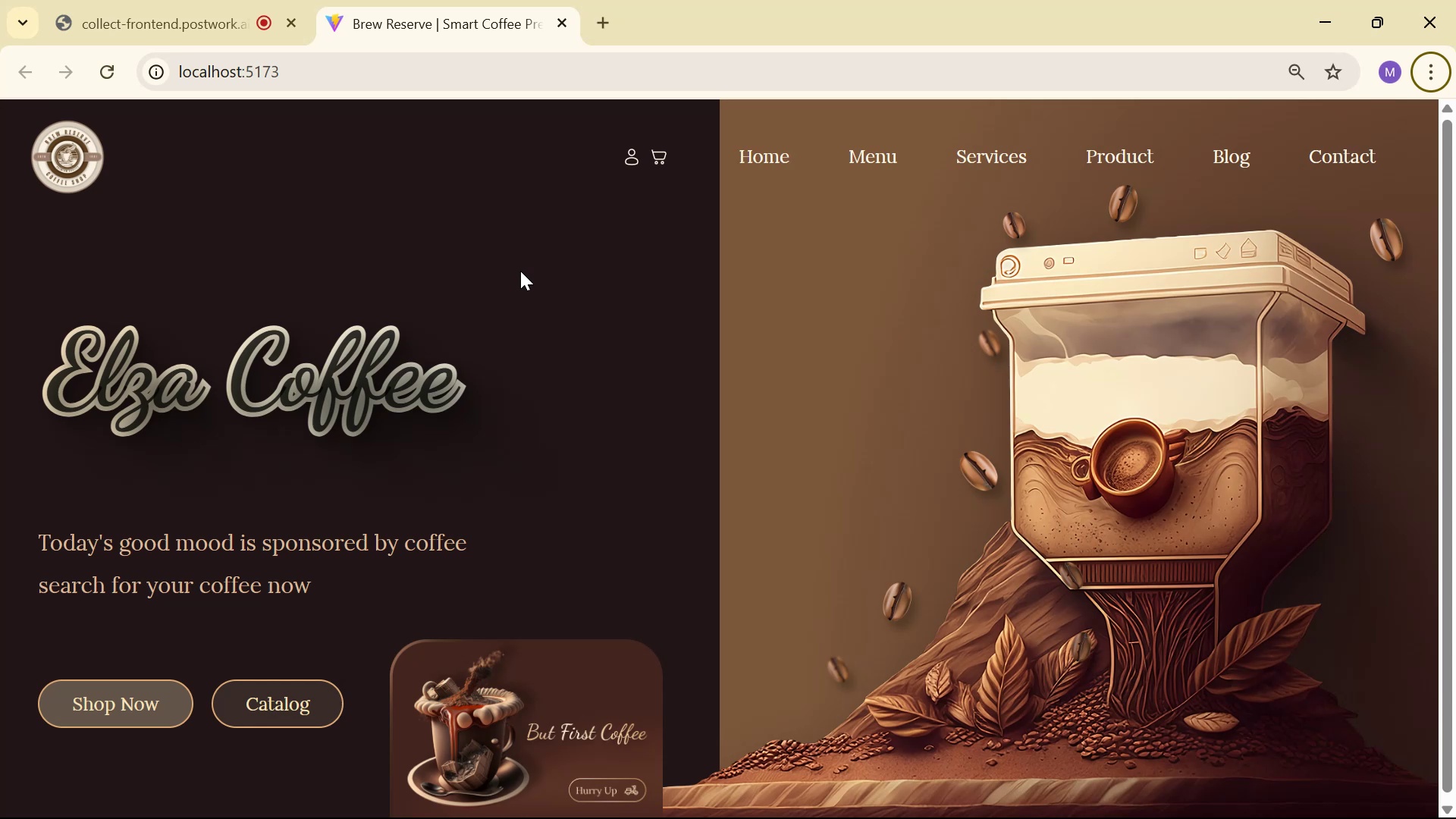 
wait(13.97)
 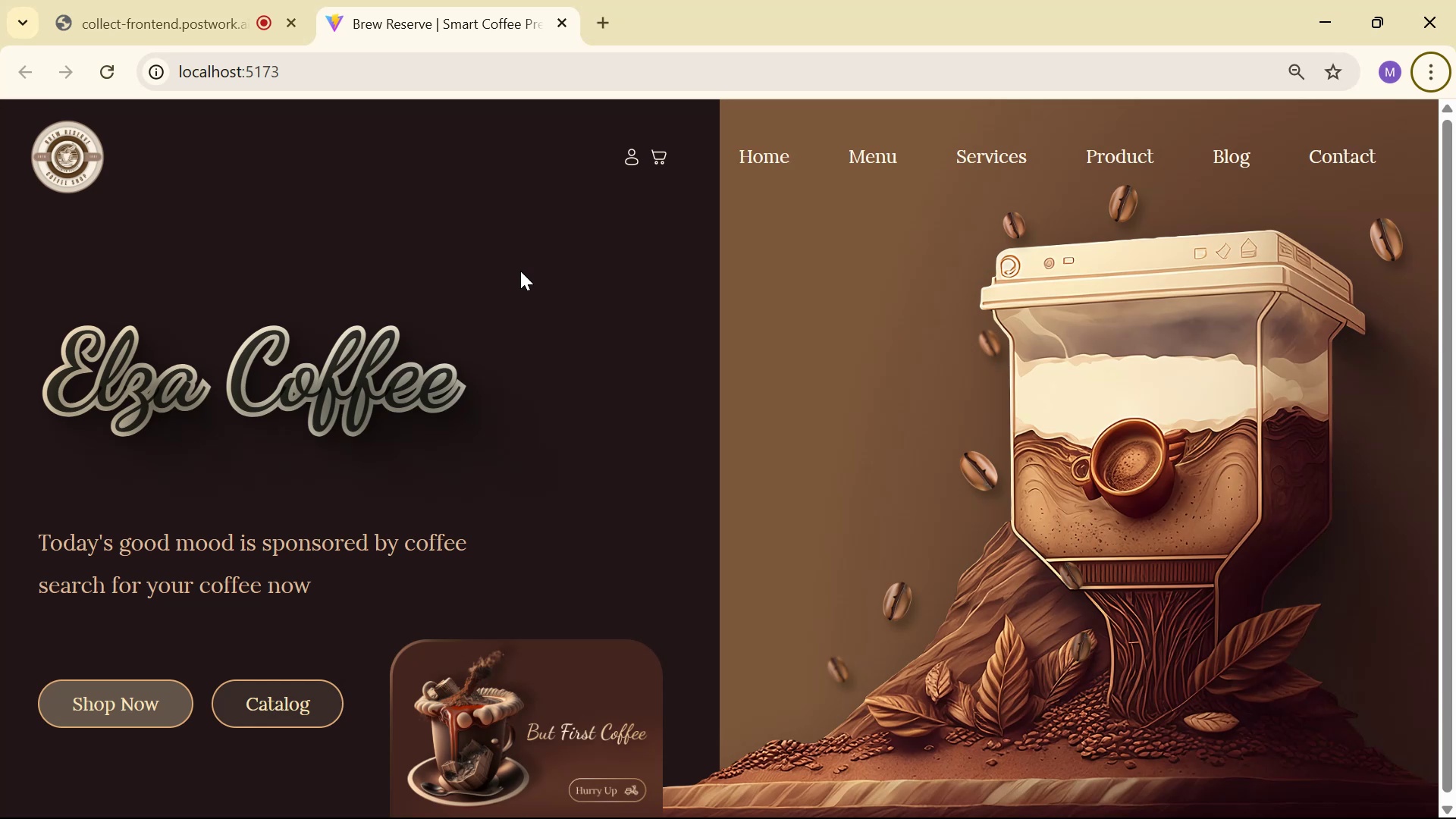 
scroll: coordinate [768, 444], scroll_direction: up, amount: 2.0
 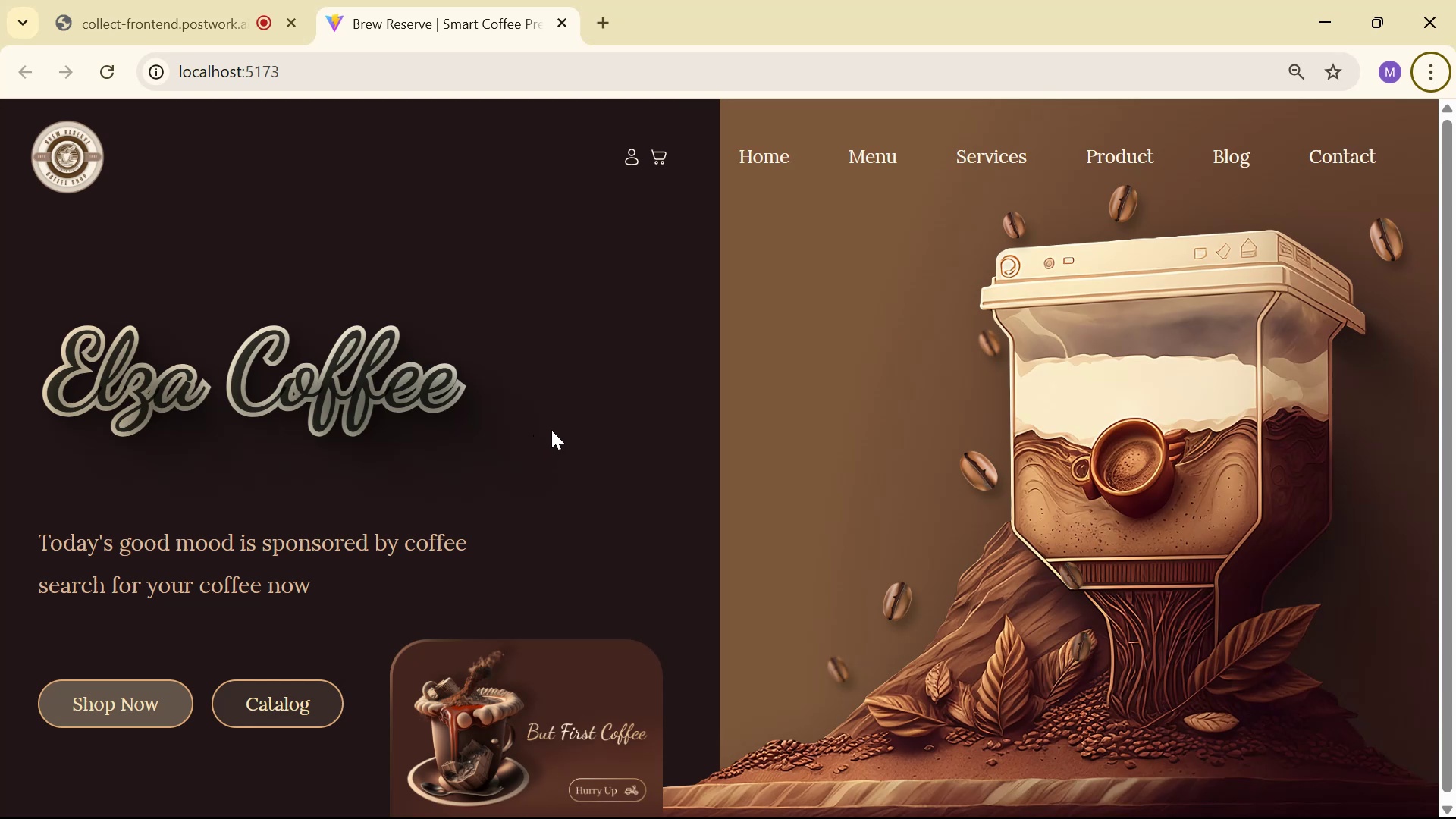 
wait(14.06)
 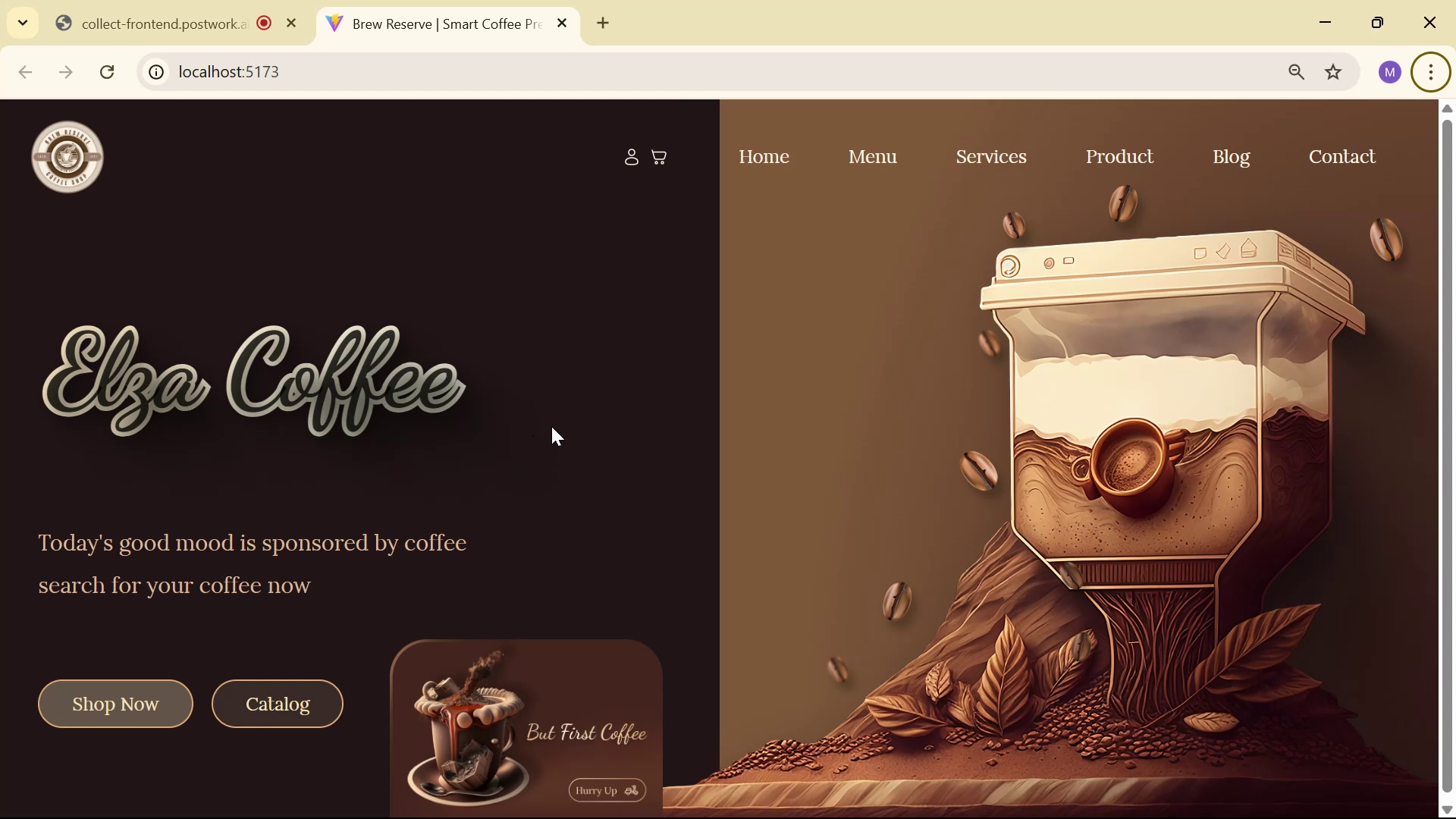 
key(Alt+Tab)
 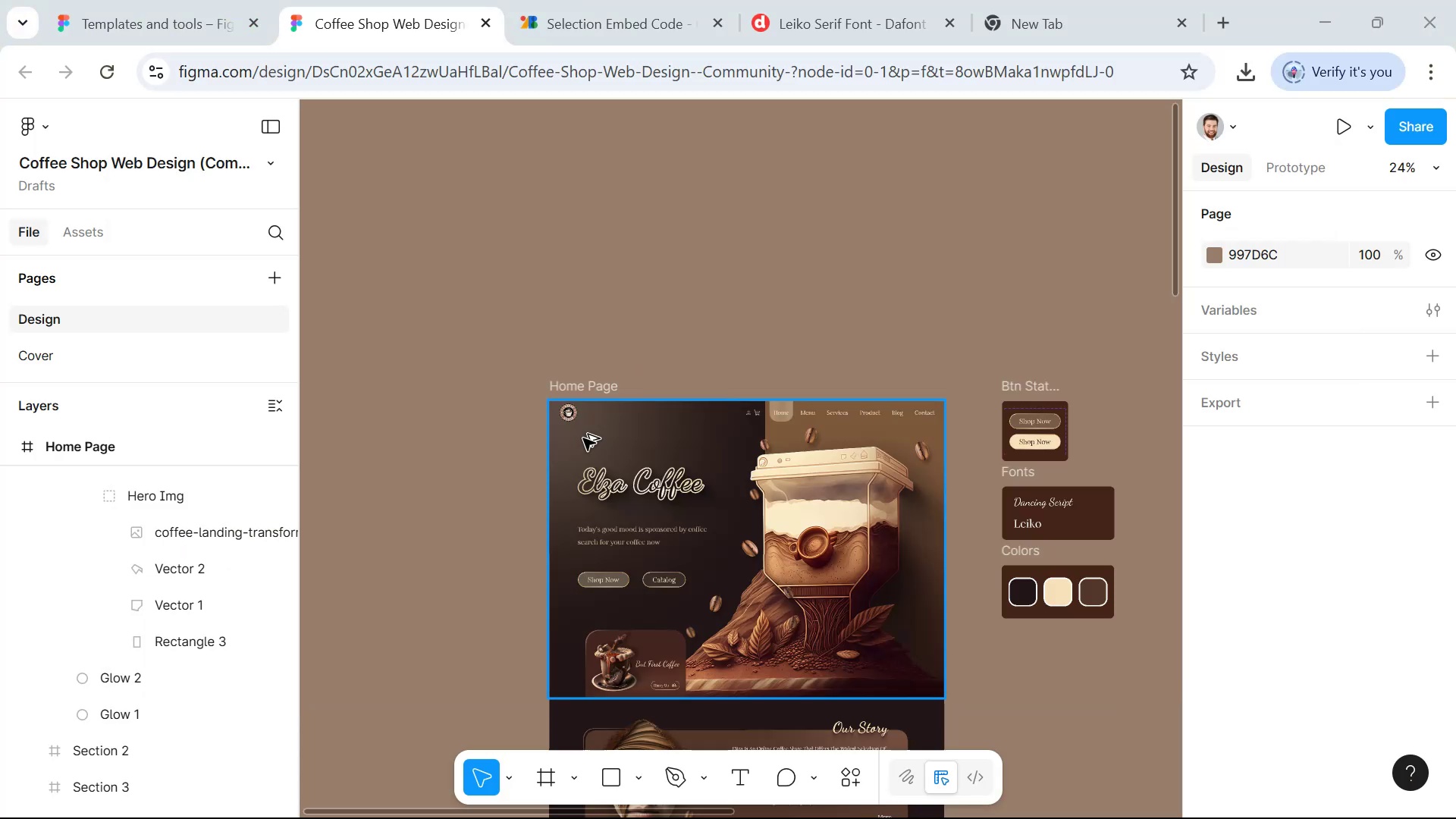 
hold_key(key=ControlLeft, duration=0.74)
scroll: coordinate [670, 628], scroll_direction: down, amount: 3.0
 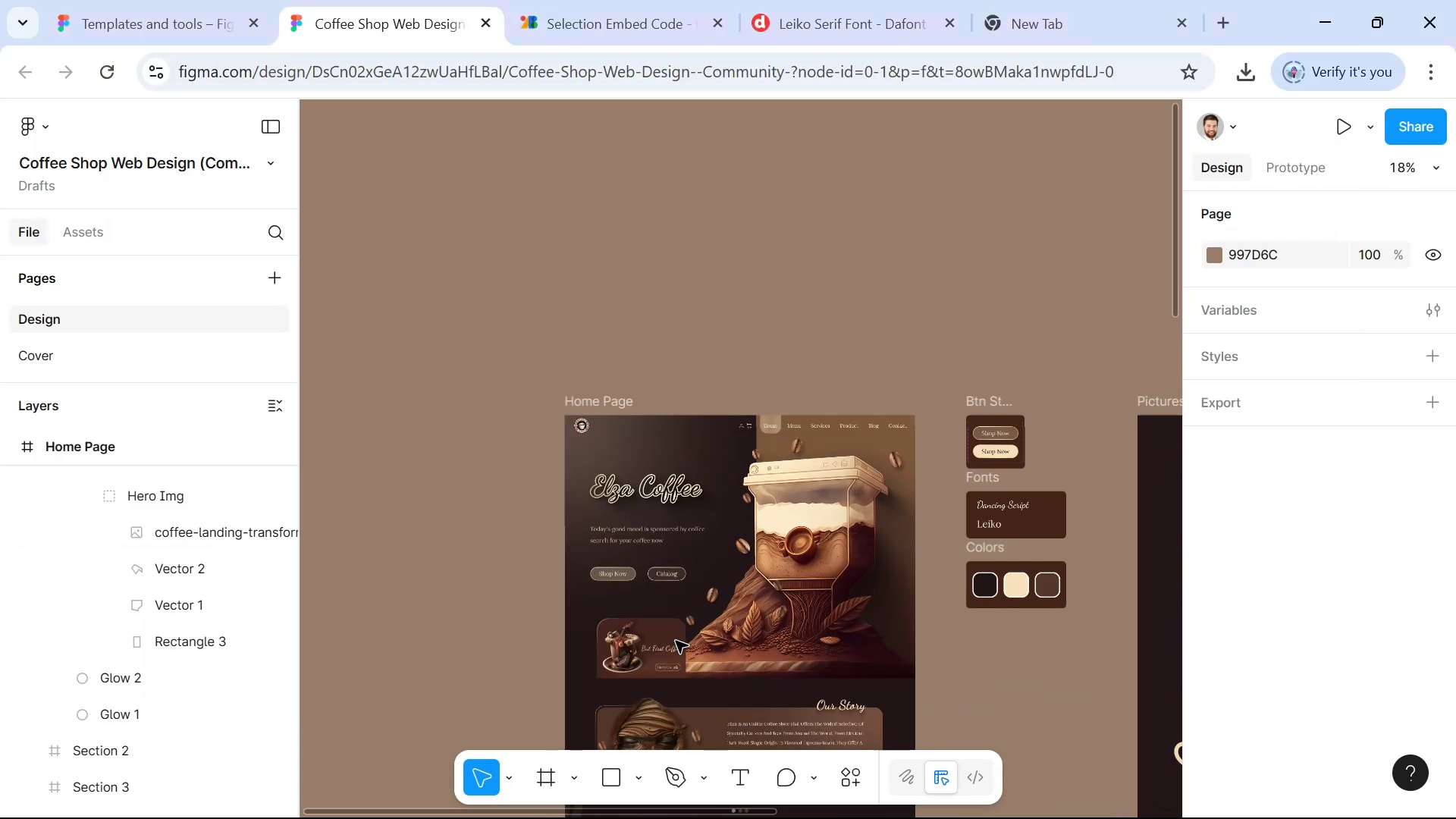 
hold_key(key=Space, duration=0.54)
 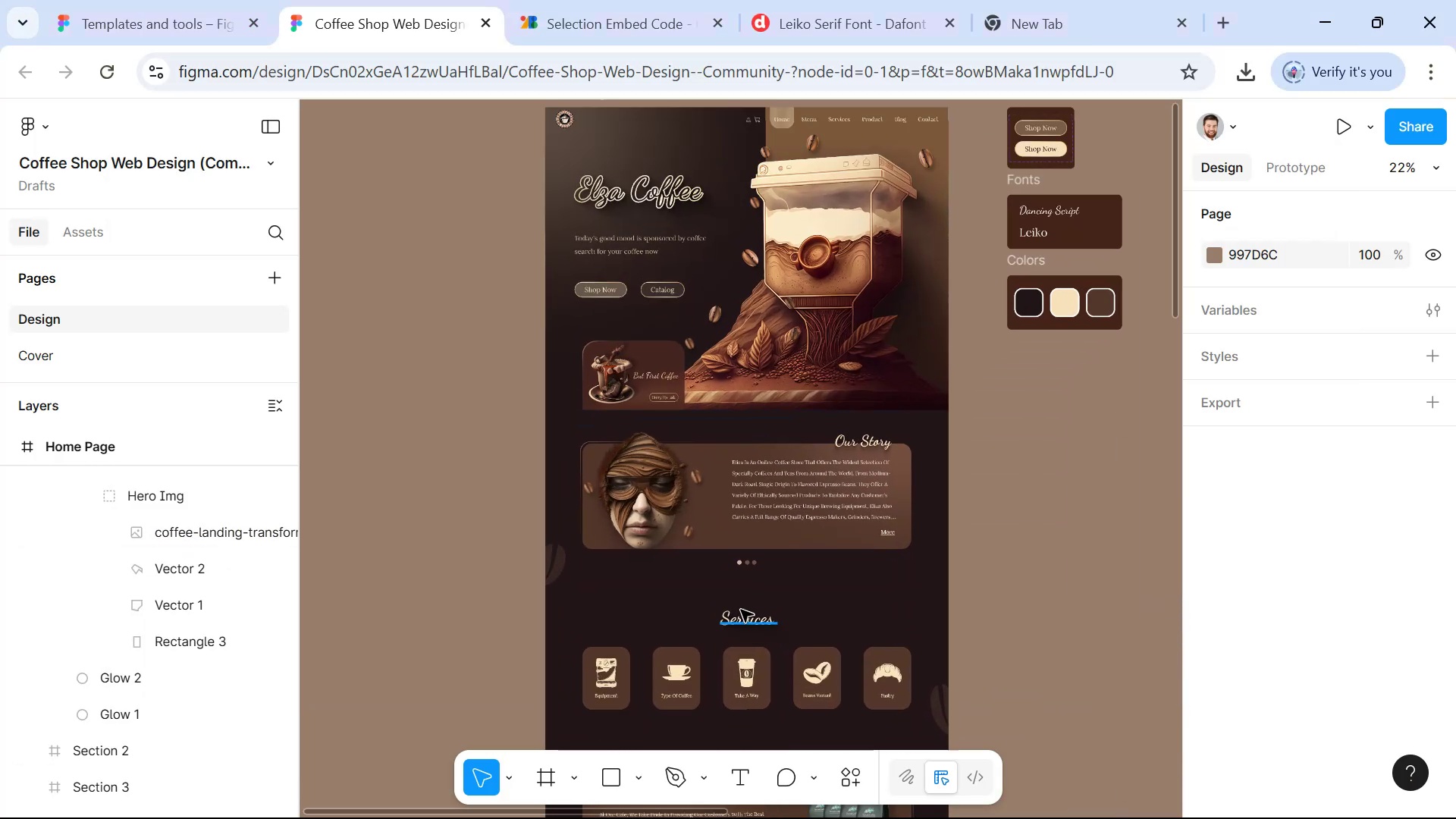 
left_click_drag(start_coordinate=[696, 642], to_coordinate=[702, 400])
 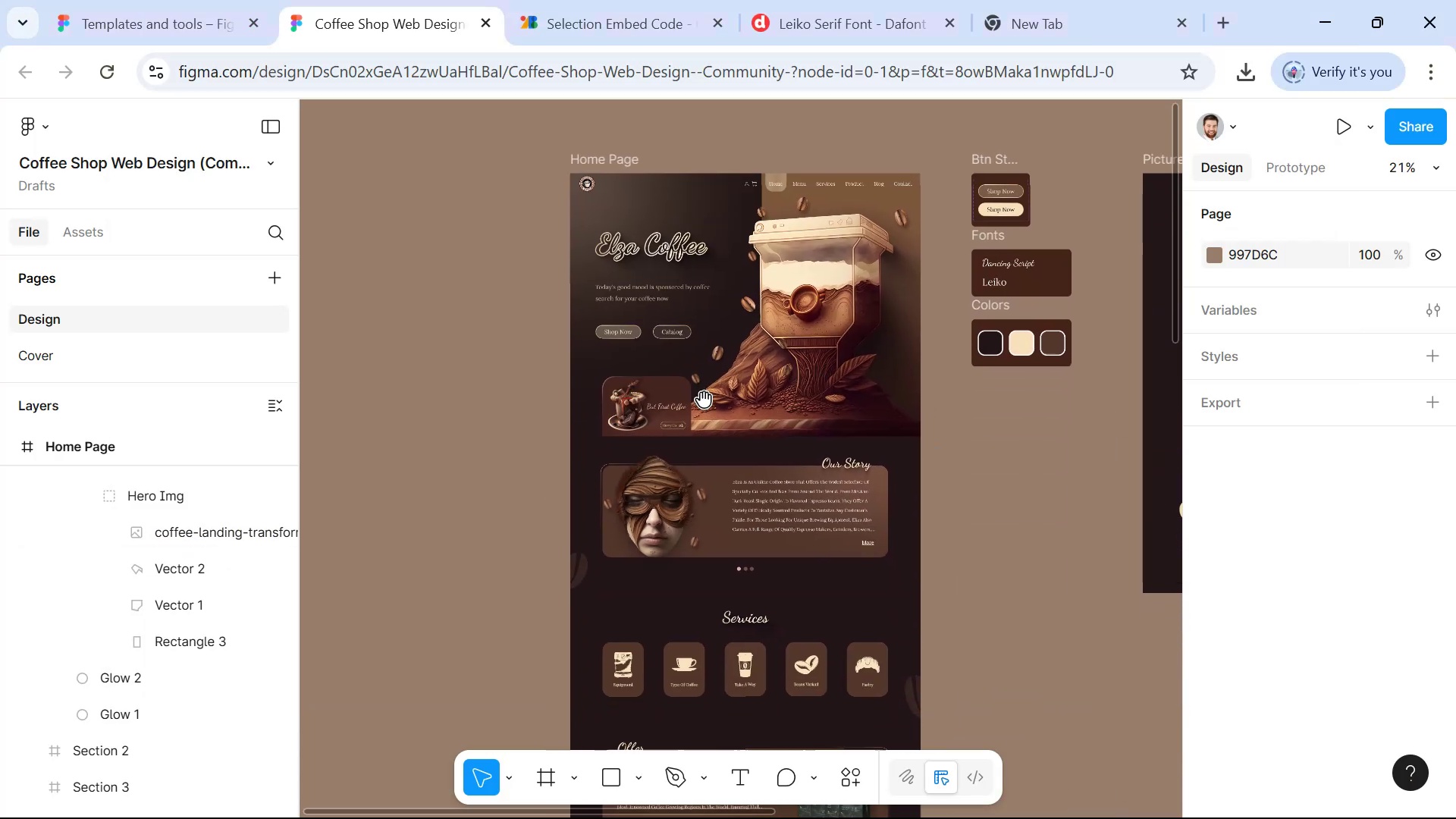 
hold_key(key=ControlLeft, duration=1.18)
scroll: coordinate [745, 608], scroll_direction: up, amount: 7.0
 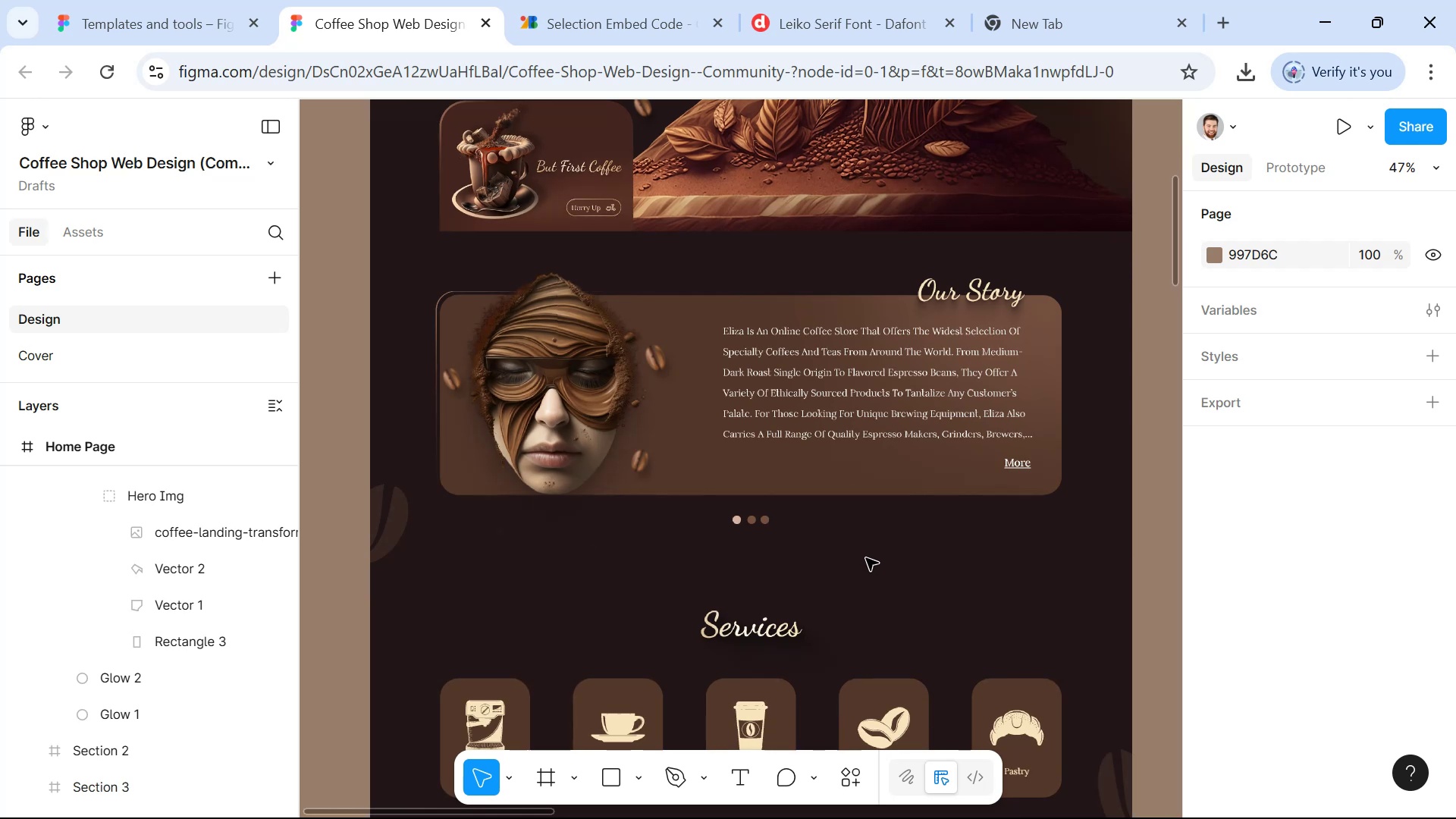 
hold_key(key=Space, duration=1.36)
 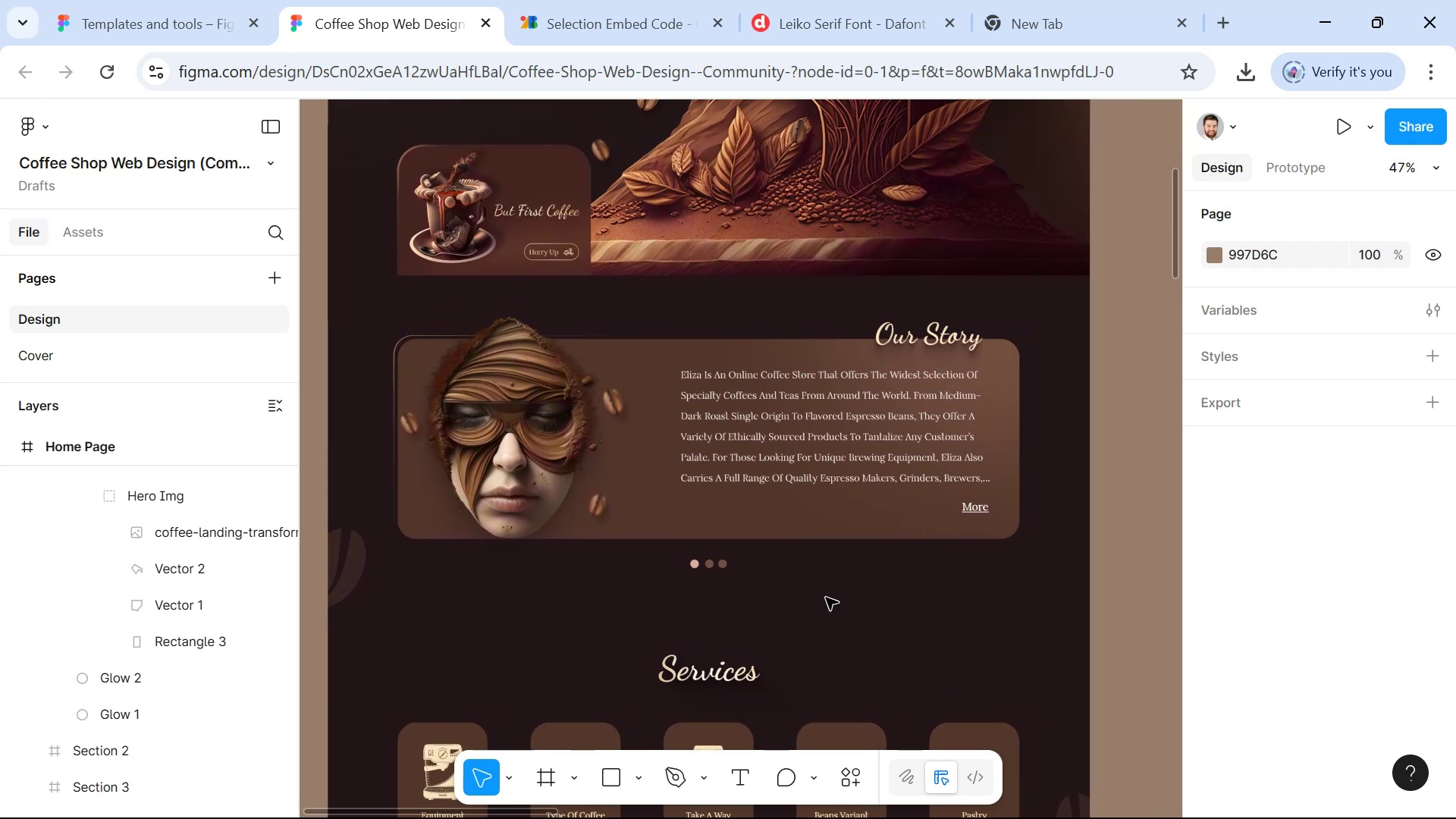 
left_click_drag(start_coordinate=[864, 553], to_coordinate=[822, 598])
 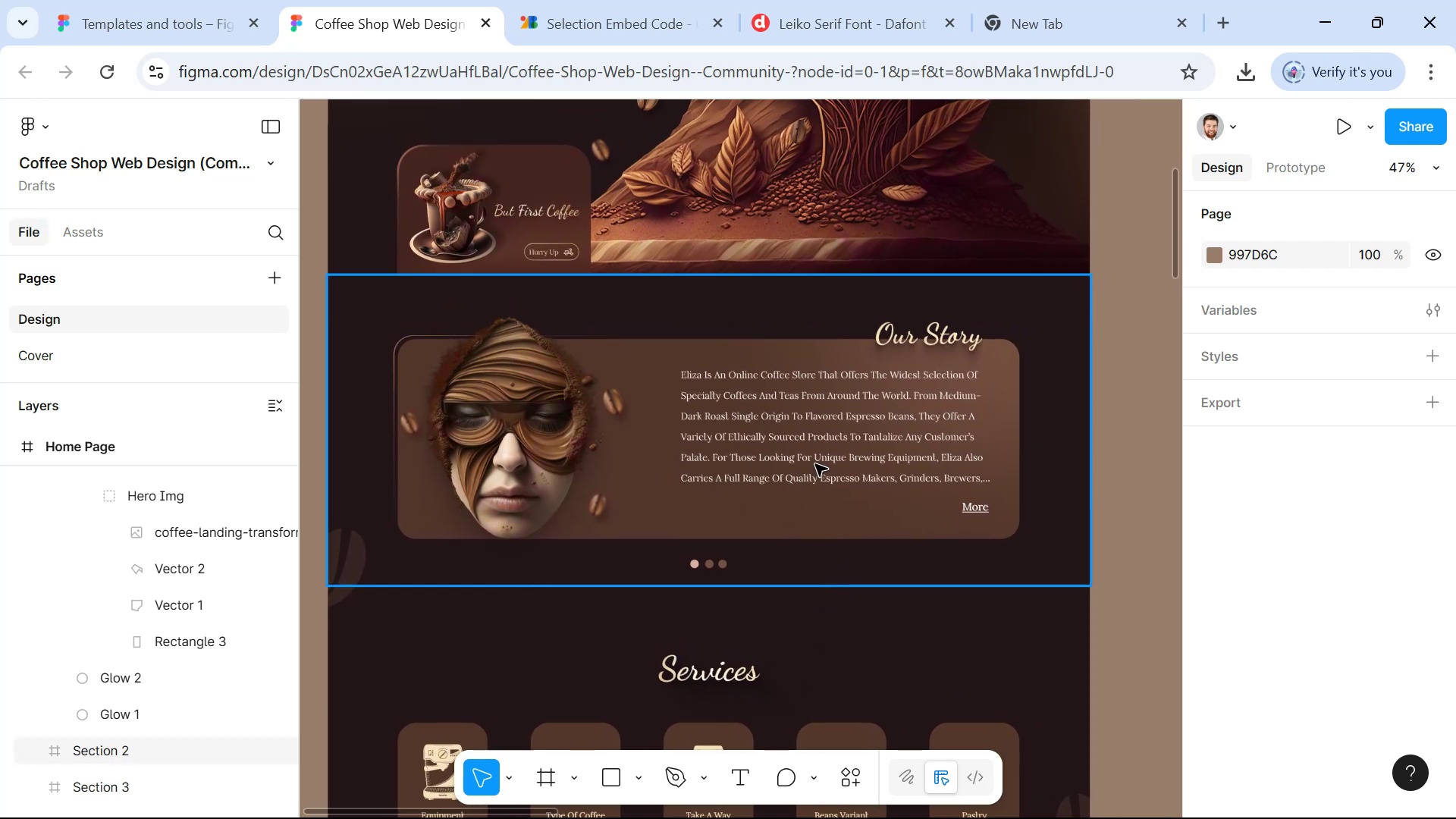 
wait(7.44)
 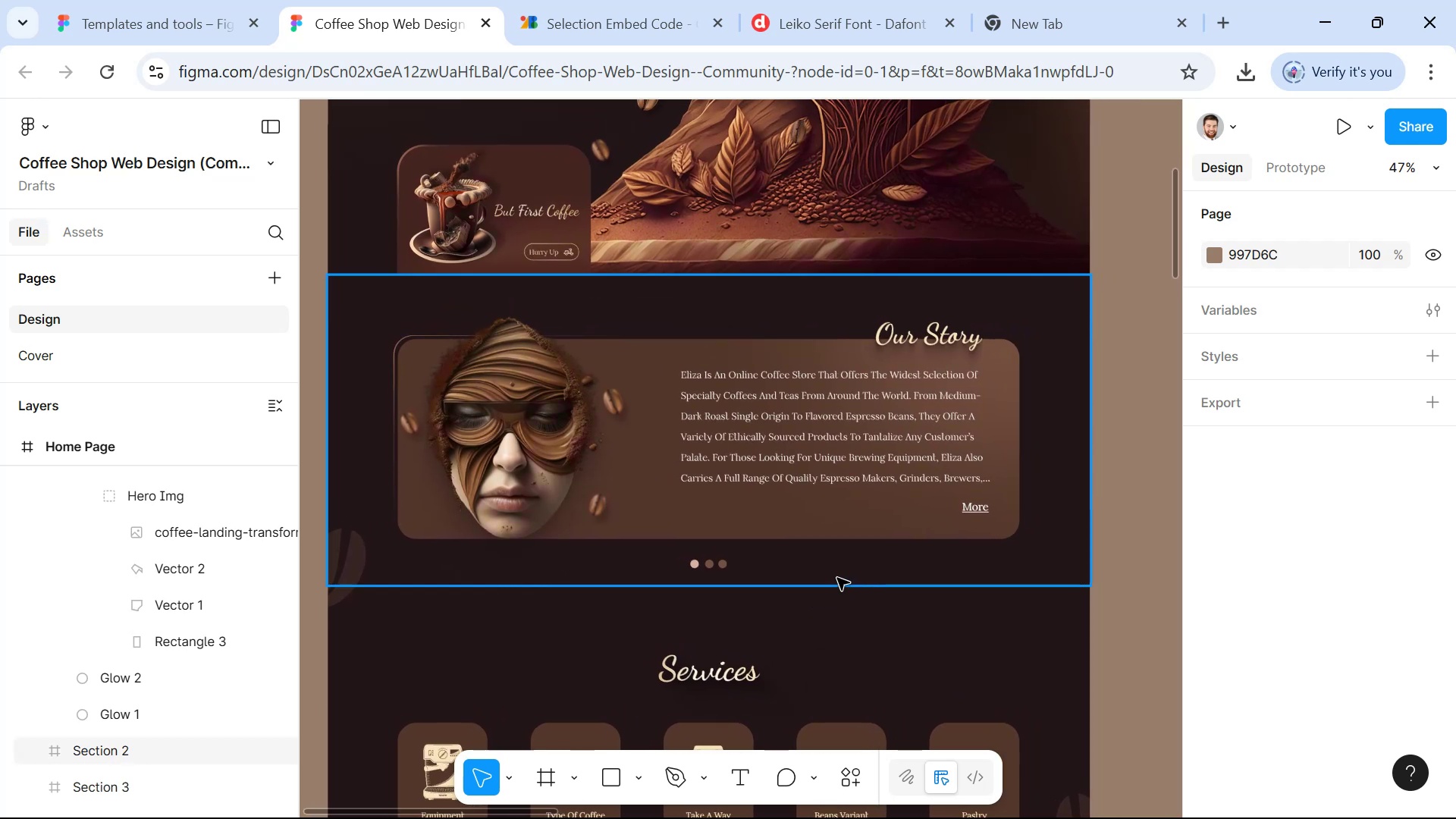 
hold_key(key=ControlLeft, duration=1.51)
scroll: coordinate [816, 466], scroll_direction: down, amount: 4.0
 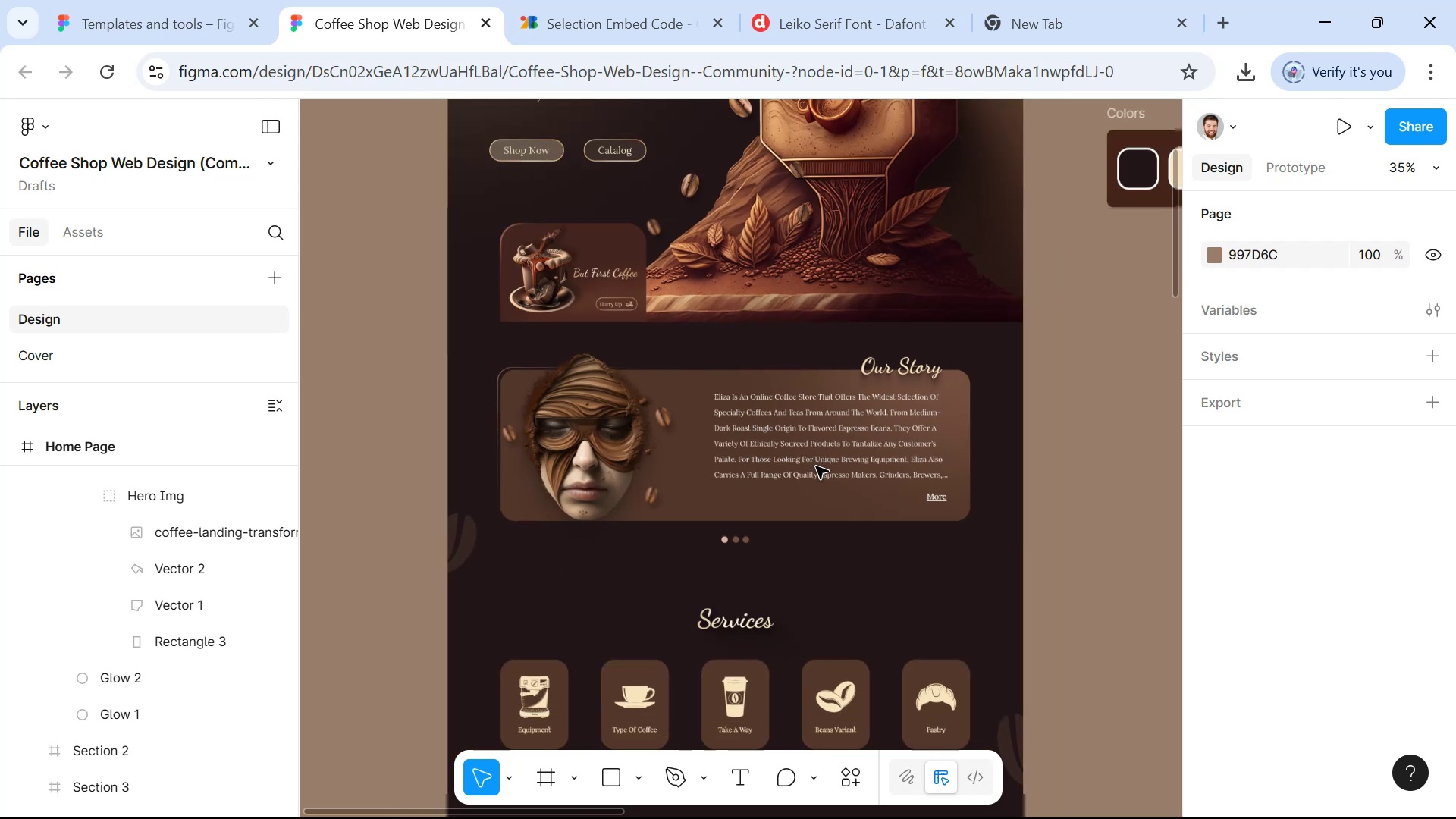 
scroll: coordinate [816, 466], scroll_direction: up, amount: 2.0
 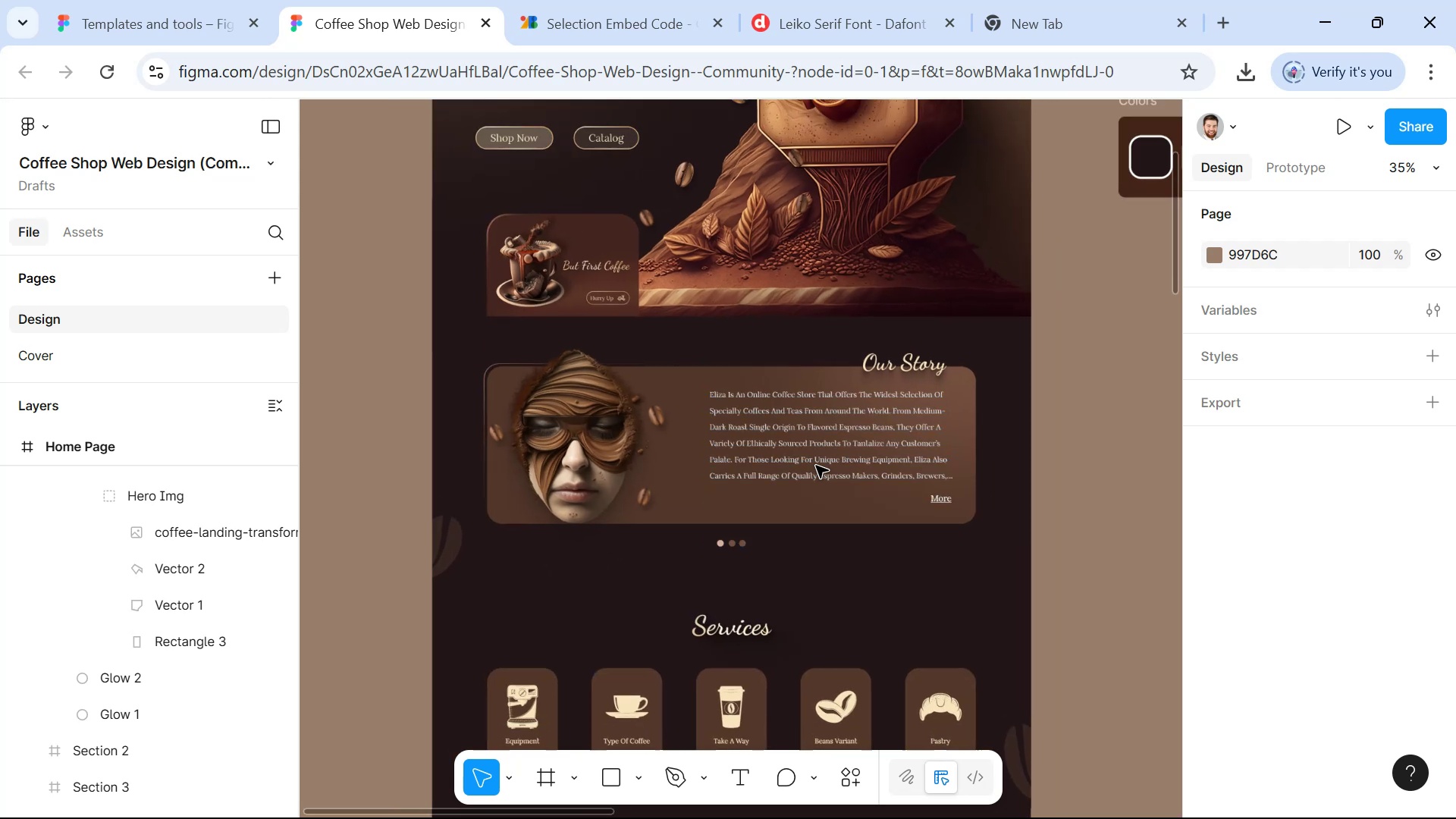 
hold_key(key=ControlLeft, duration=0.93)
 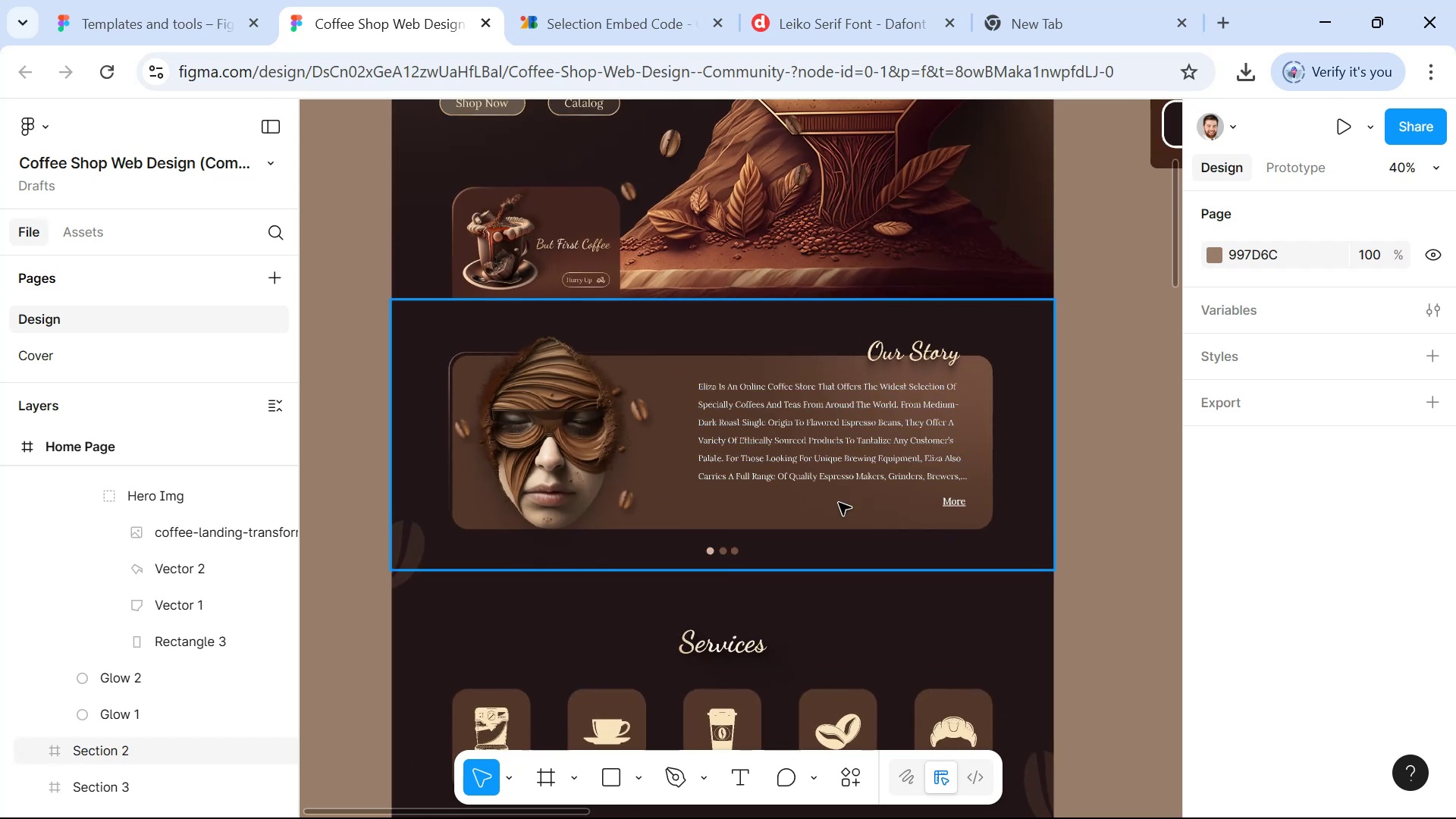 
key(Alt+AltLeft)
 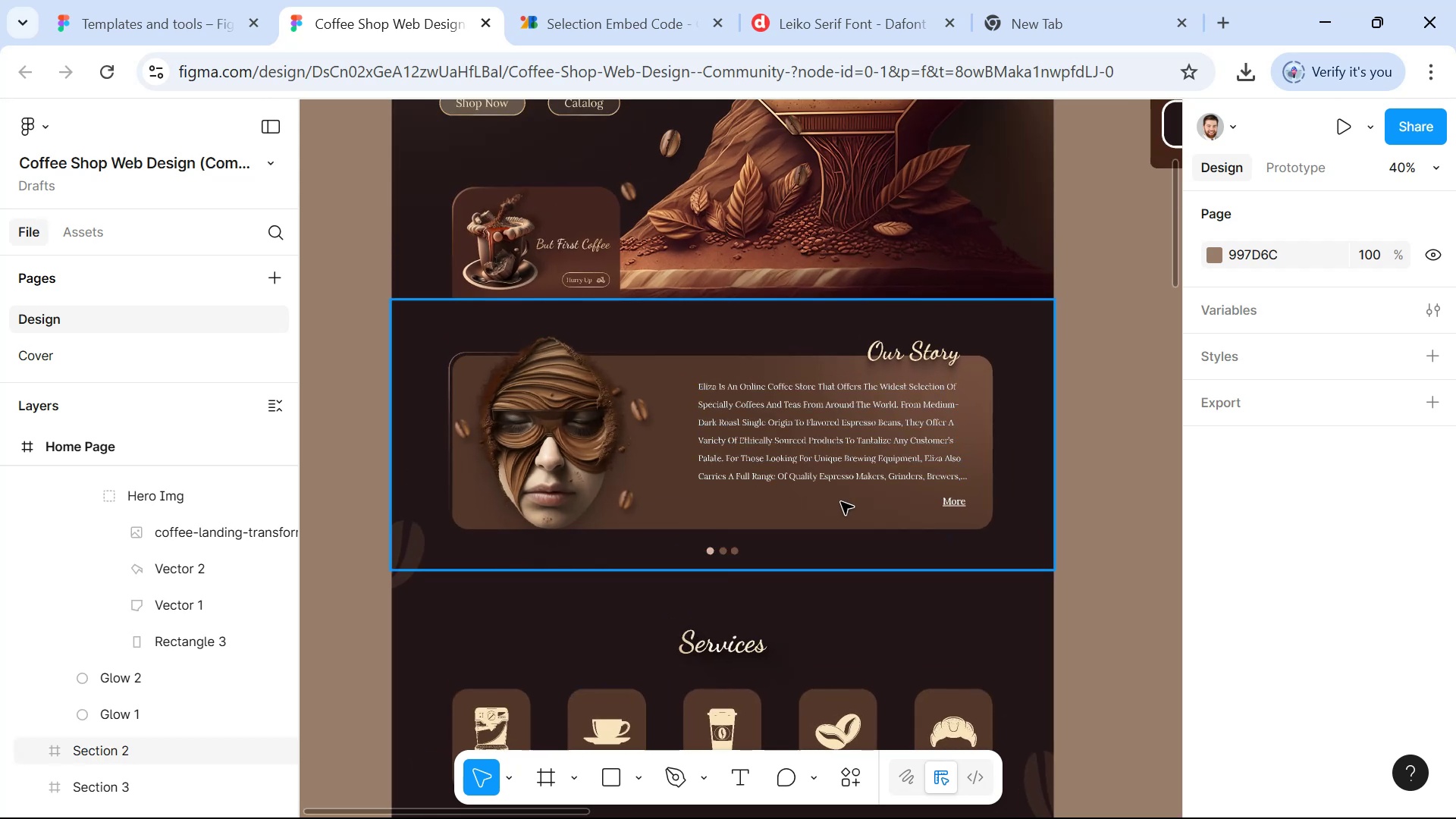 
key(Alt+Tab)
 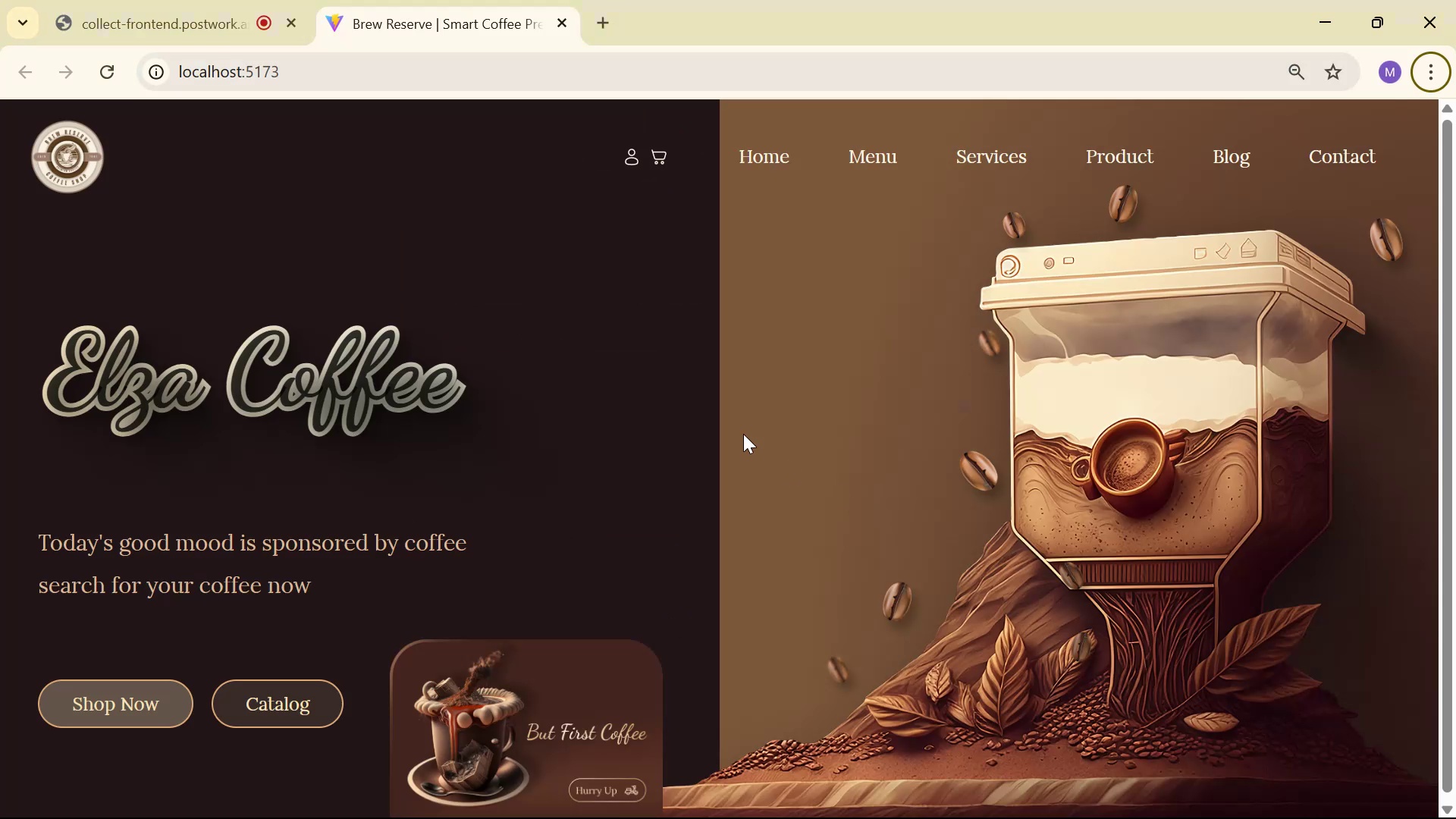 
key(Alt+Tab)
 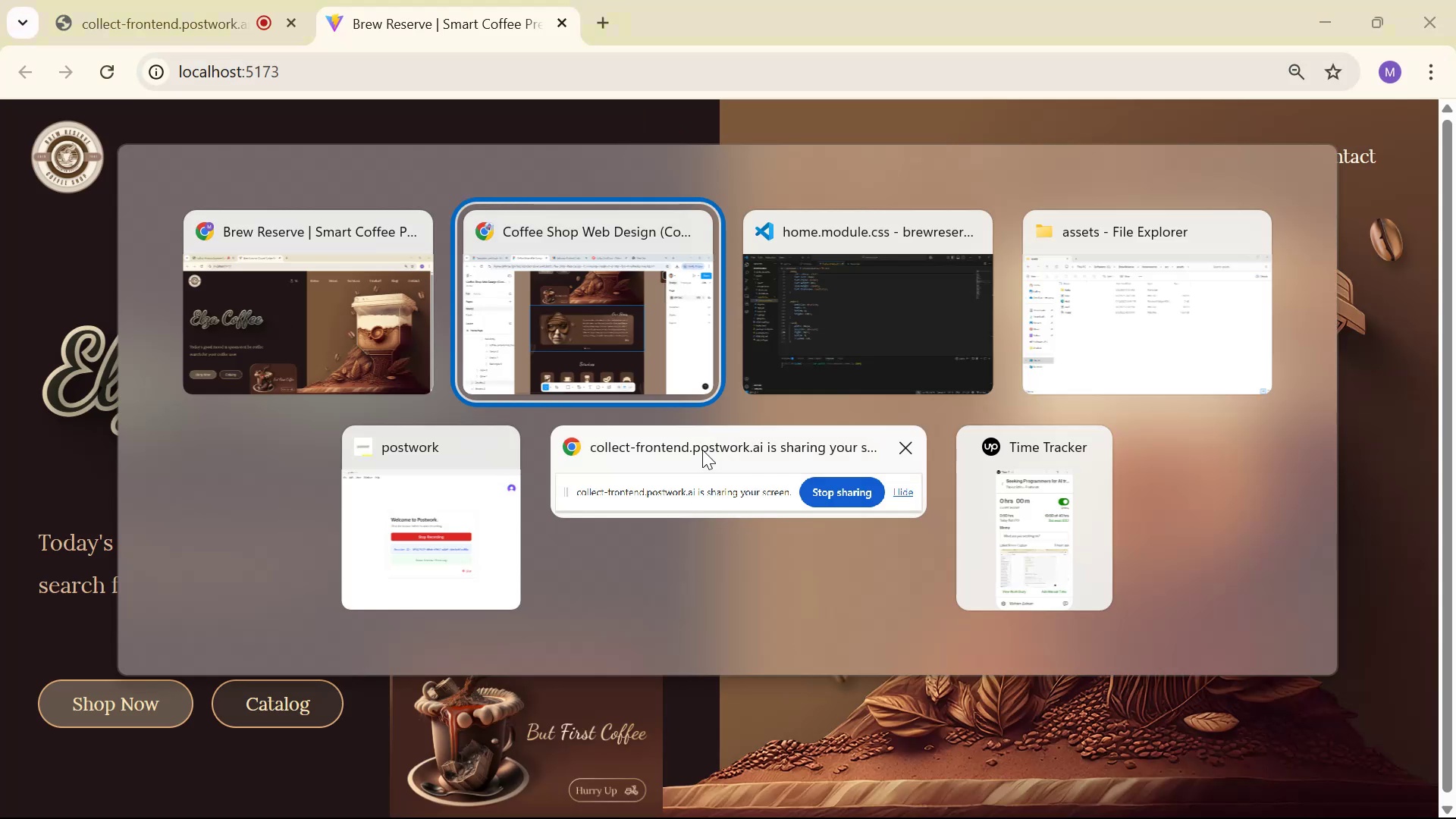 
key(Alt+Tab)
 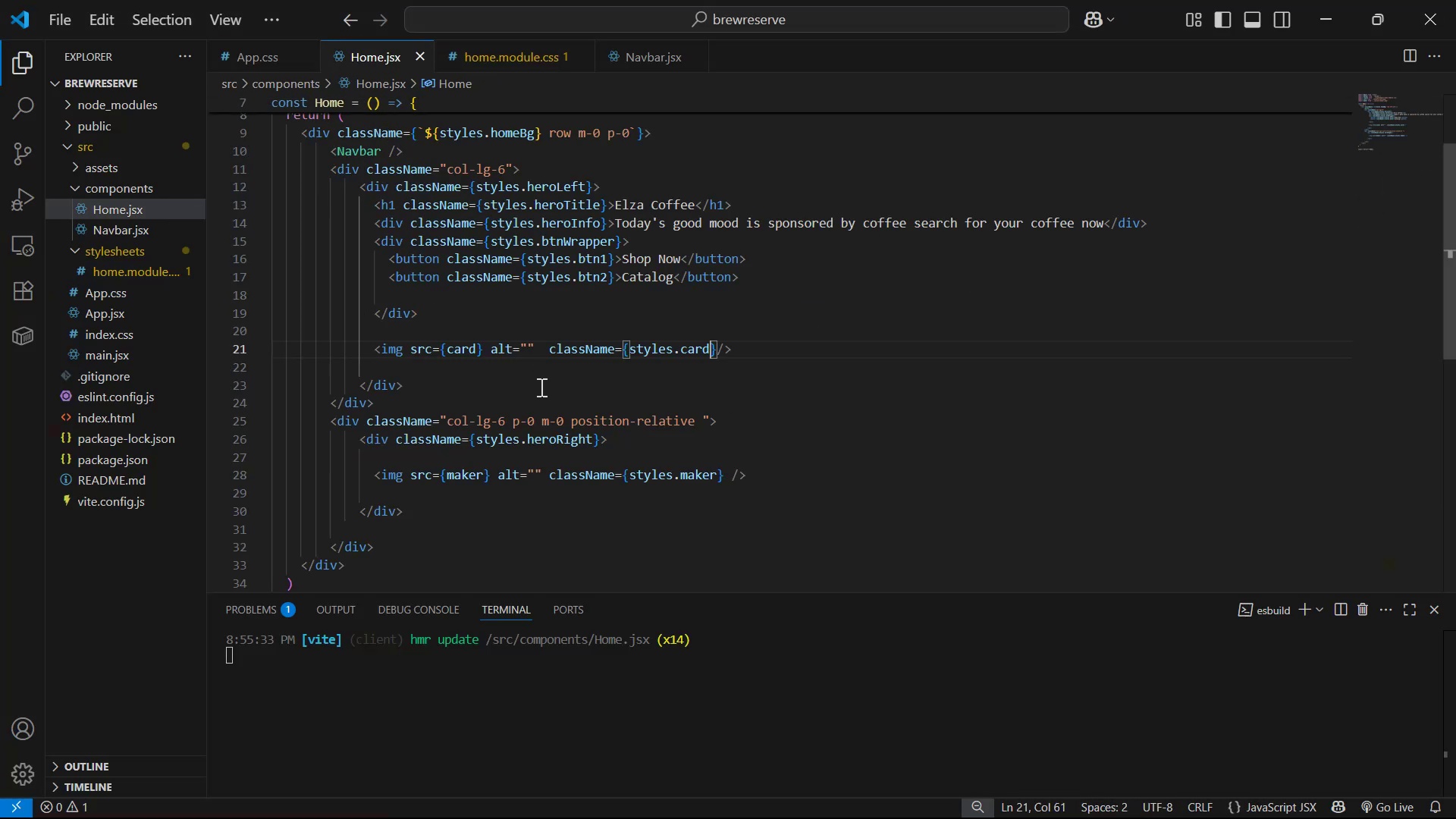 
scroll: coordinate [312, 209], scroll_direction: up, amount: 2.0
 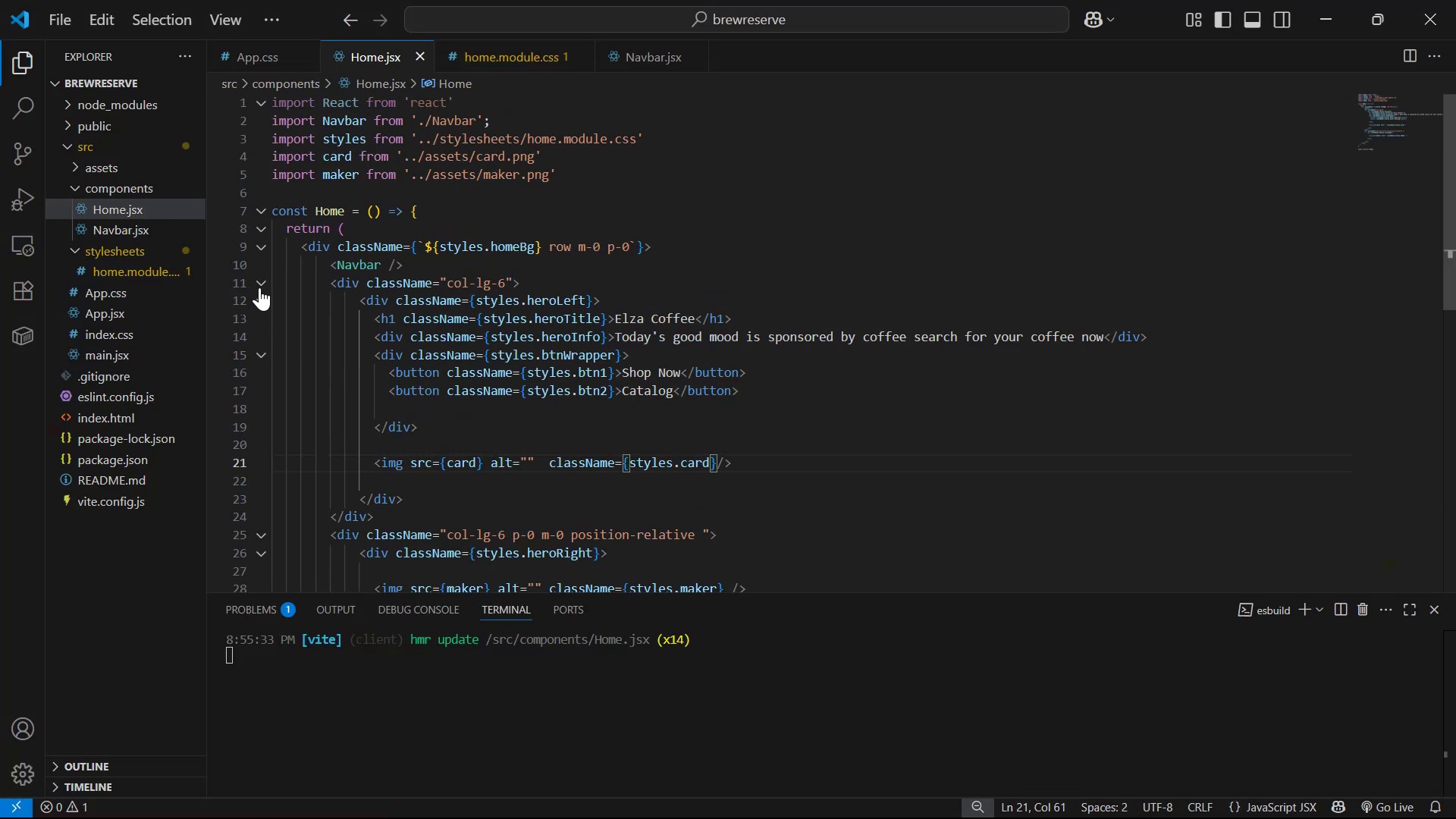 
left_click([259, 284])
 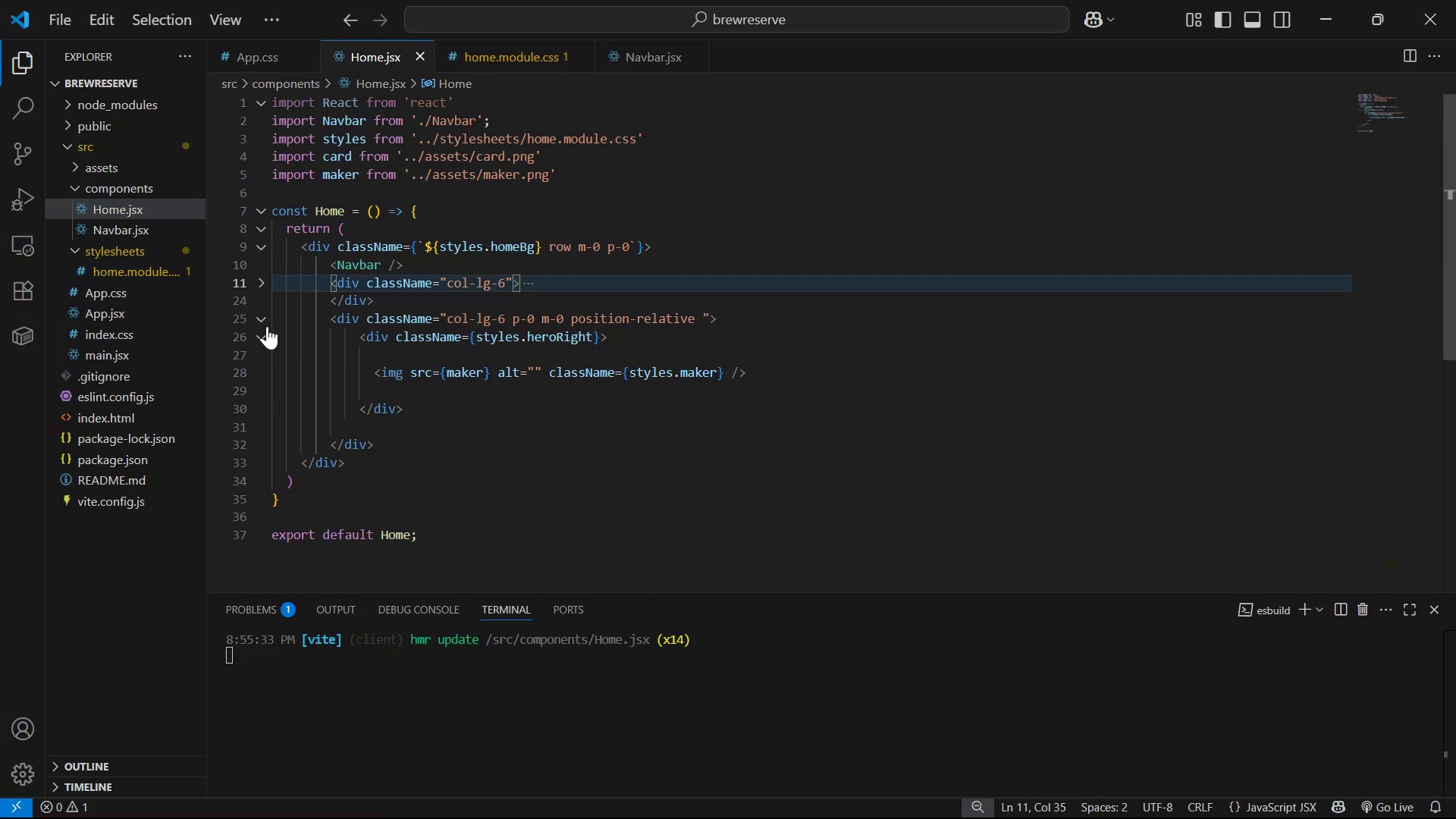 
left_click([267, 322])
 